 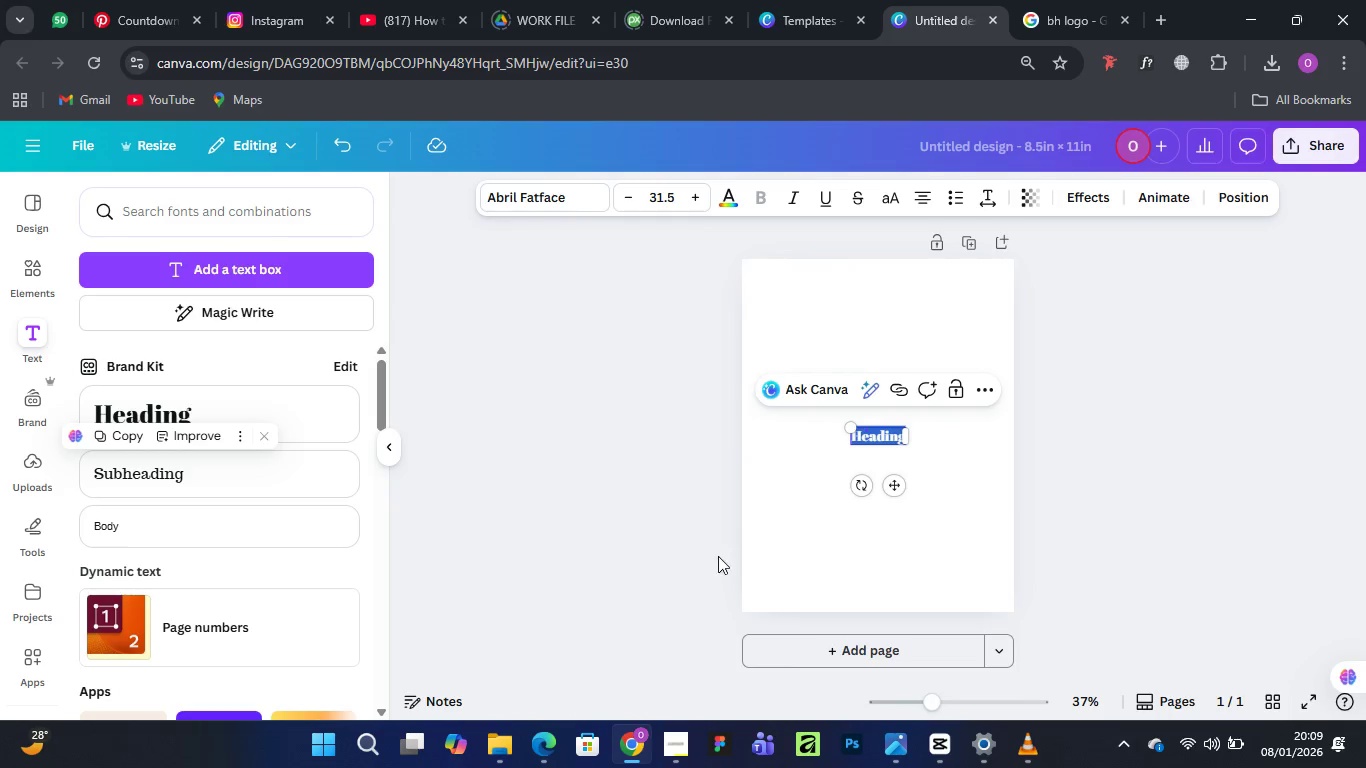 
key(Control+V)
 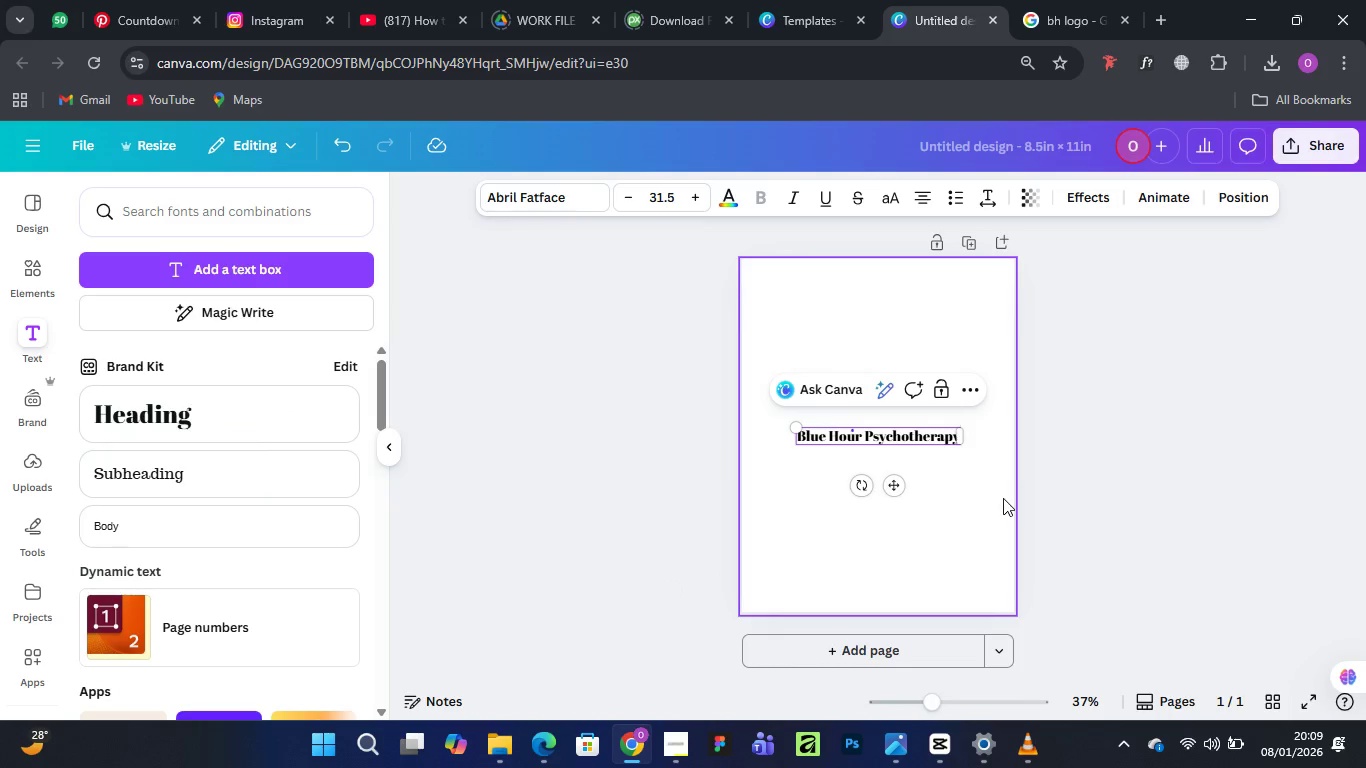 
left_click([978, 492])
 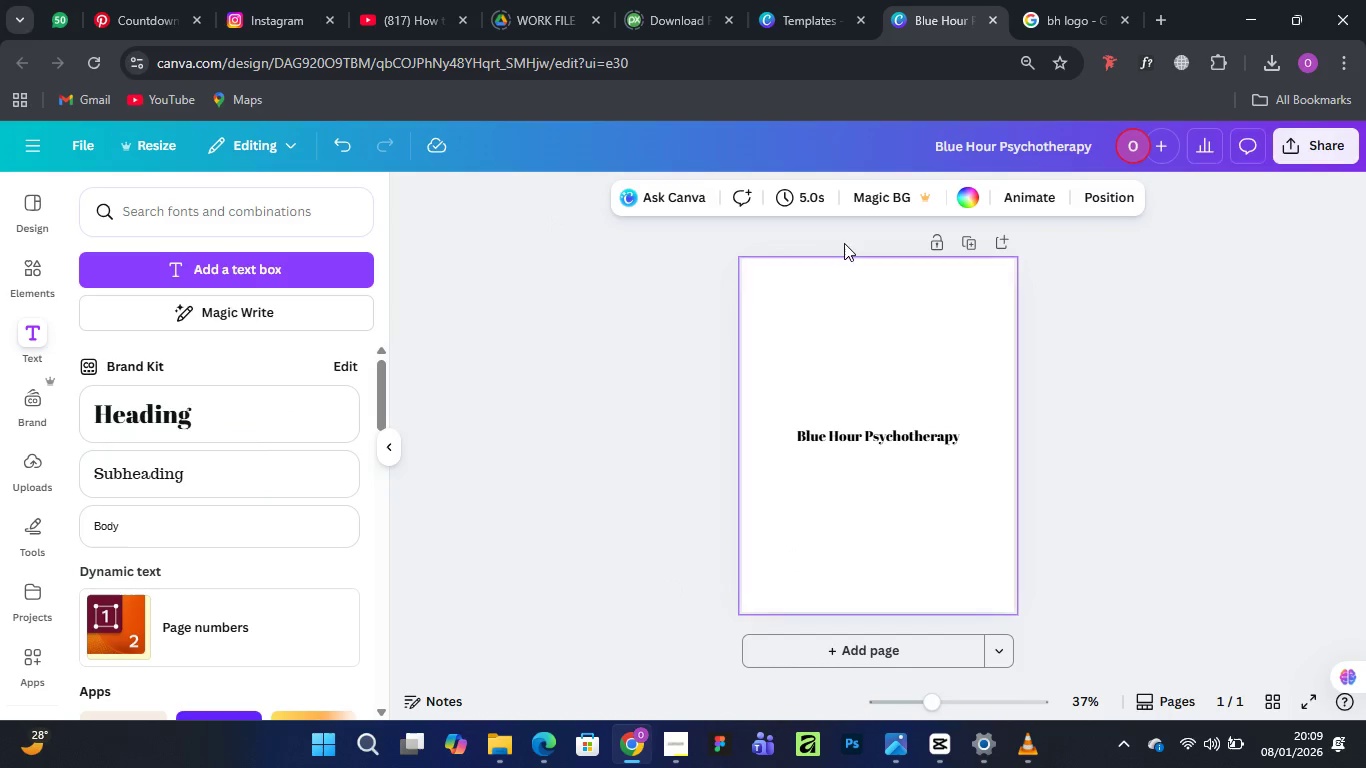 
left_click([879, 432])
 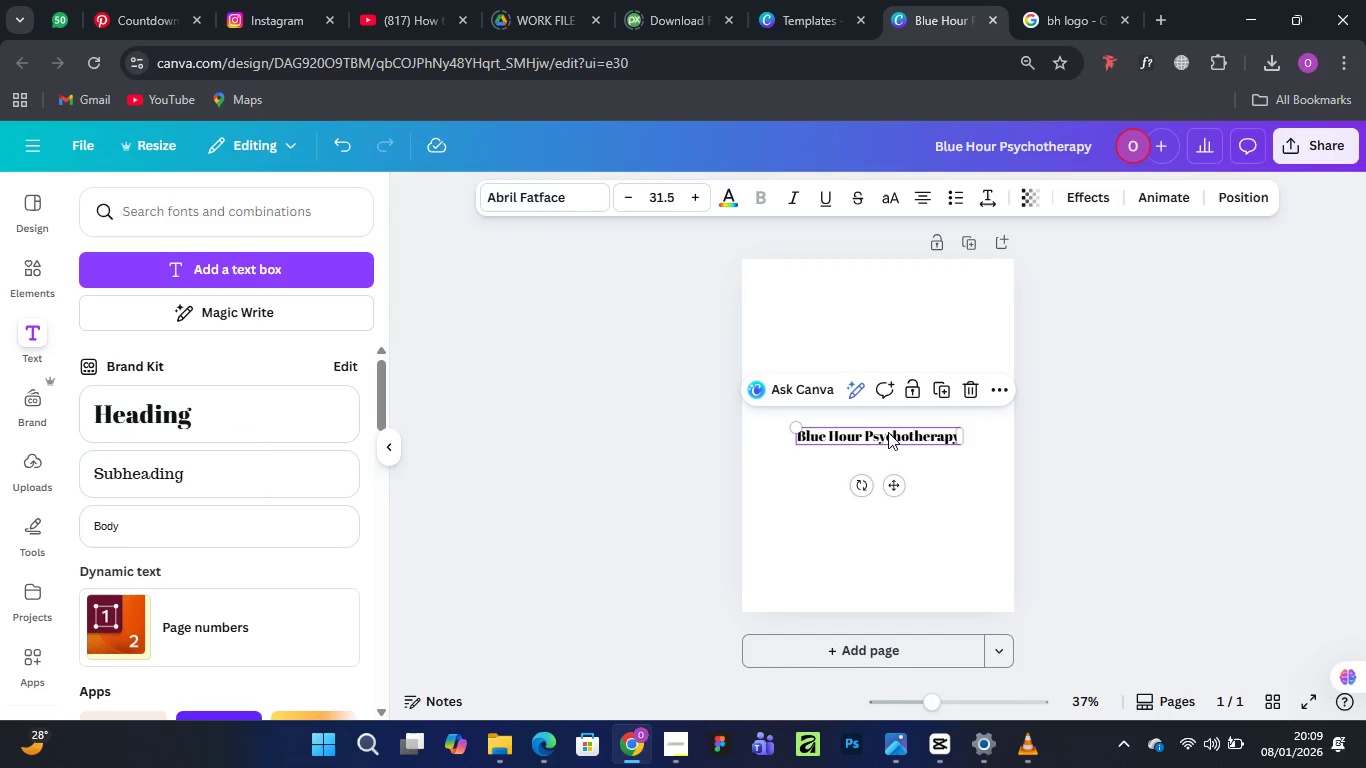 
hold_key(key=AltLeft, duration=1.5)
left_click_drag(start_coordinate=[888, 432], to_coordinate=[892, 307])
 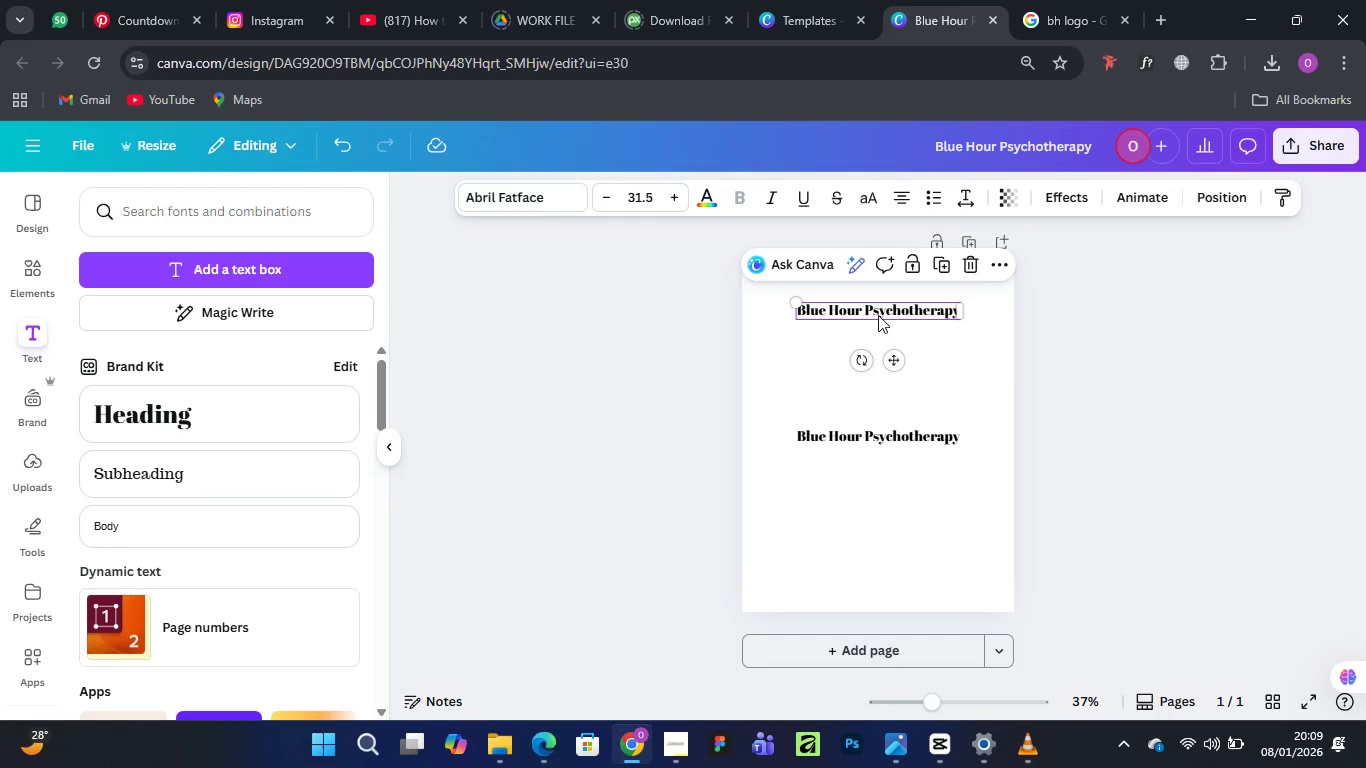 
key(Alt+AltLeft)
 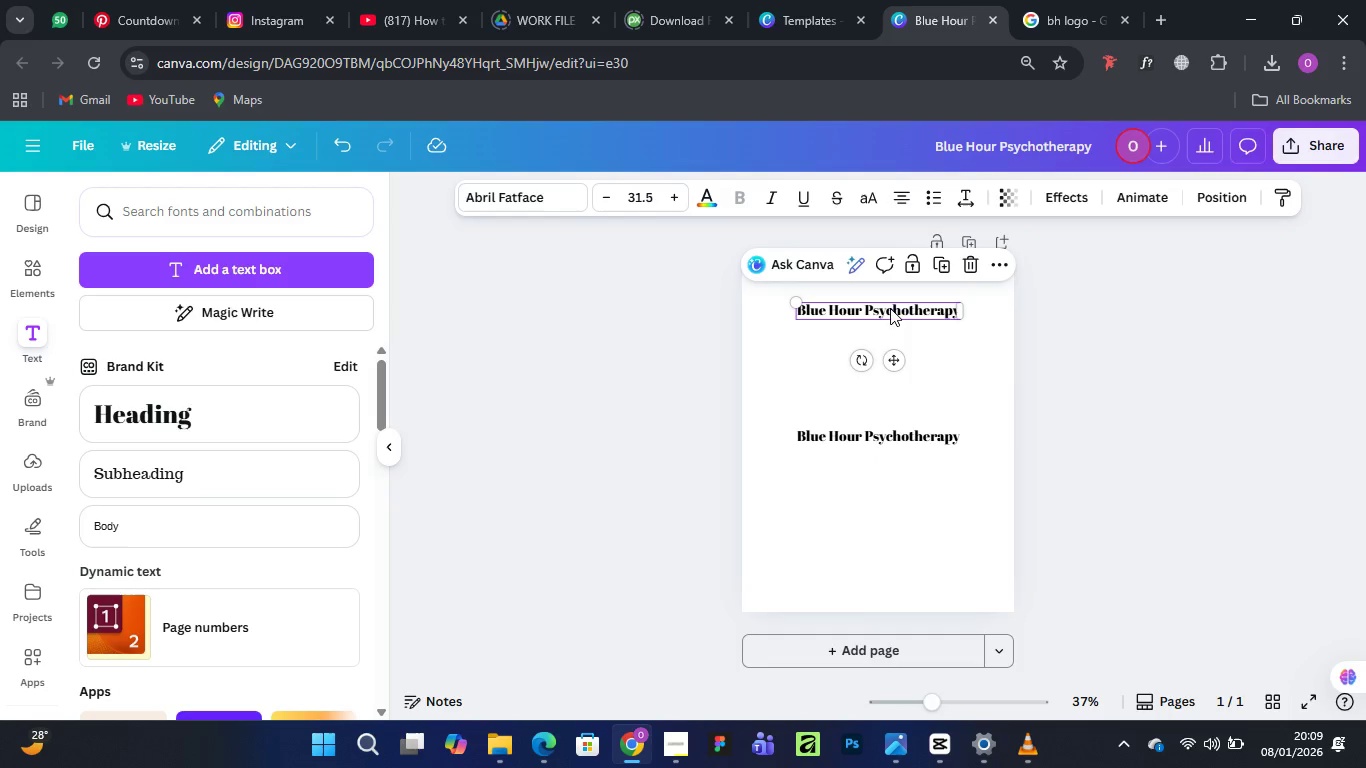 
key(Alt+AltLeft)
 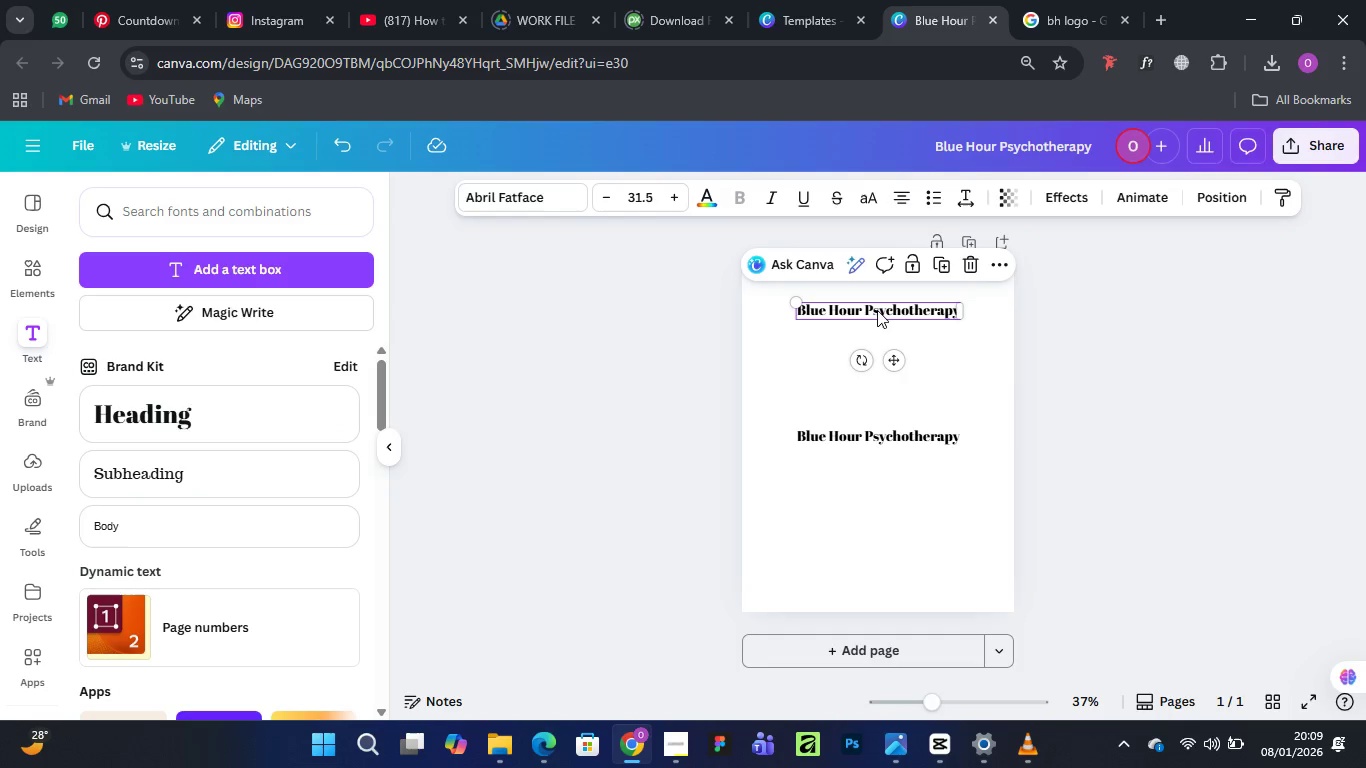 
double_click([877, 310])
 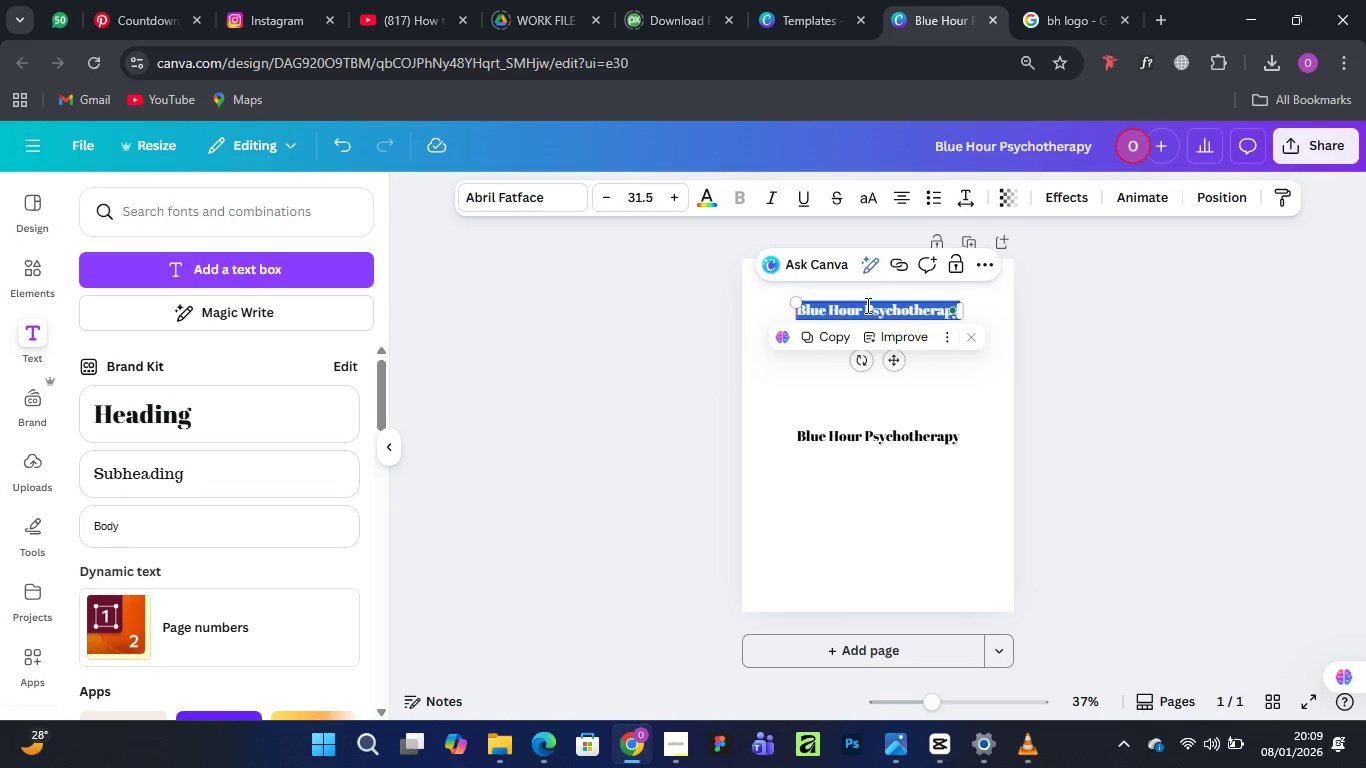 
left_click_drag(start_coordinate=[866, 305], to_coordinate=[933, 305])
 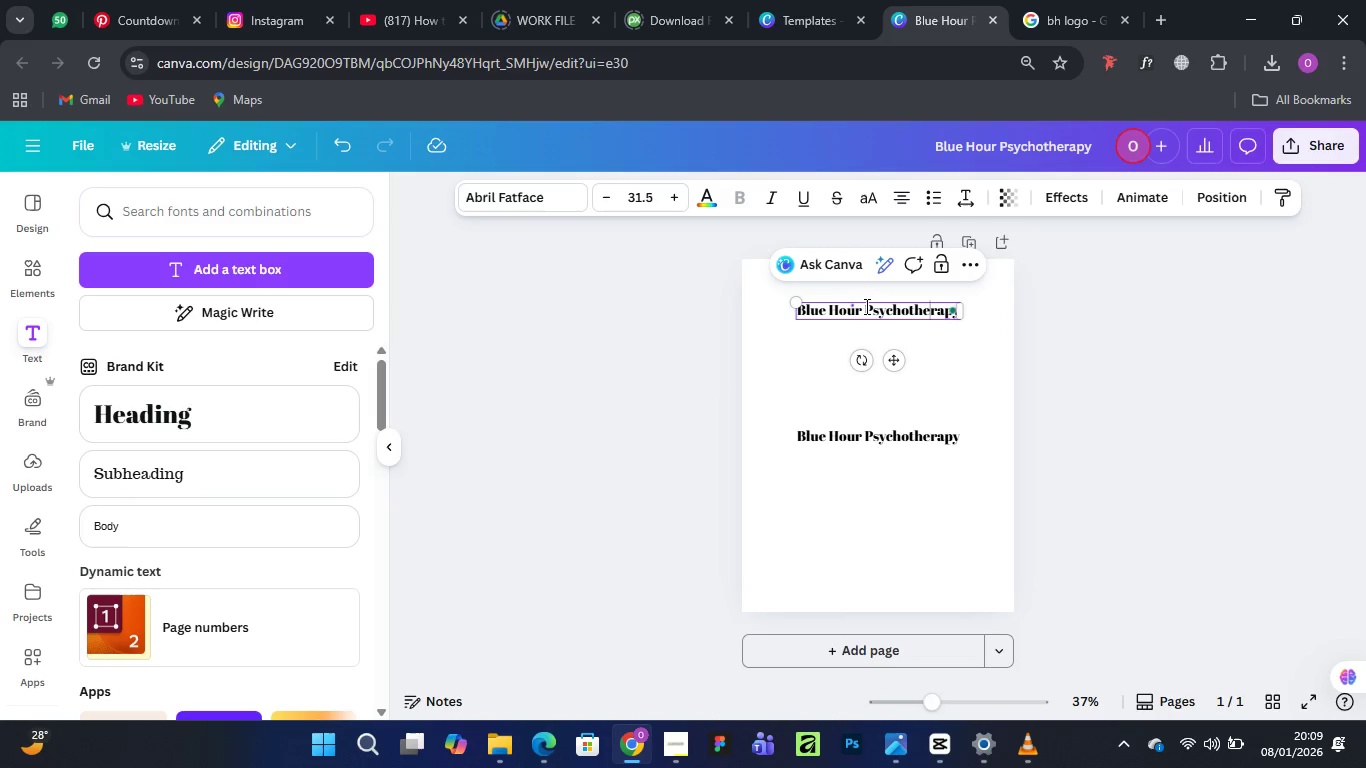 
left_click_drag(start_coordinate=[864, 306], to_coordinate=[940, 326])
 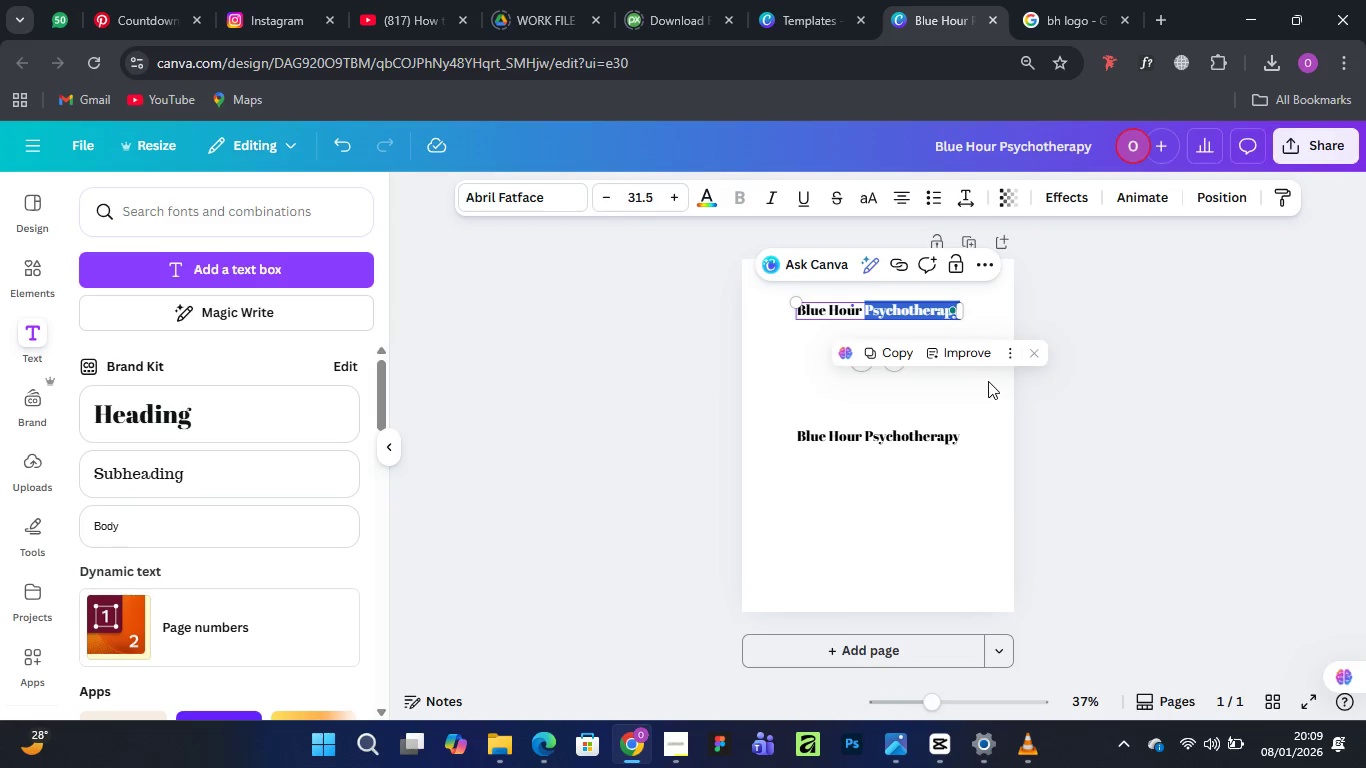 
key(Backspace)
 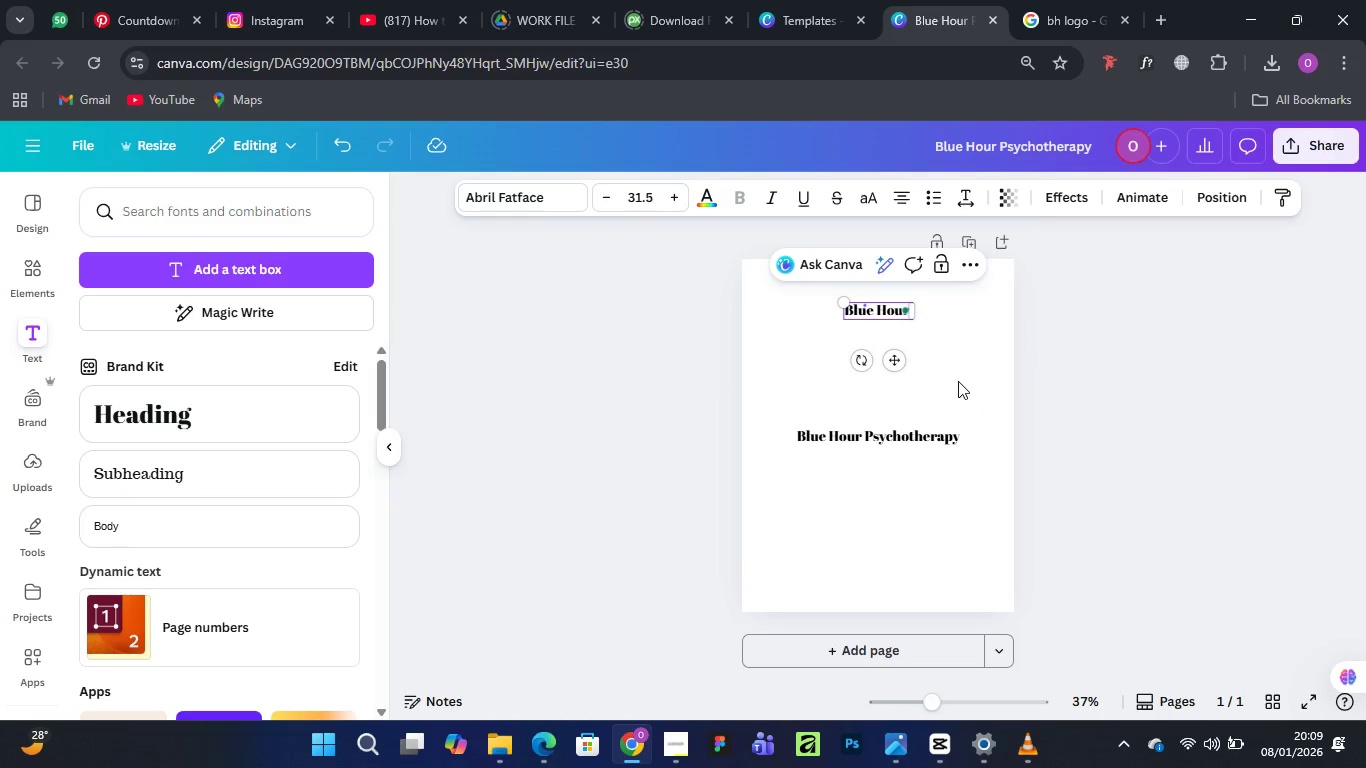 
left_click([941, 374])
 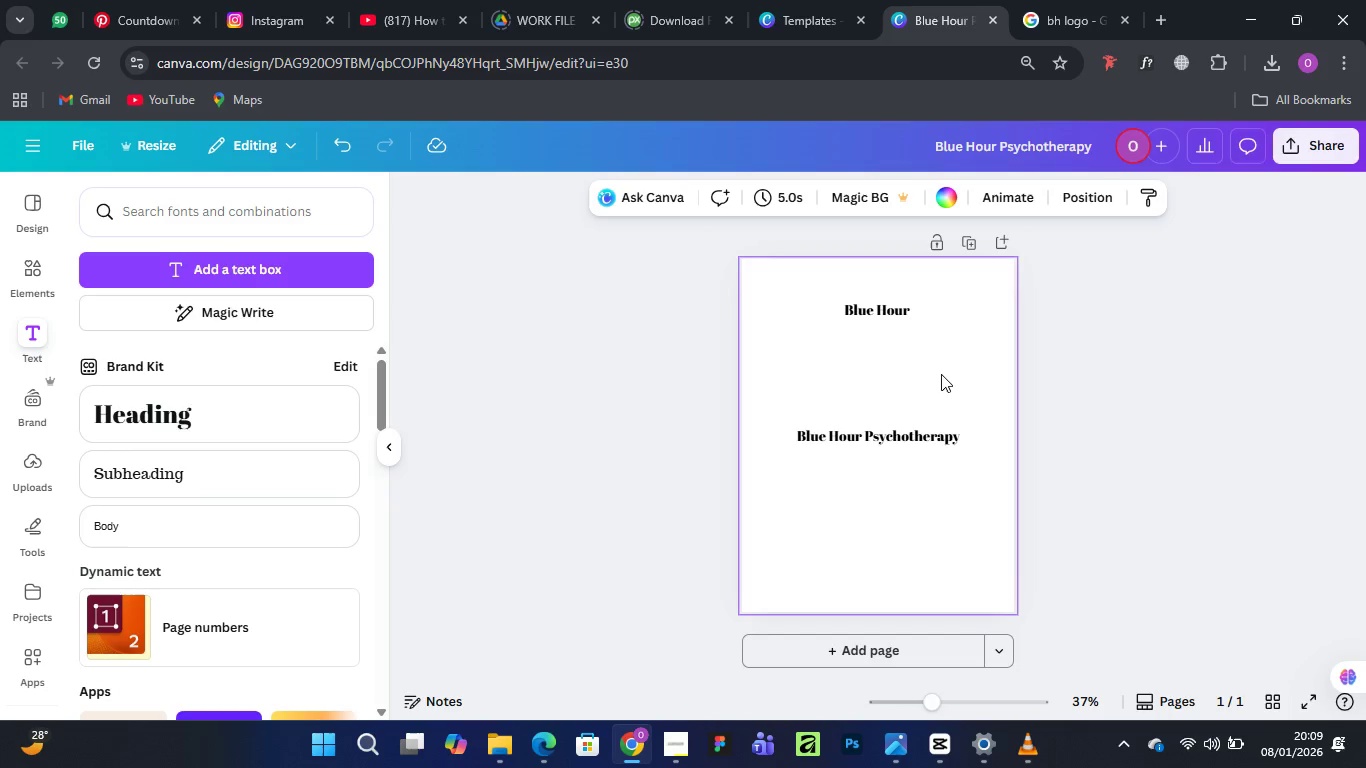 
key(Control+Equal)
 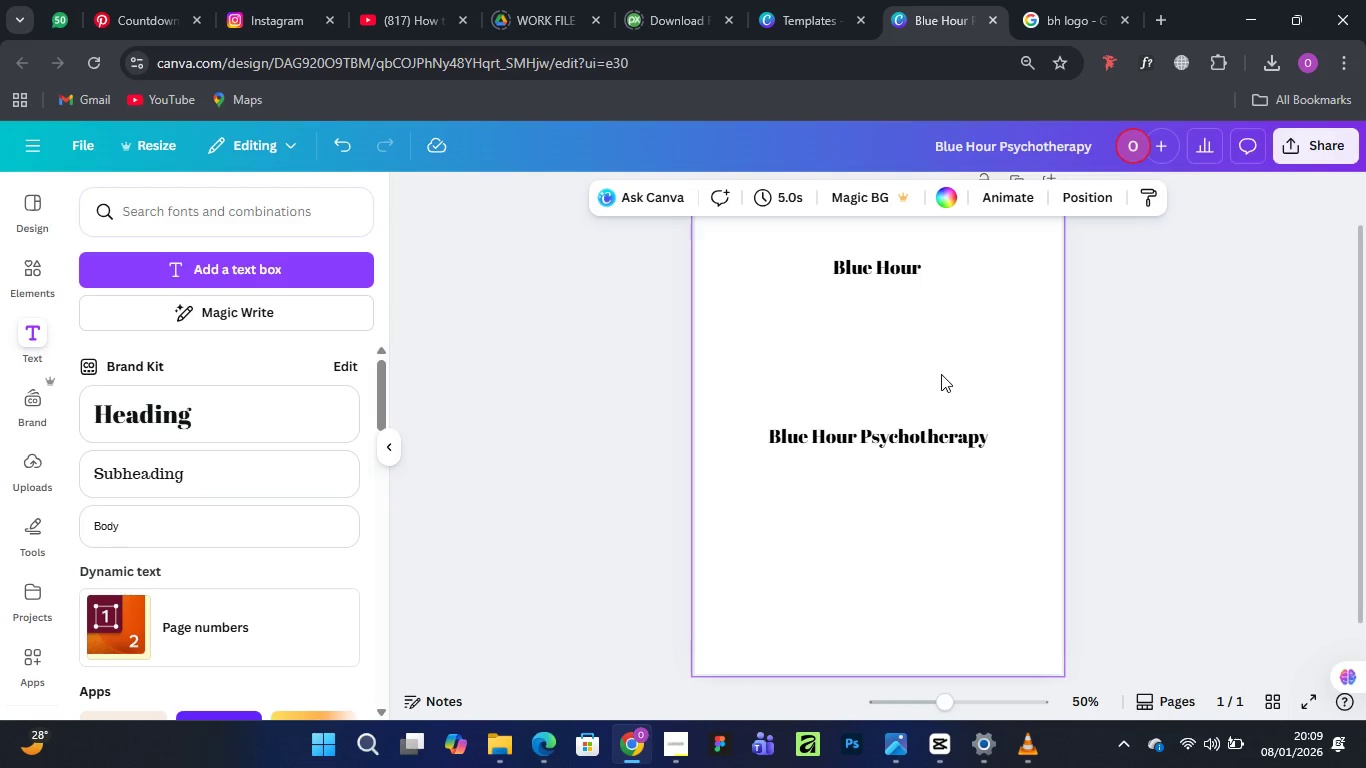 
key(Control+Equal)
 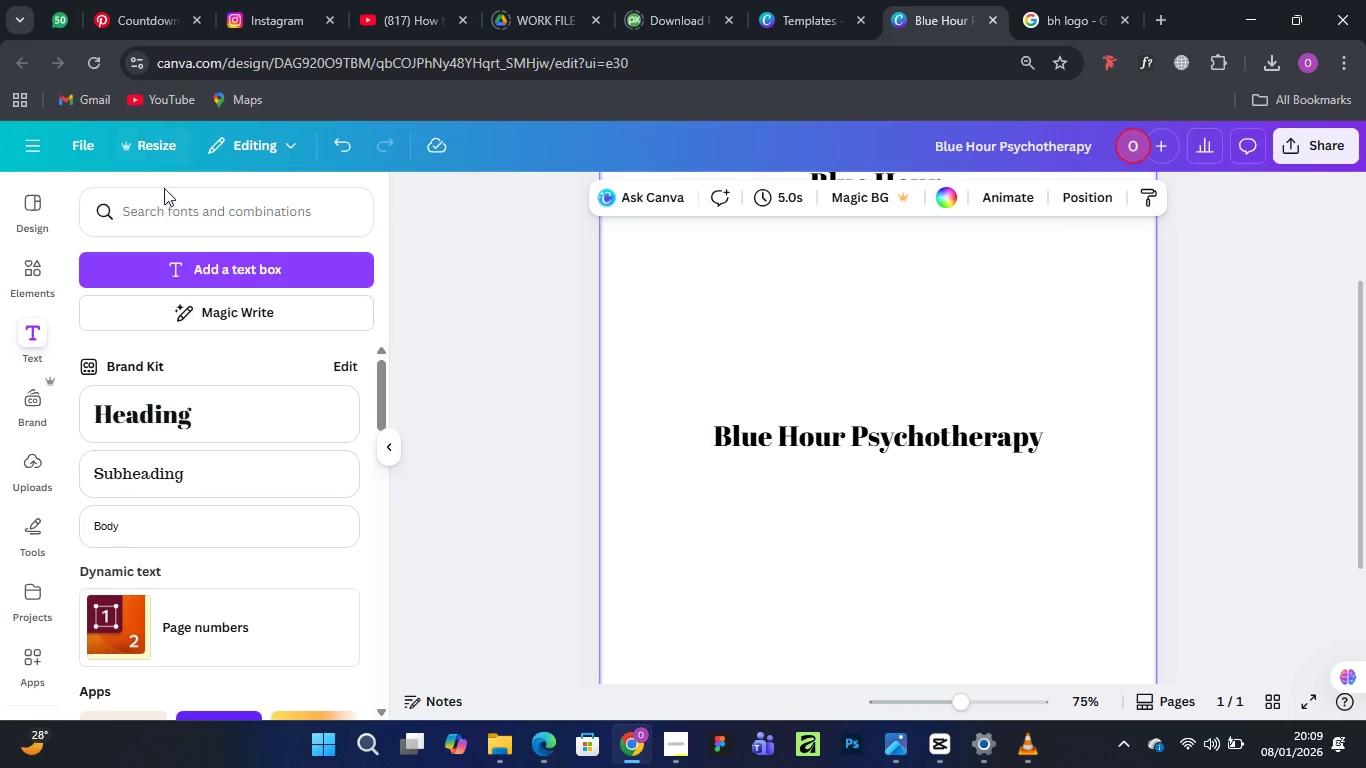 
scroll: coordinate [242, 461], scroll_direction: down, amount: 5.0
 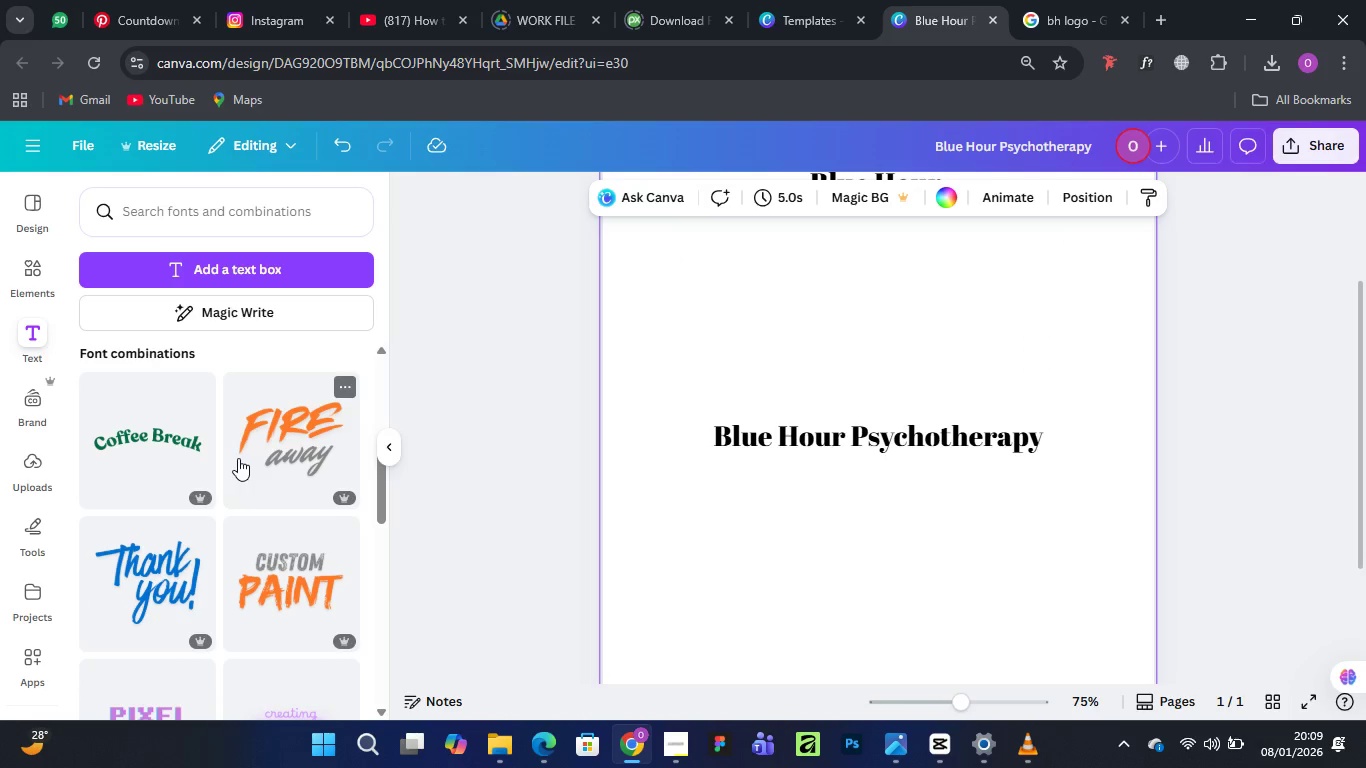 
scroll: coordinate [805, 401], scroll_direction: up, amount: 9.0
 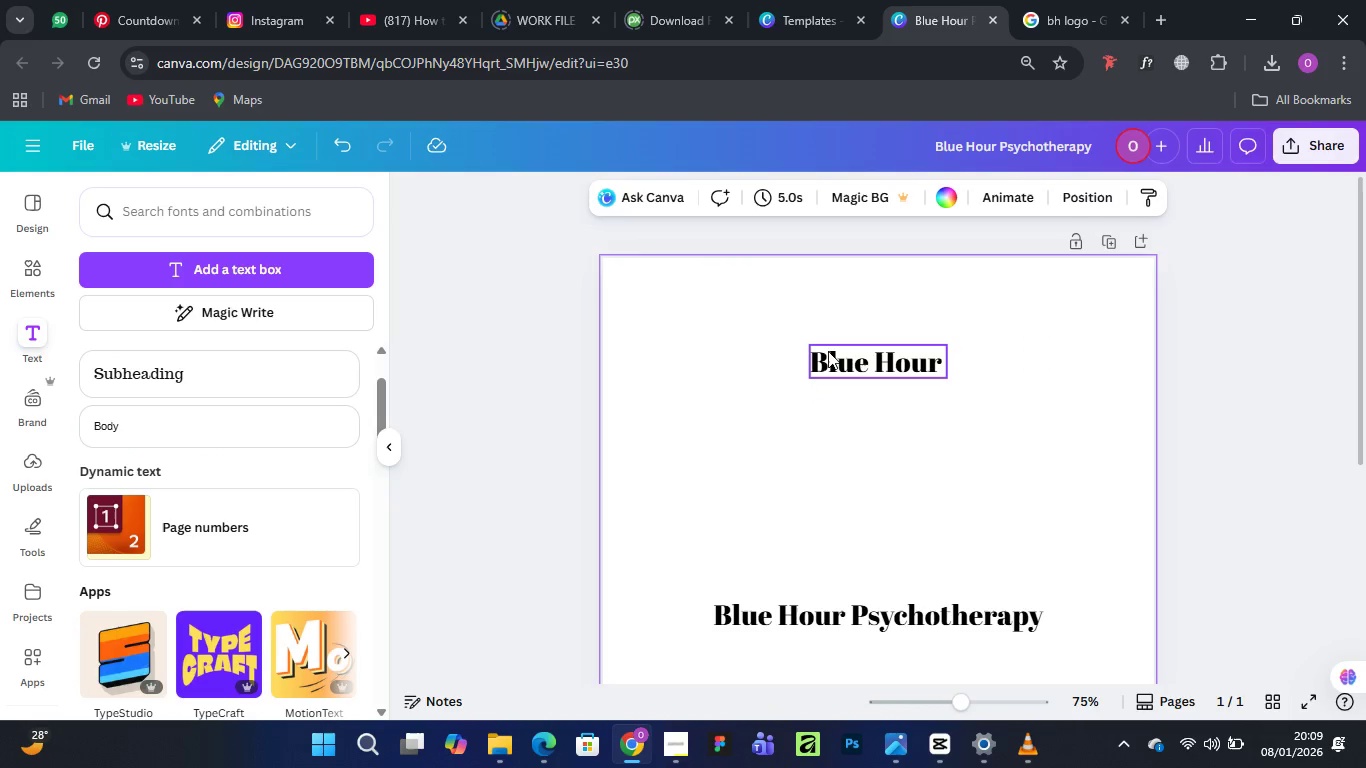 
left_click([829, 350])
 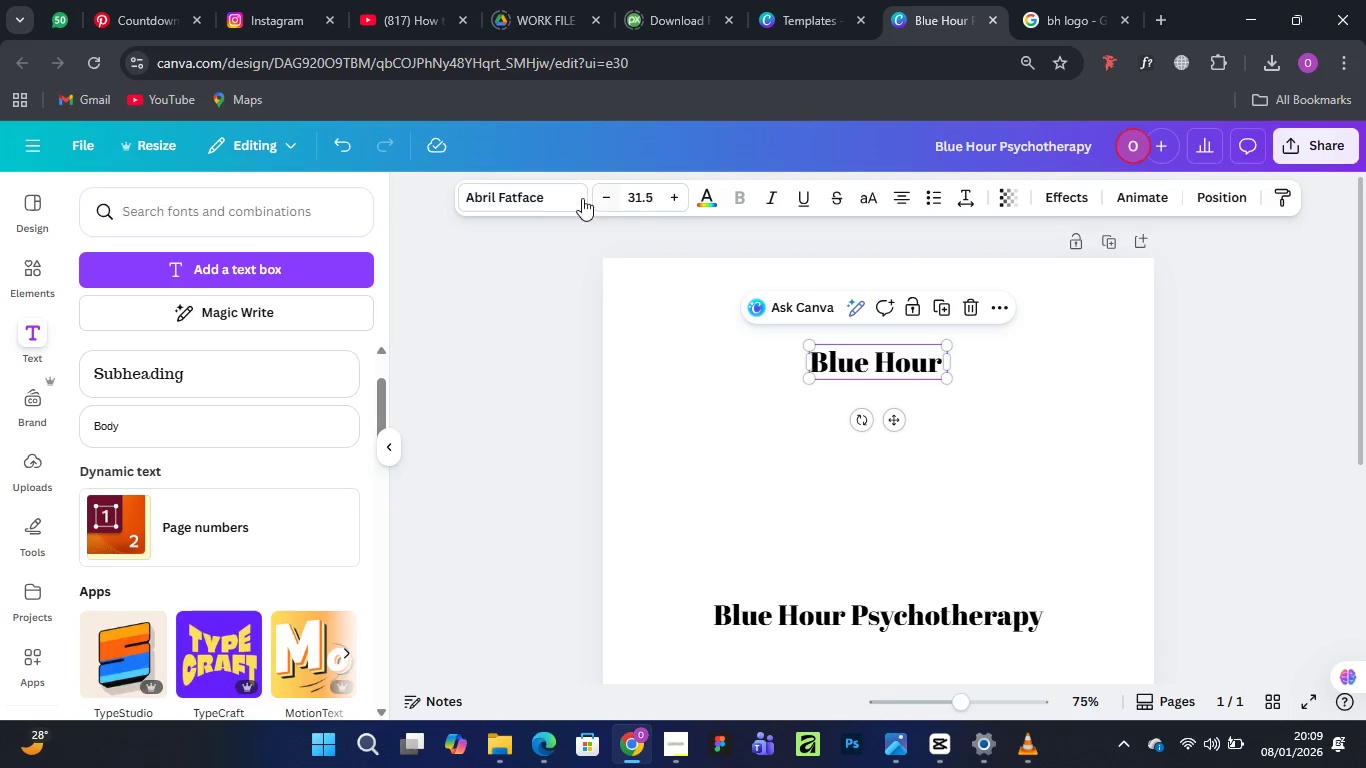 
left_click([546, 192])
 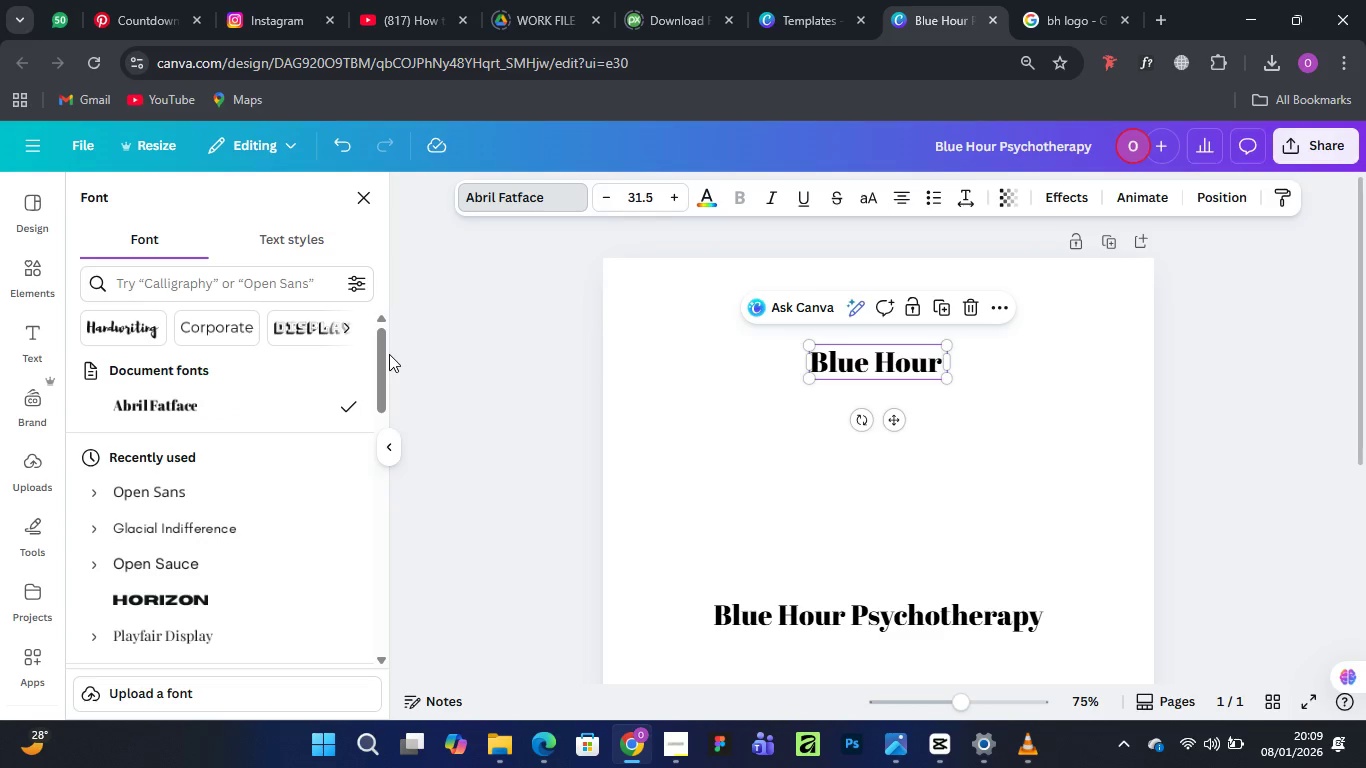 
left_click_drag(start_coordinate=[381, 354], to_coordinate=[361, 559])
 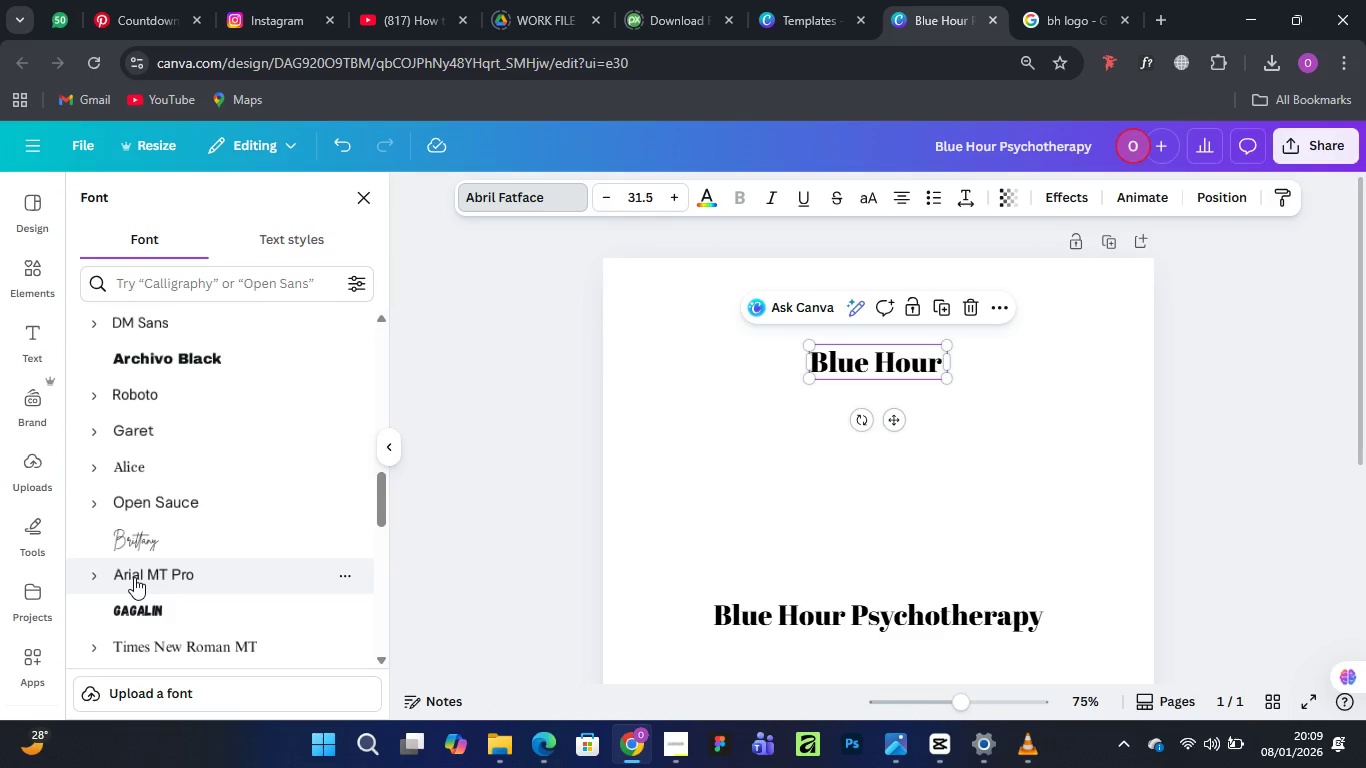 
left_click([133, 577])
 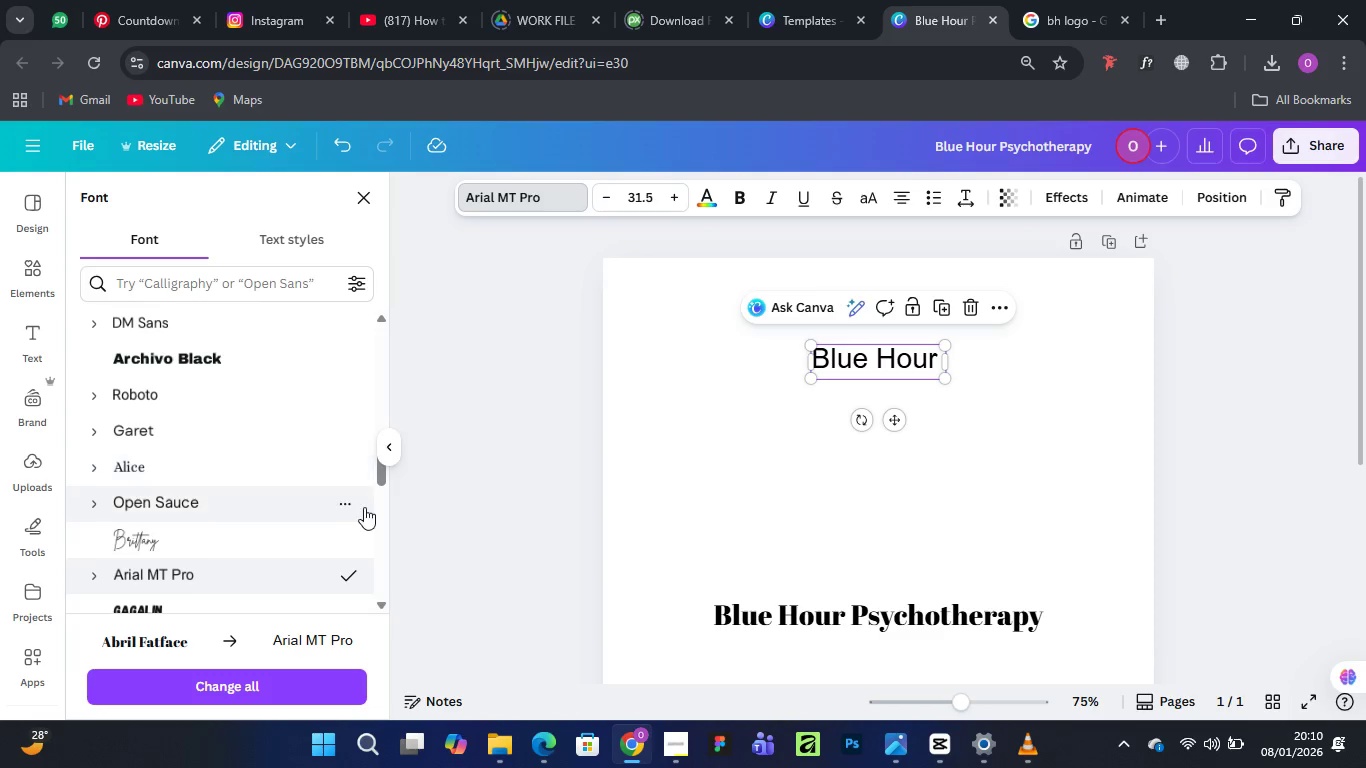 
left_click_drag(start_coordinate=[382, 475], to_coordinate=[372, 561])
 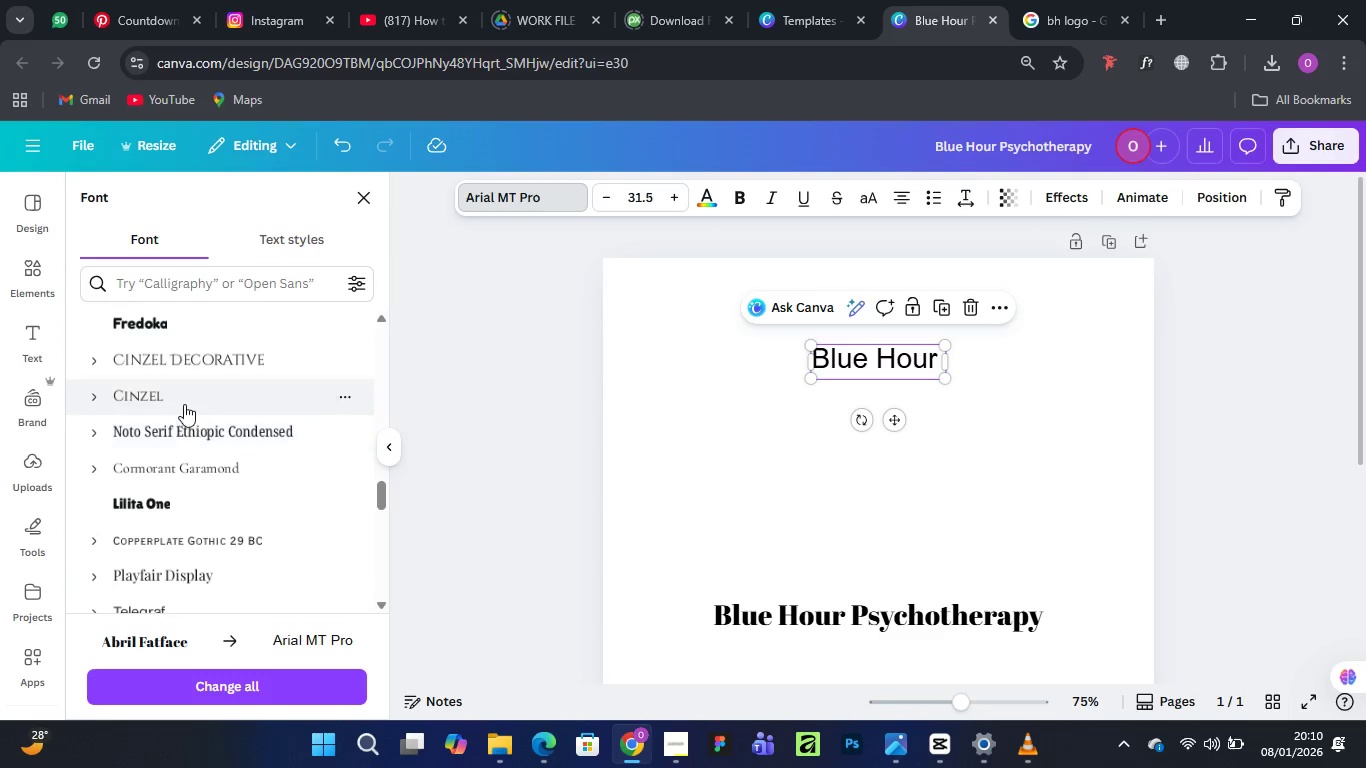 
left_click([182, 397])
 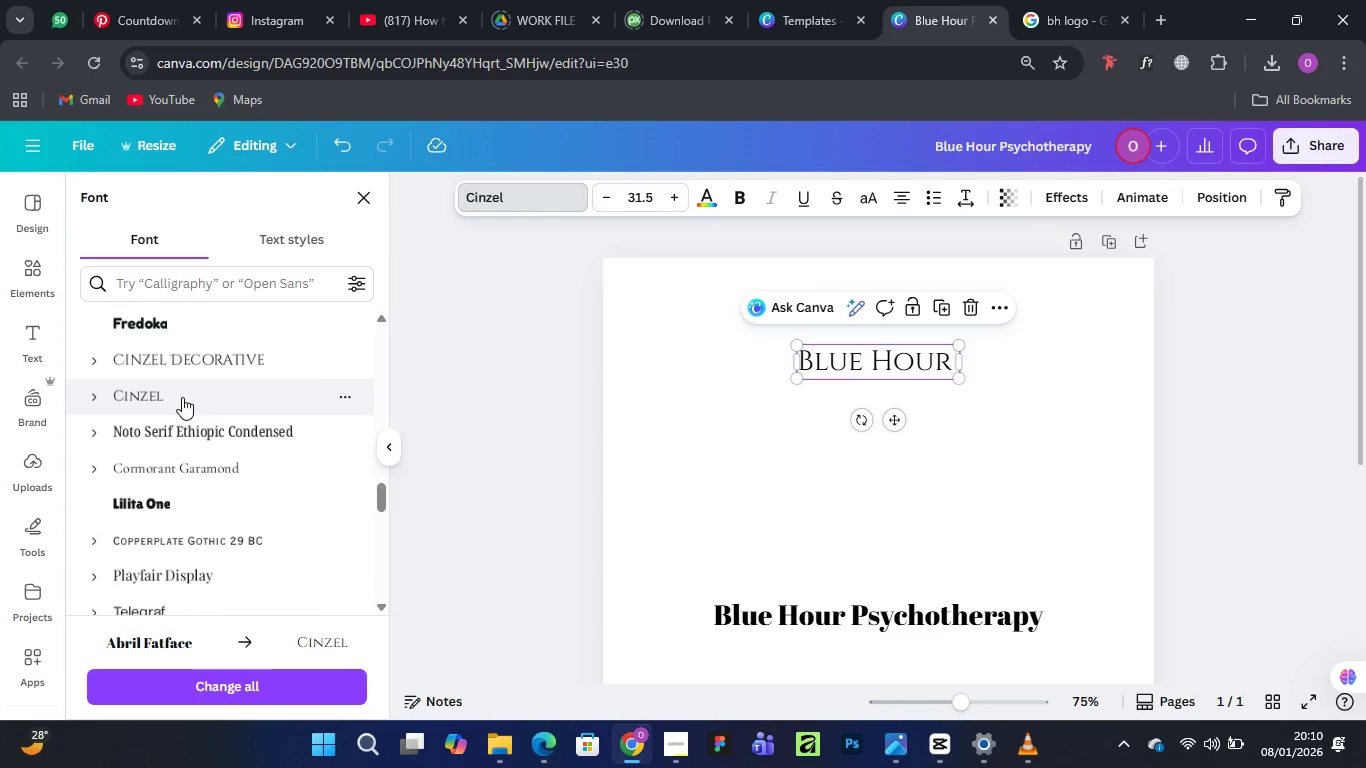 
wait(9.06)
 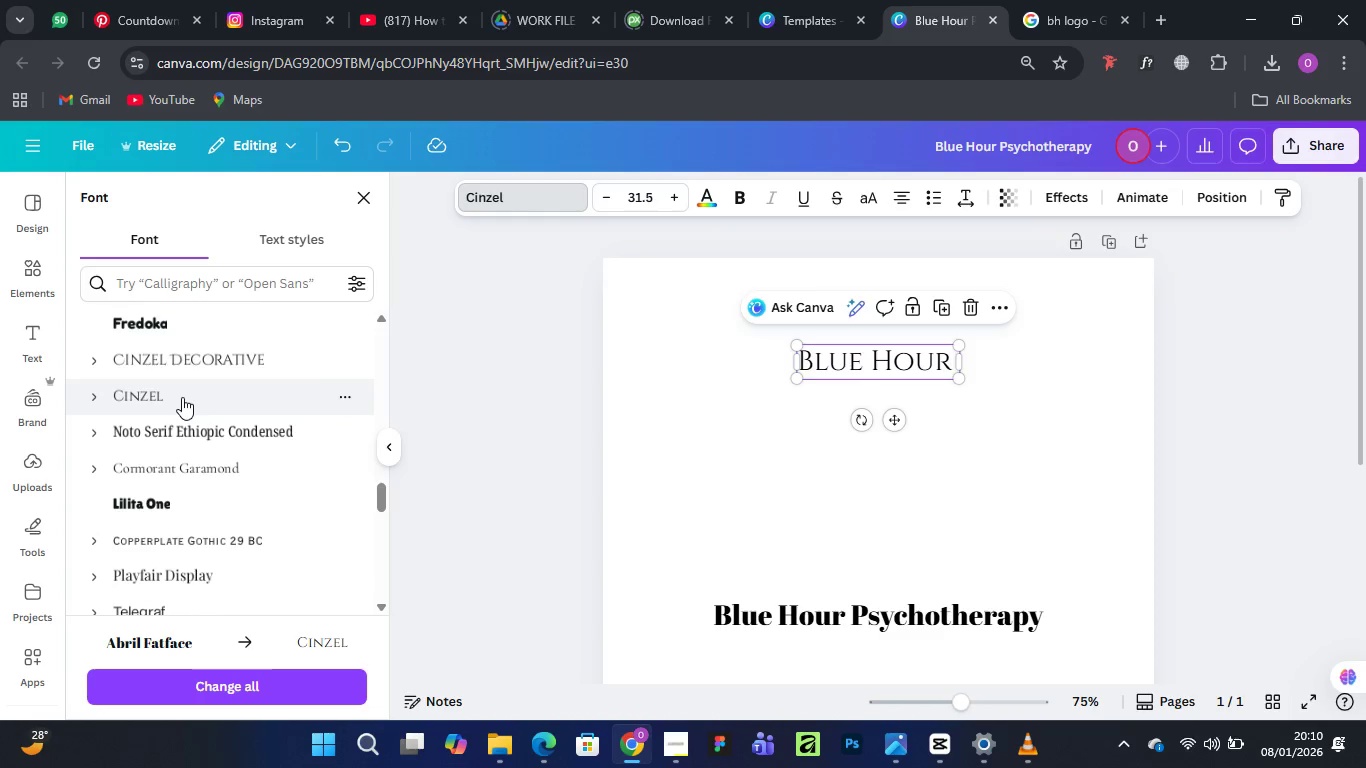 
left_click_drag(start_coordinate=[378, 499], to_coordinate=[377, 534])
 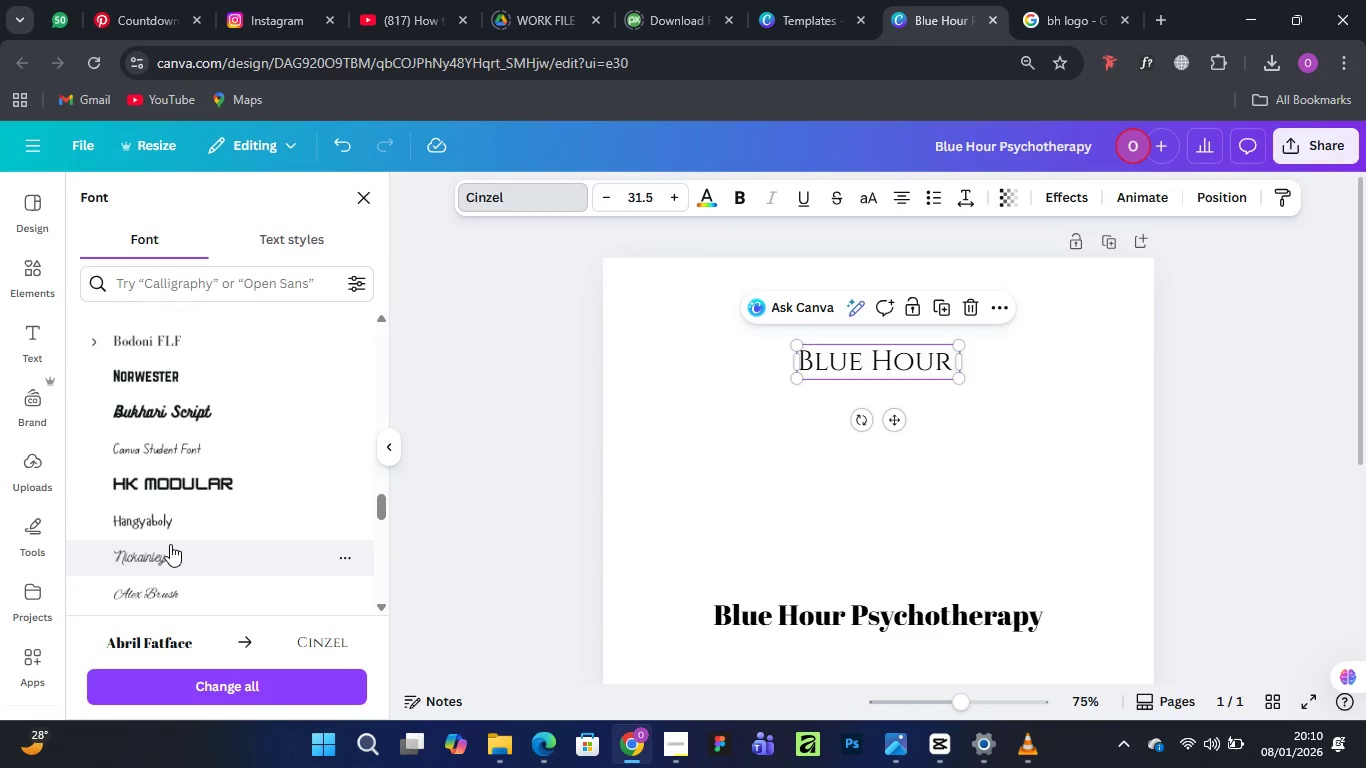 
left_click([169, 545])
 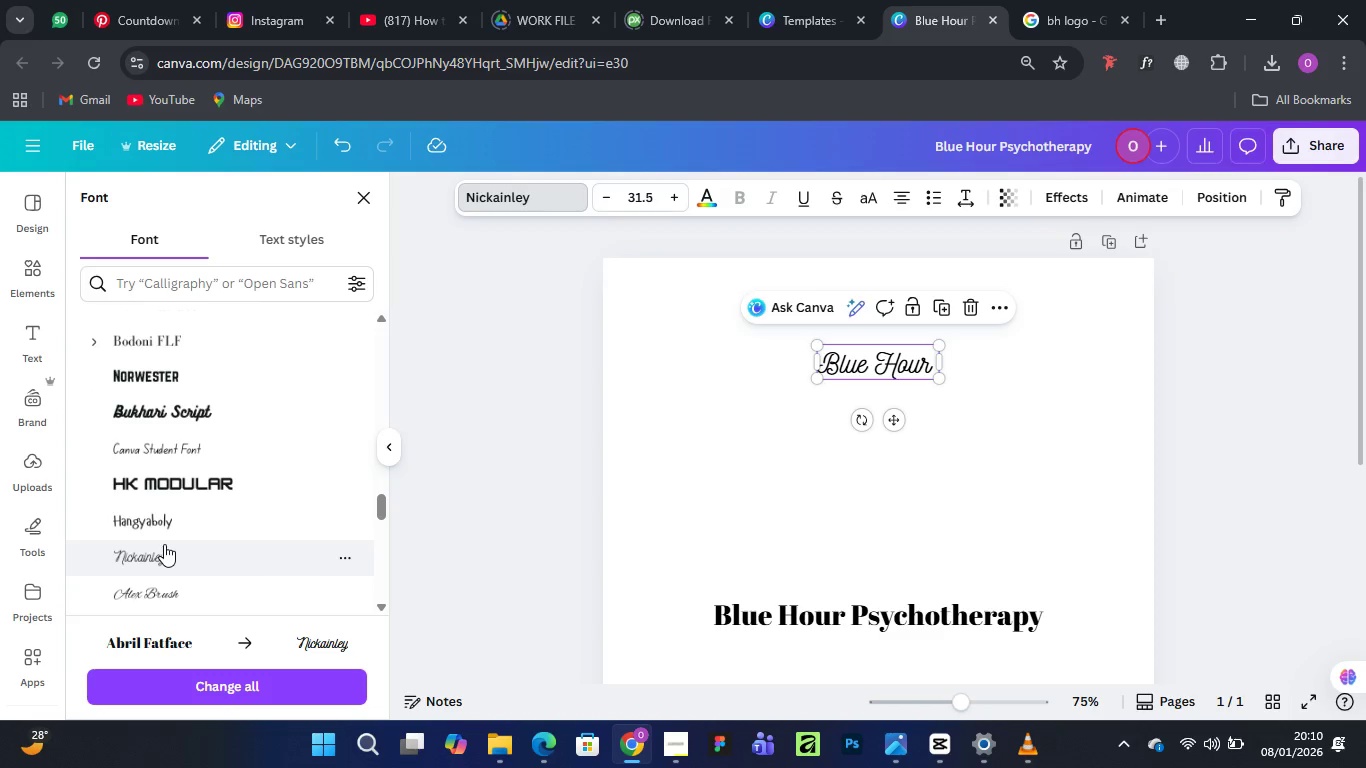 
scroll: coordinate [167, 484], scroll_direction: down, amount: 3.0
 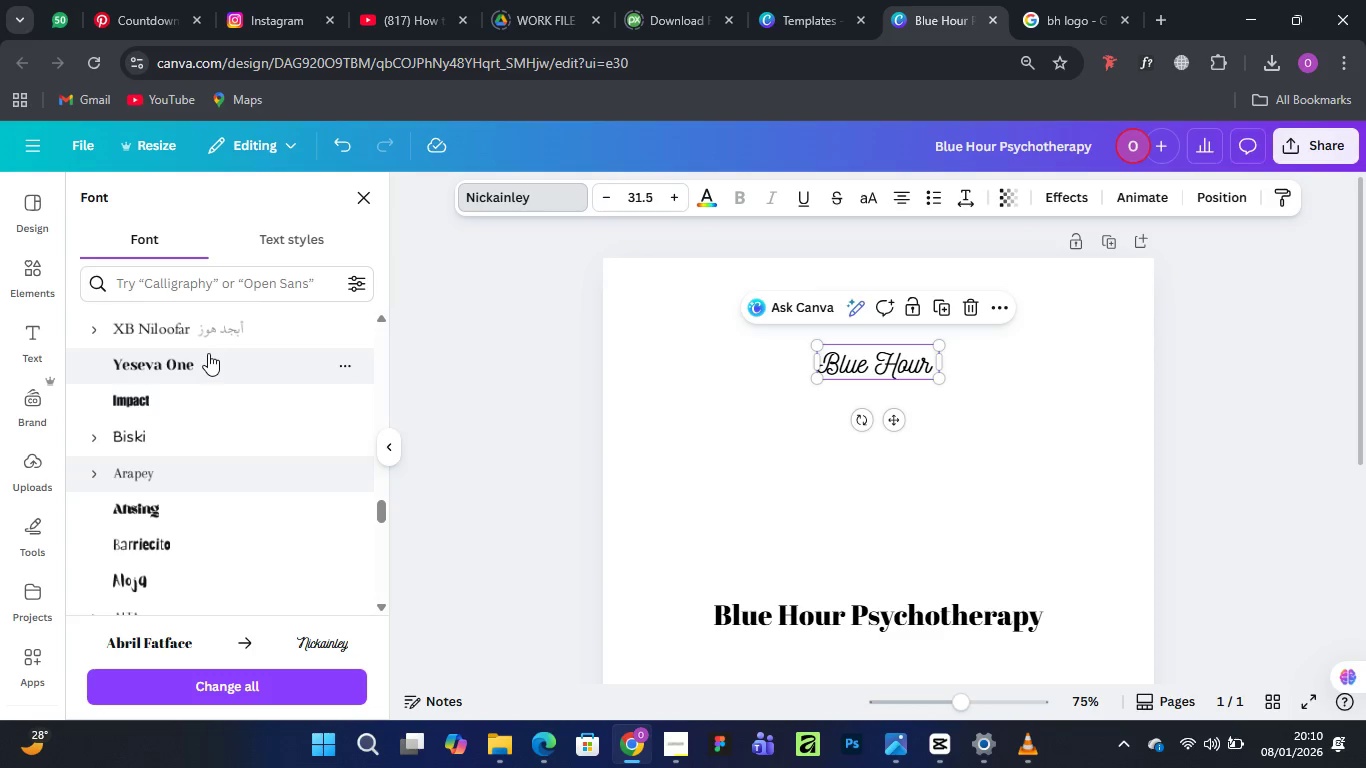 
left_click([208, 353])
 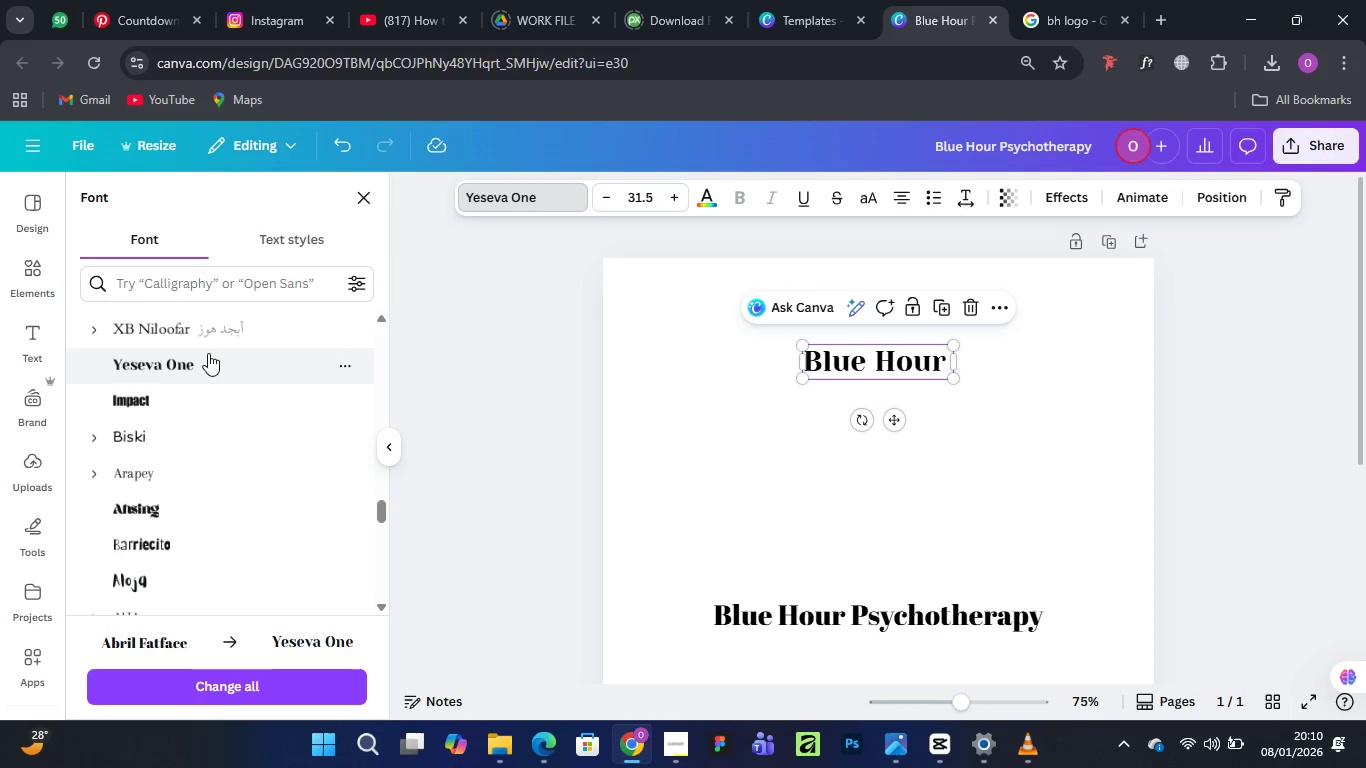 
scroll: coordinate [160, 521], scroll_direction: down, amount: 2.0
 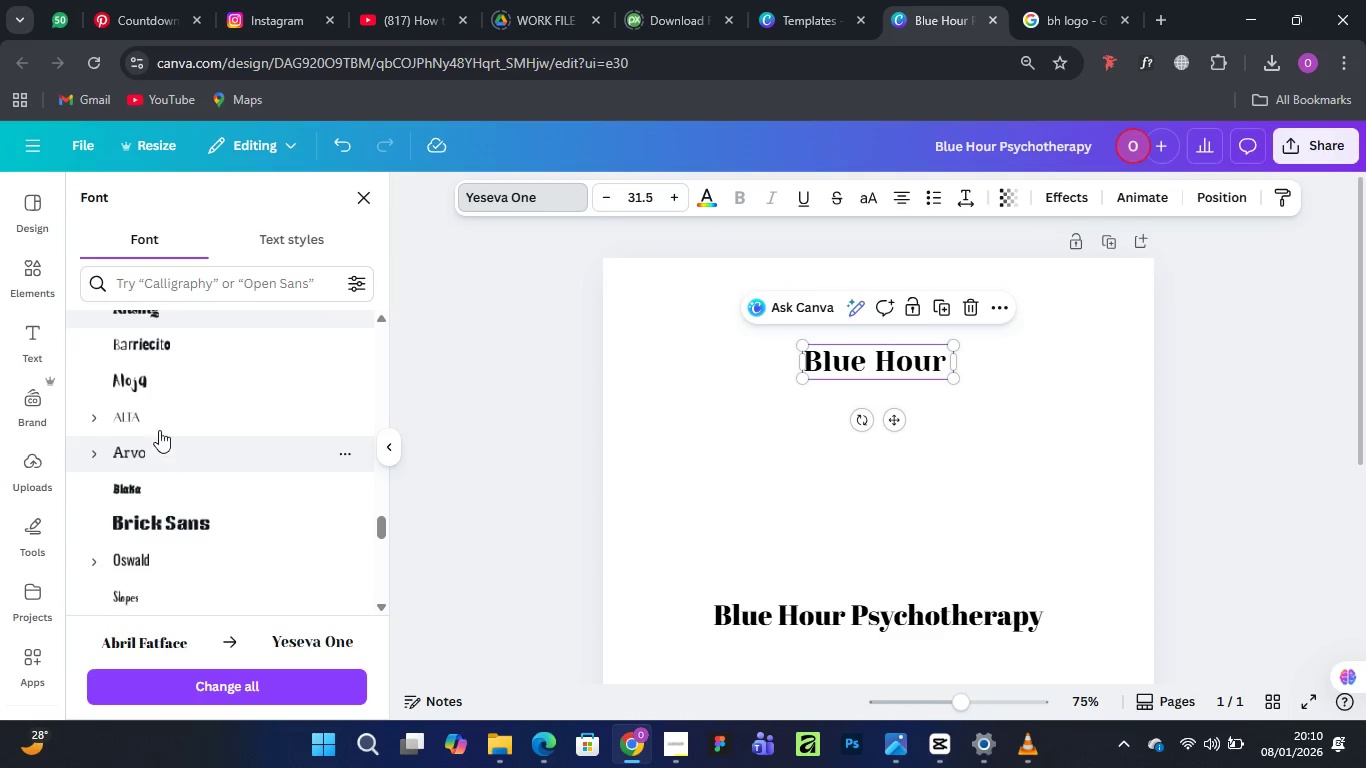 
left_click([163, 402])
 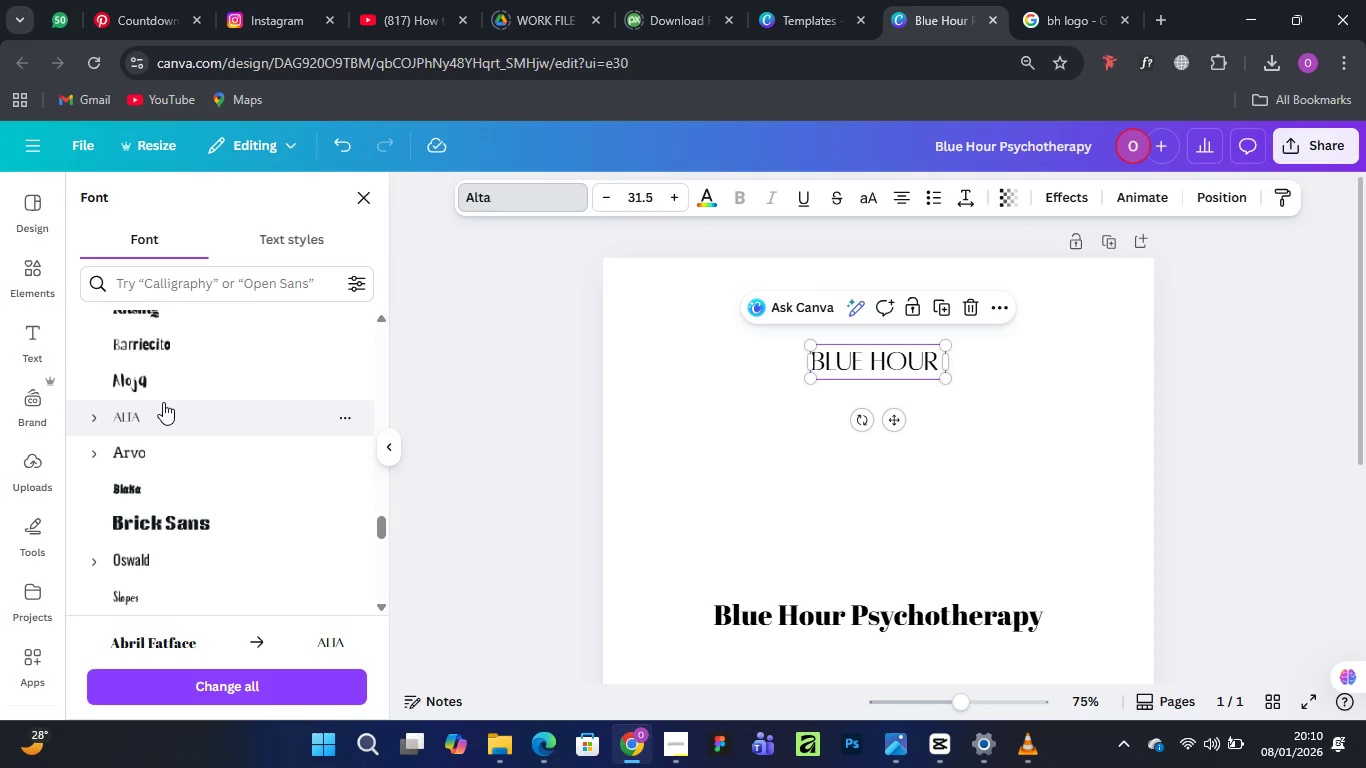 
scroll: coordinate [141, 531], scroll_direction: down, amount: 2.0
 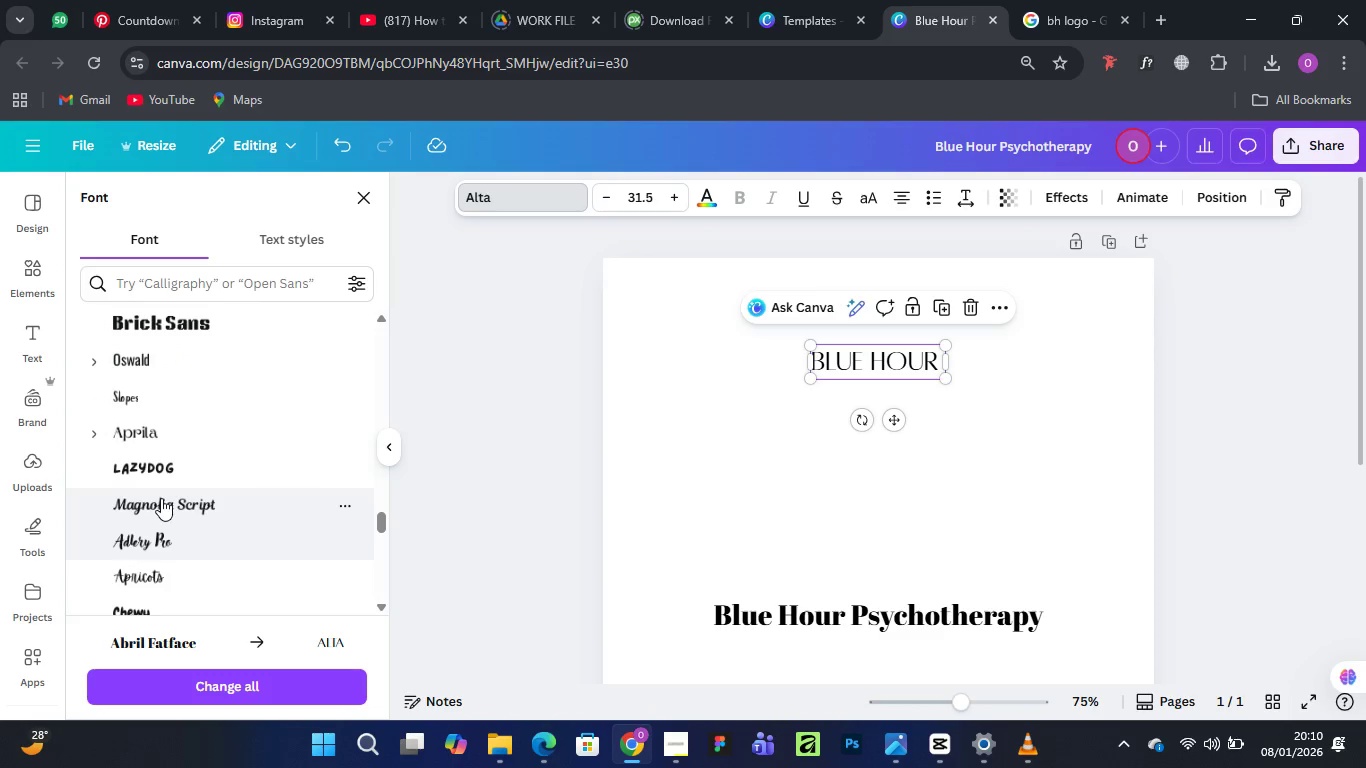 
left_click([161, 498])
 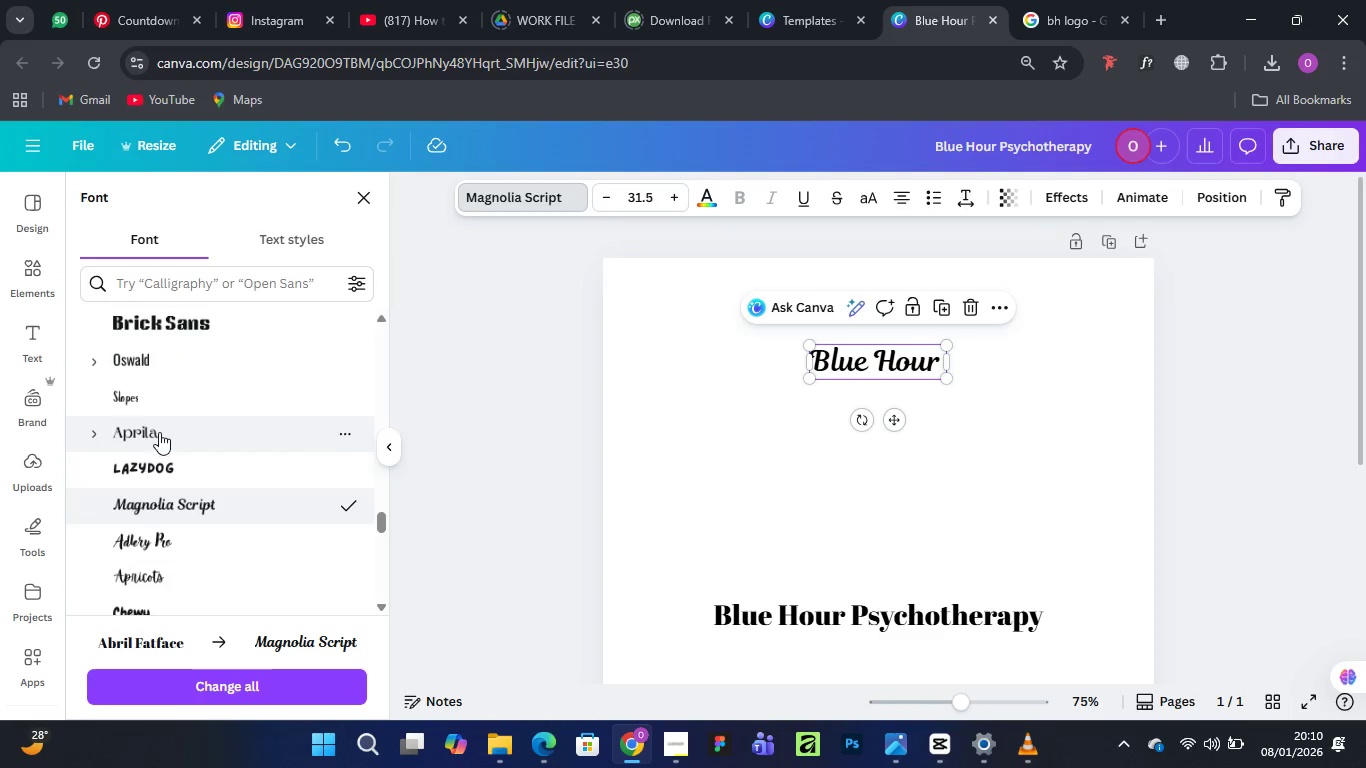 
left_click([159, 432])
 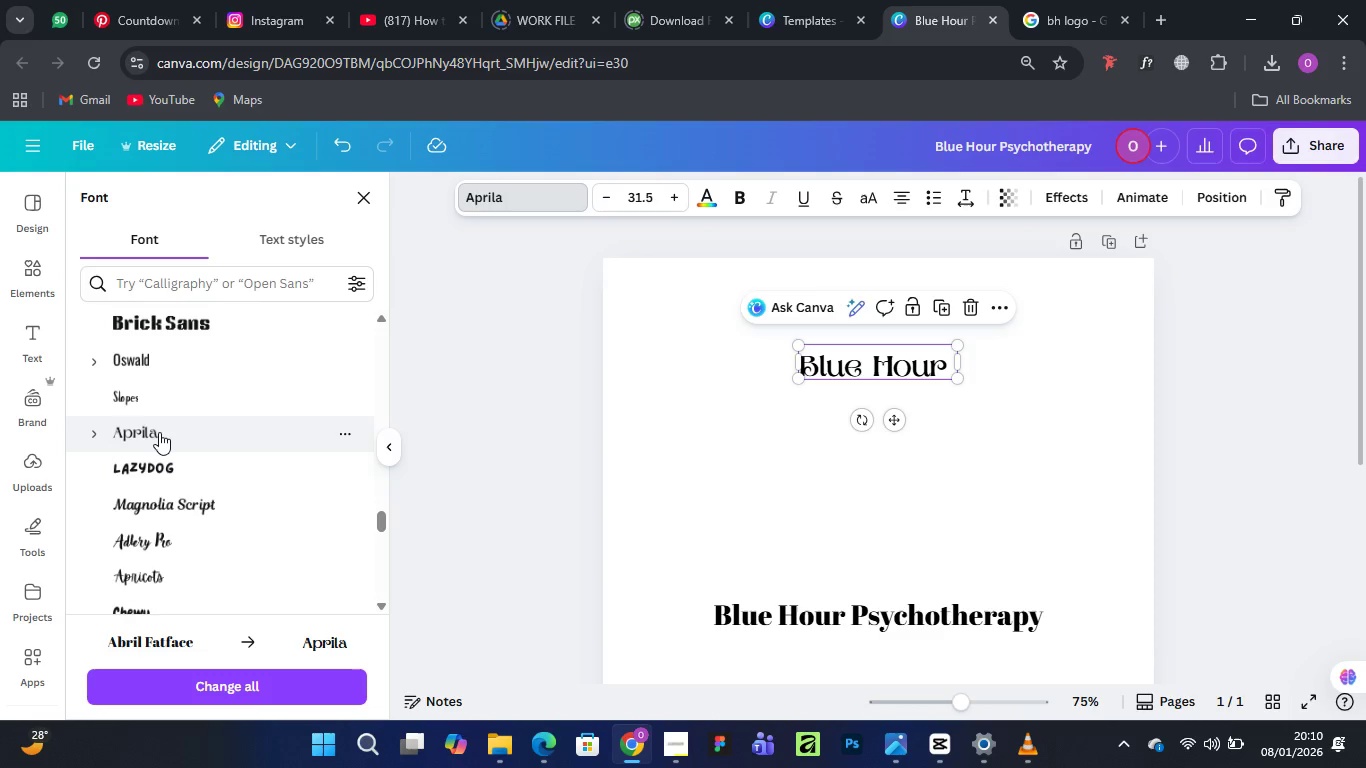 
wait(6.92)
 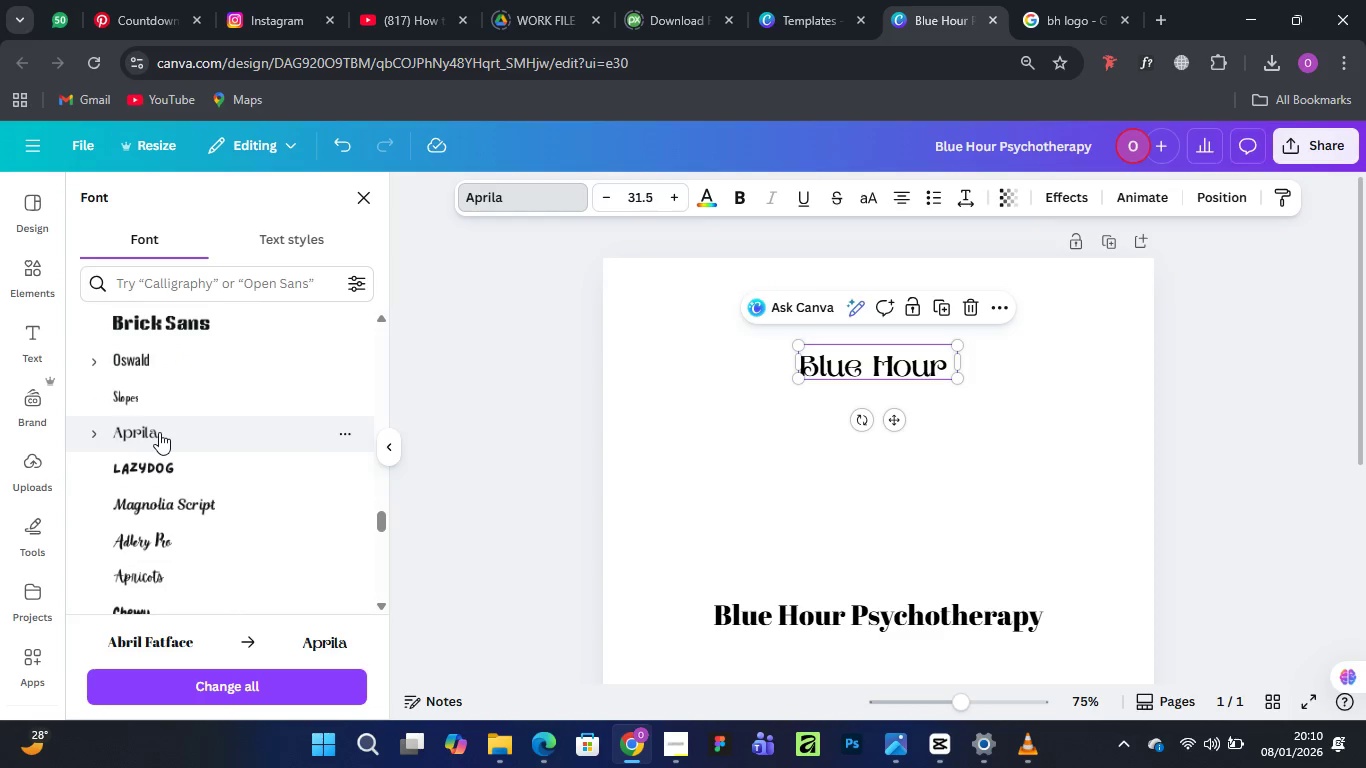 
scroll: coordinate [150, 482], scroll_direction: down, amount: 2.0
 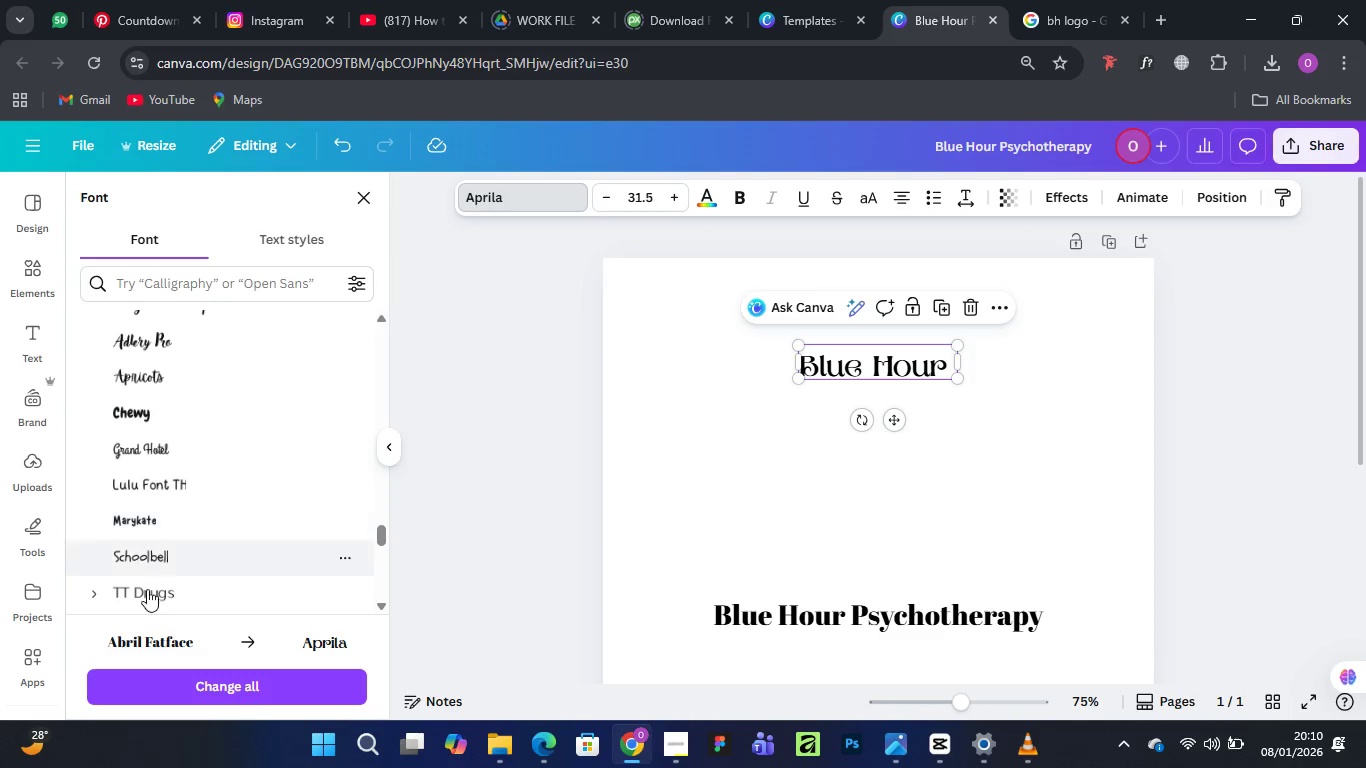 
left_click([141, 595])
 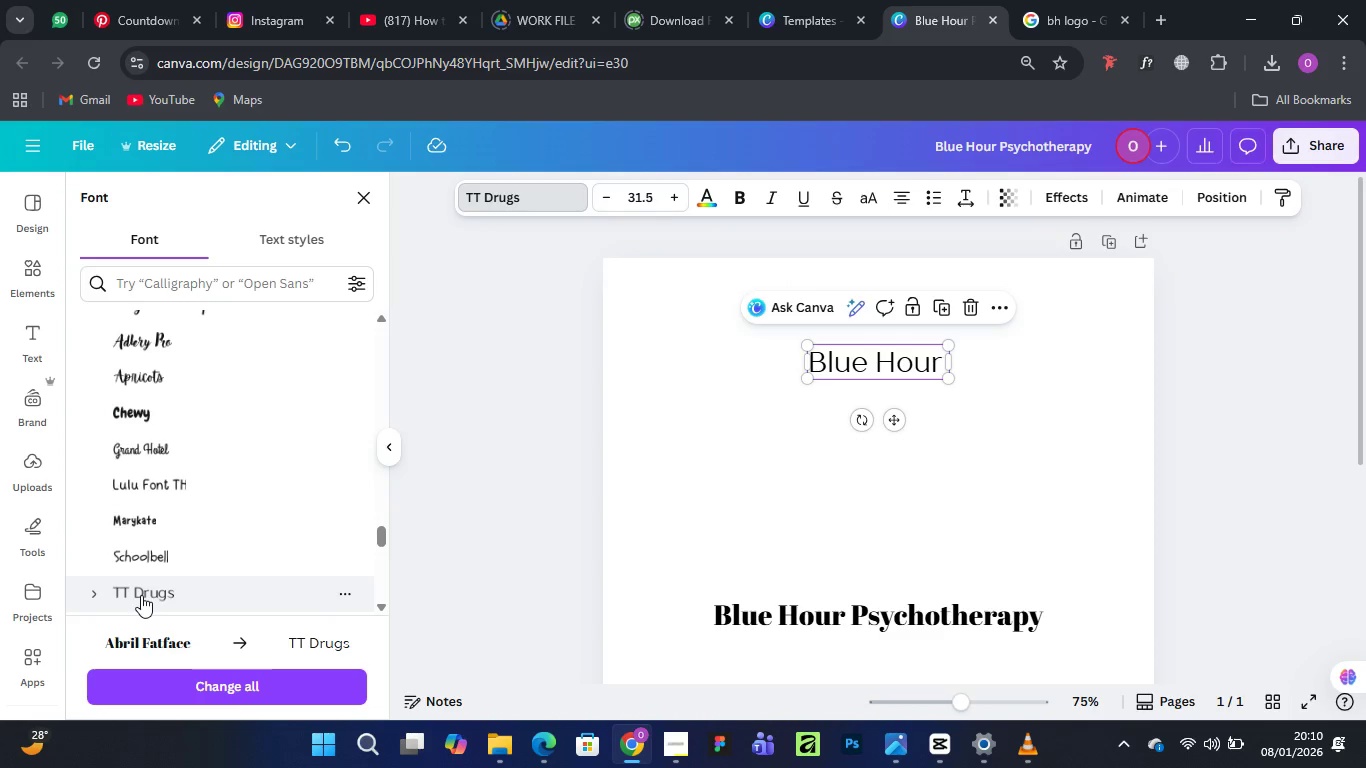 
scroll: coordinate [151, 538], scroll_direction: down, amount: 2.0
 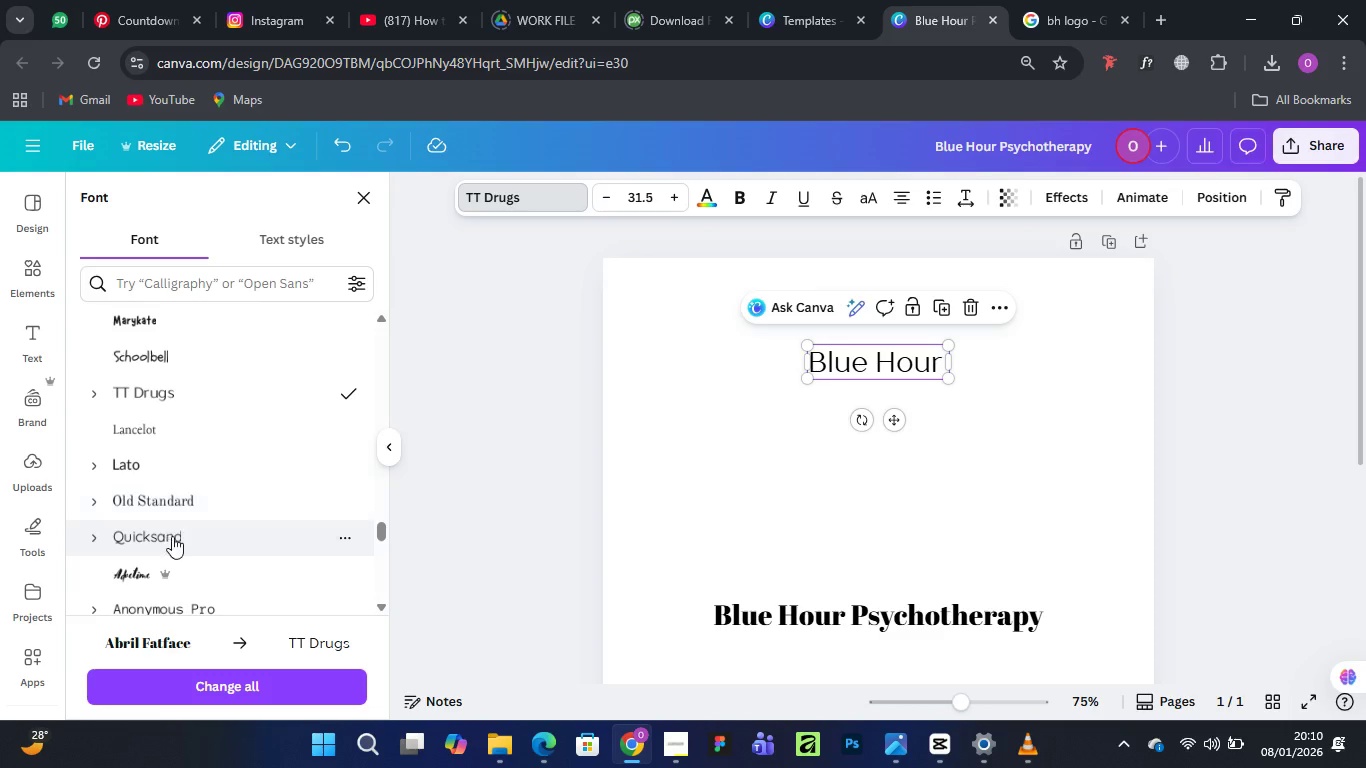 
left_click([173, 541])
 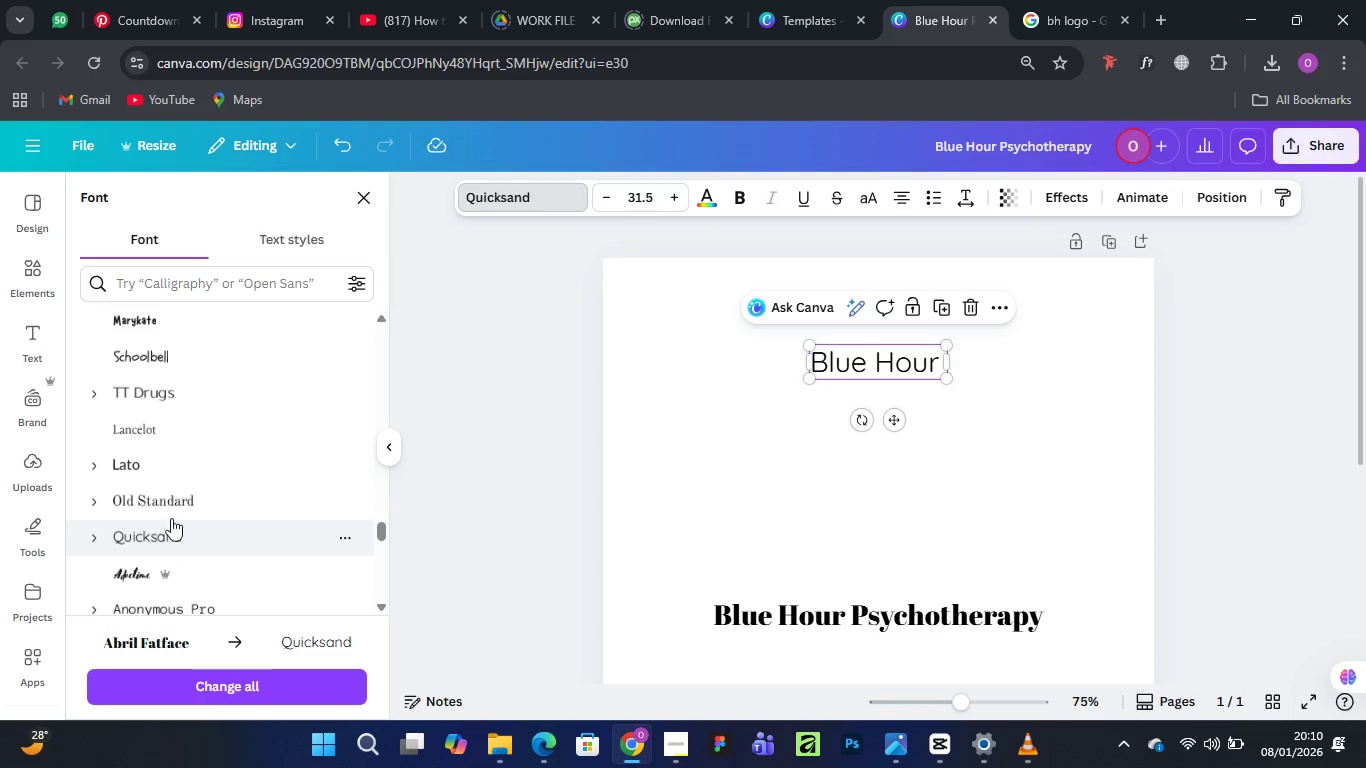 
scroll: coordinate [178, 491], scroll_direction: down, amount: 5.0
 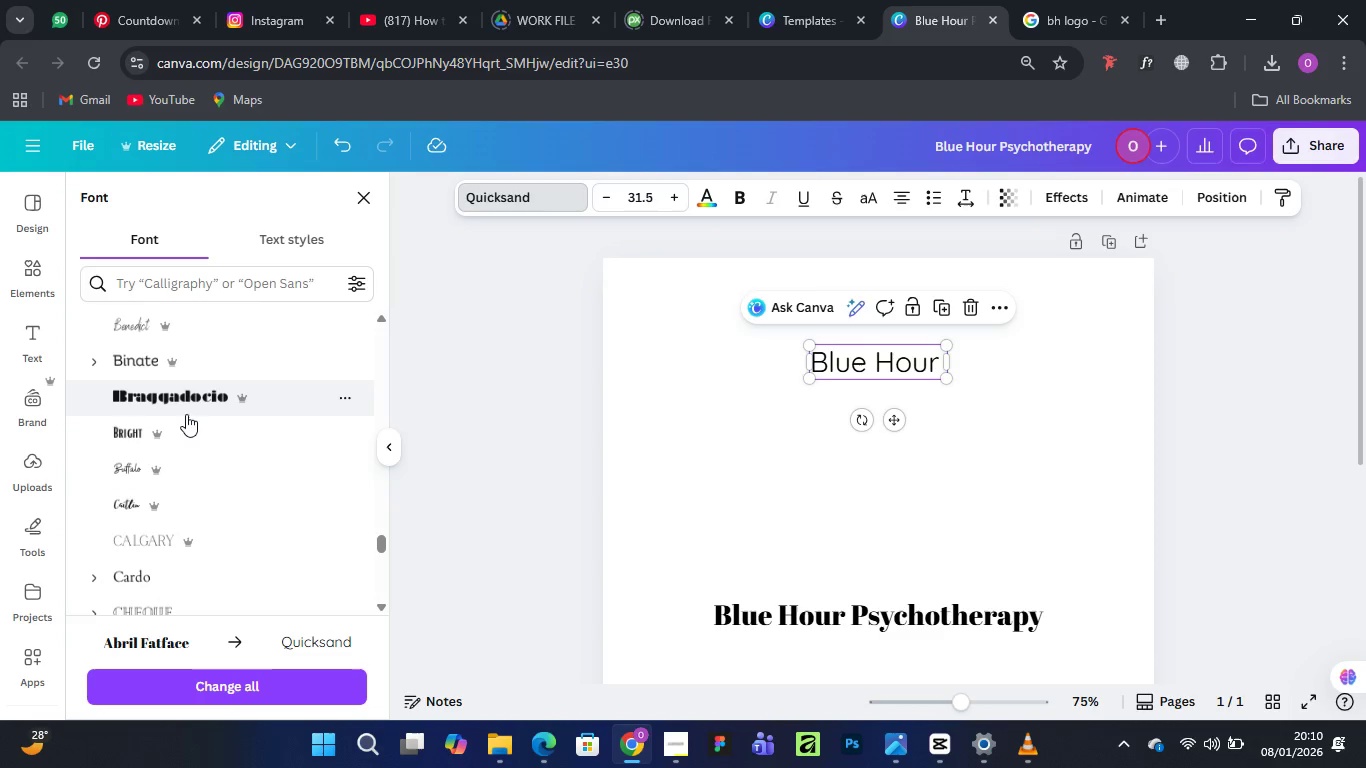 
left_click([186, 394])
 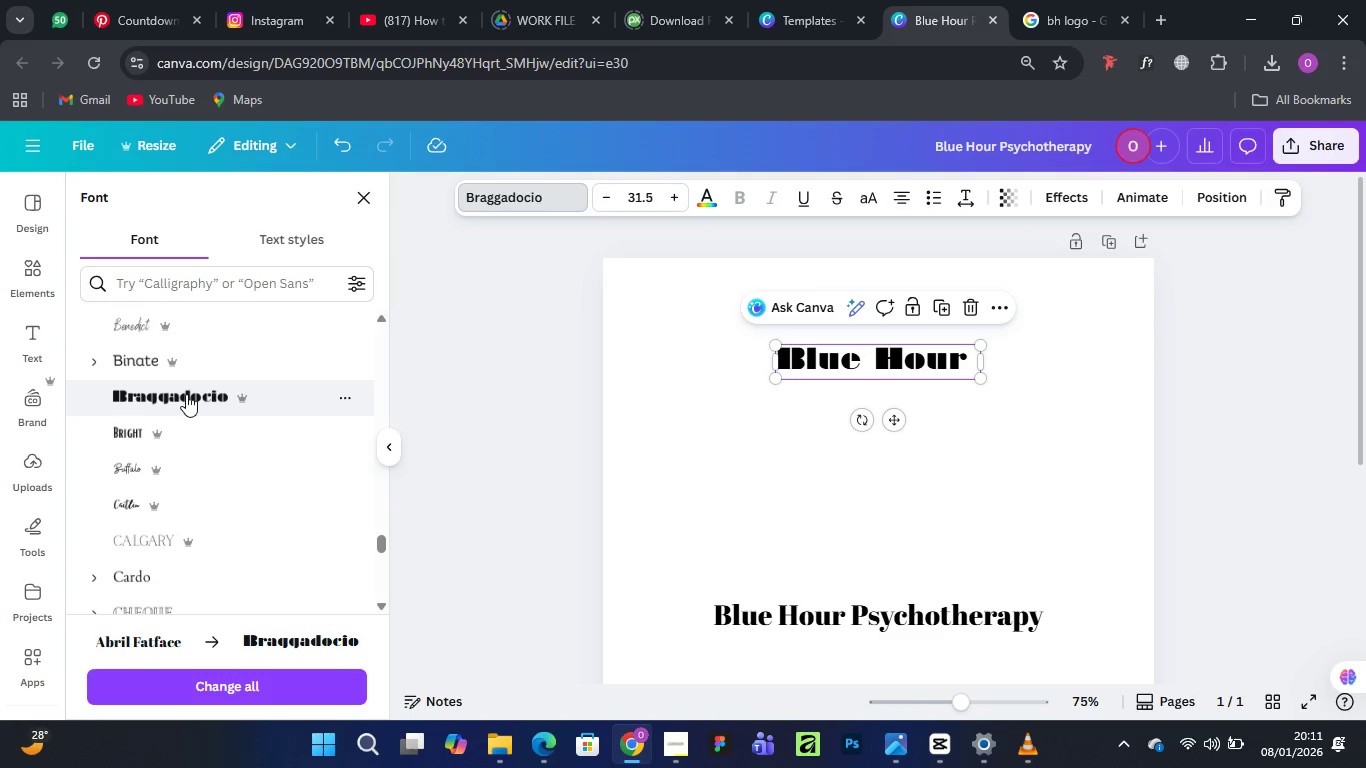 
wait(13.31)
 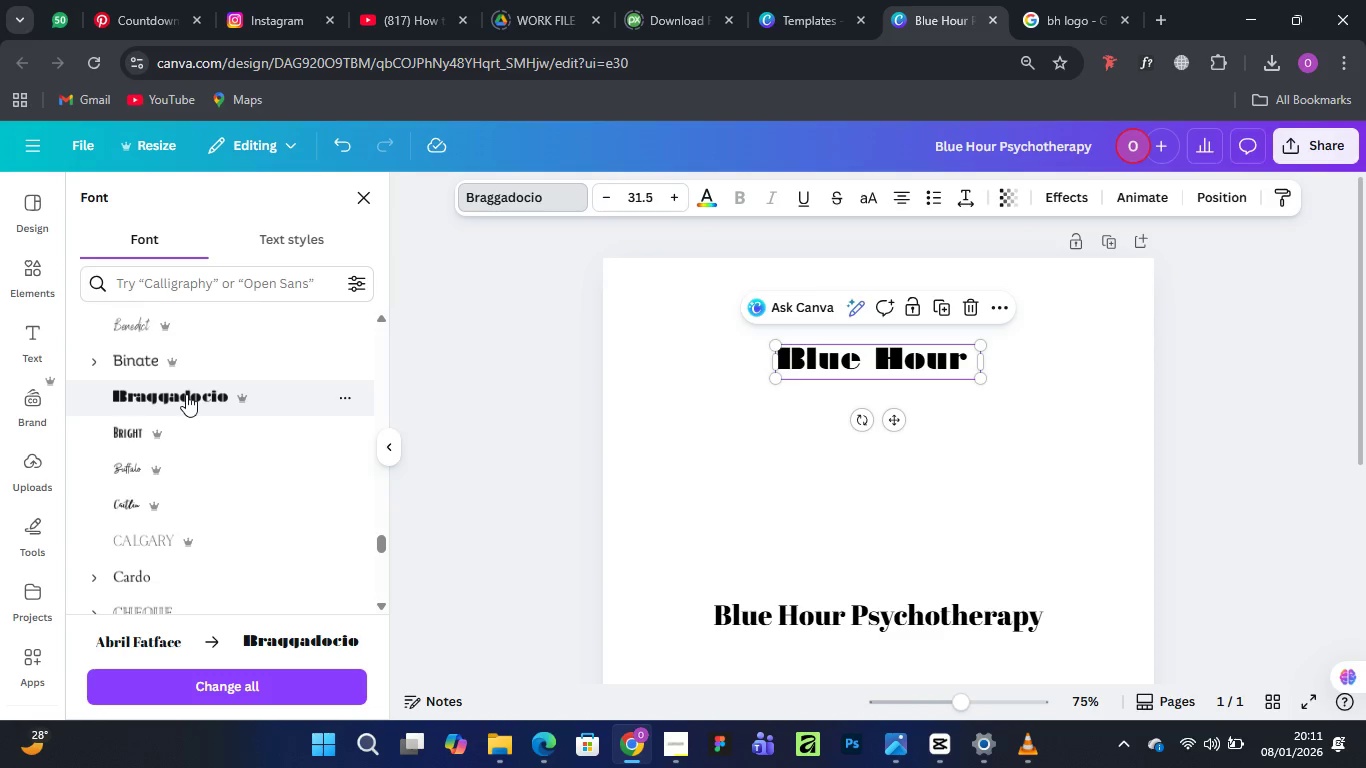 
left_click([831, 457])
 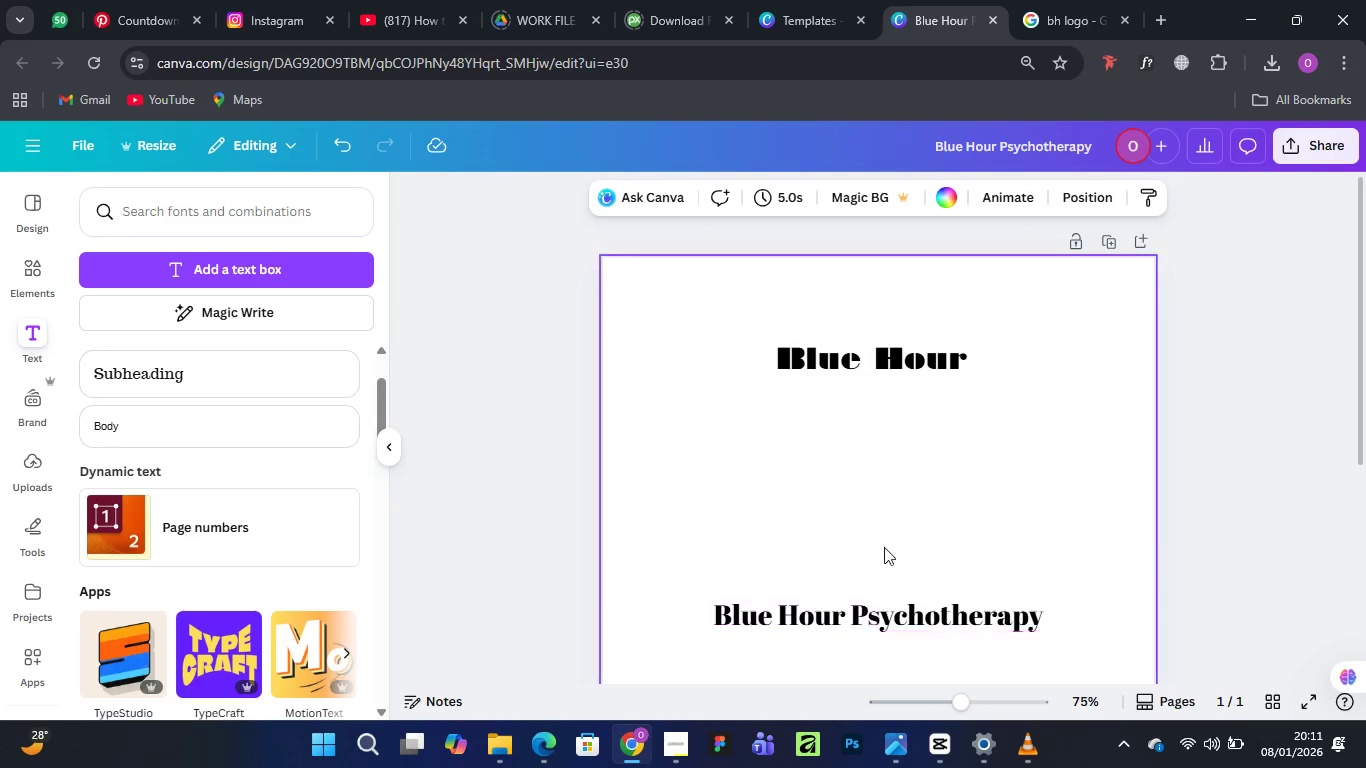 
wait(5.36)
 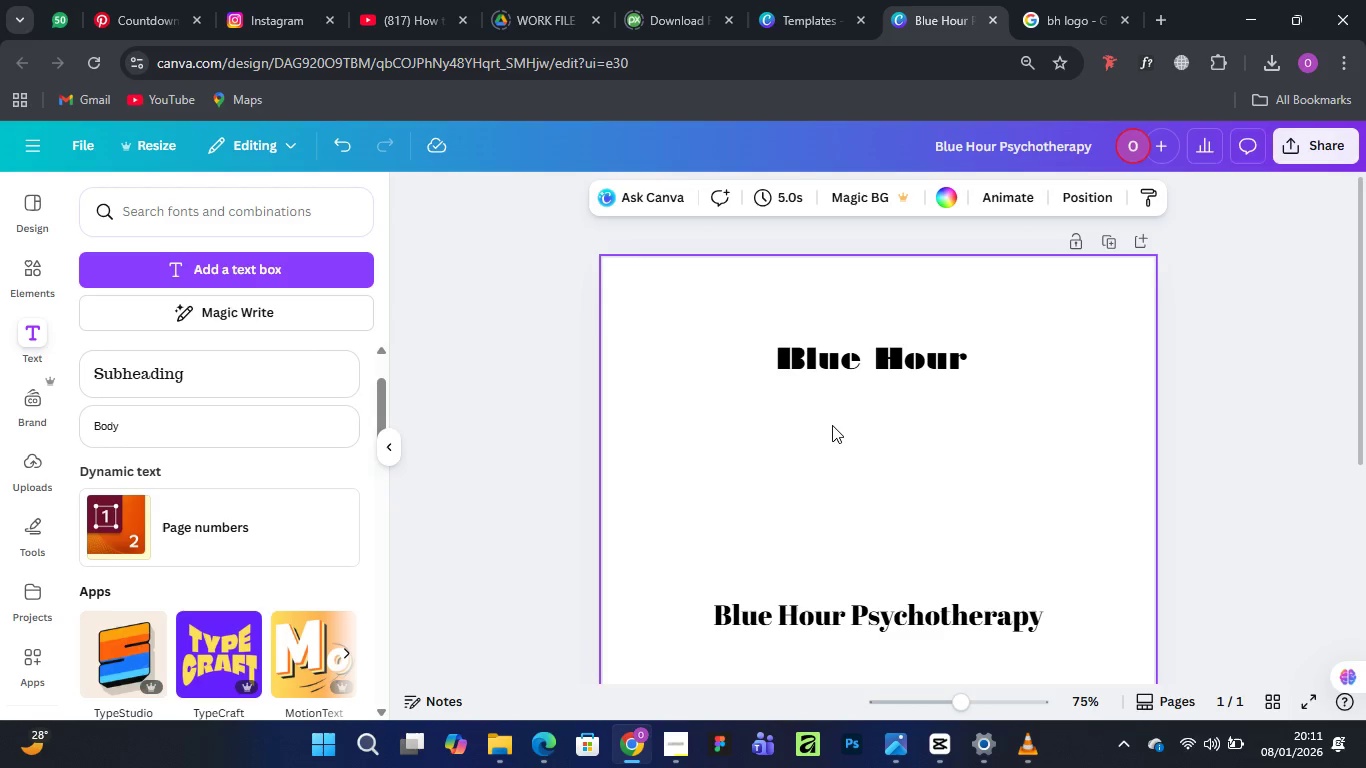 
left_click([882, 369])
 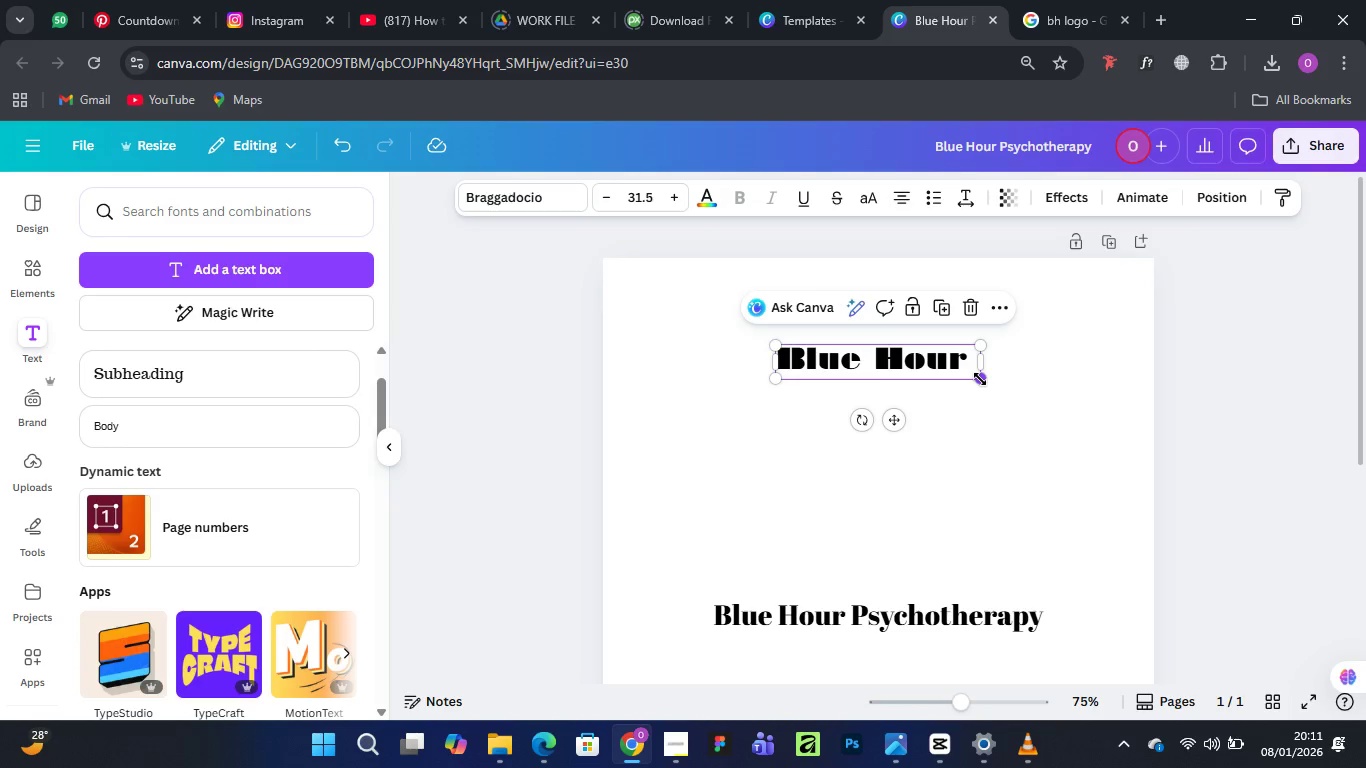 
hold_key(key=ShiftLeft, duration=1.5)
left_click_drag(start_coordinate=[980, 379], to_coordinate=[1063, 484])
 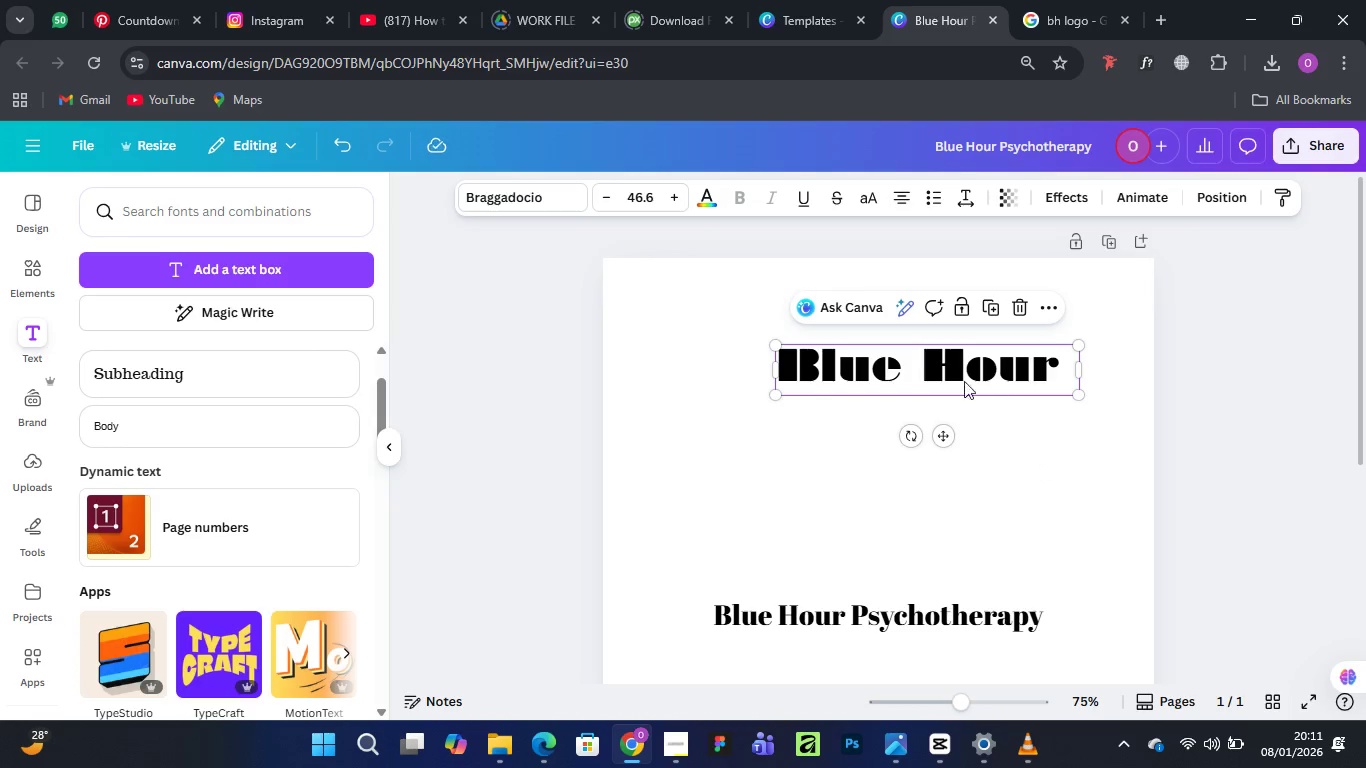 
hold_key(key=ShiftLeft, duration=0.31)
 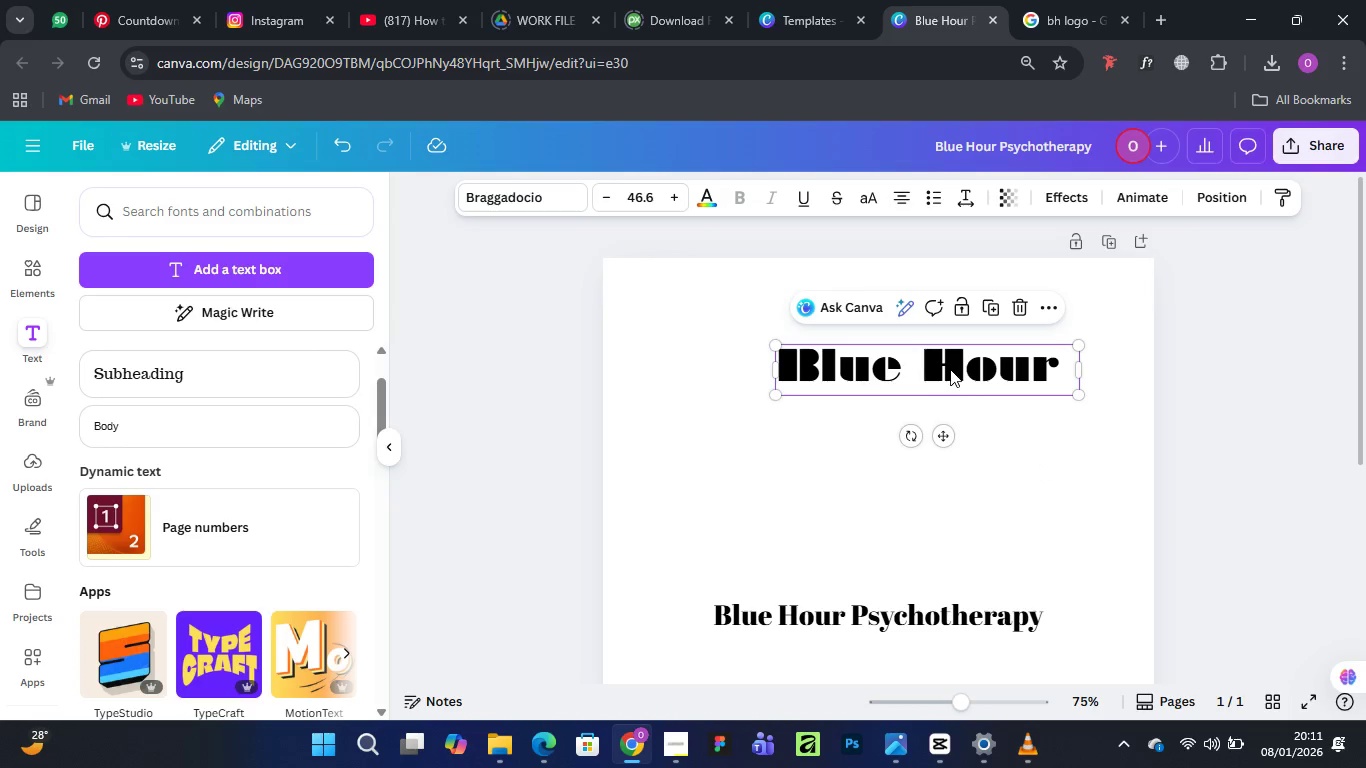 
left_click_drag(start_coordinate=[950, 369], to_coordinate=[927, 418])
 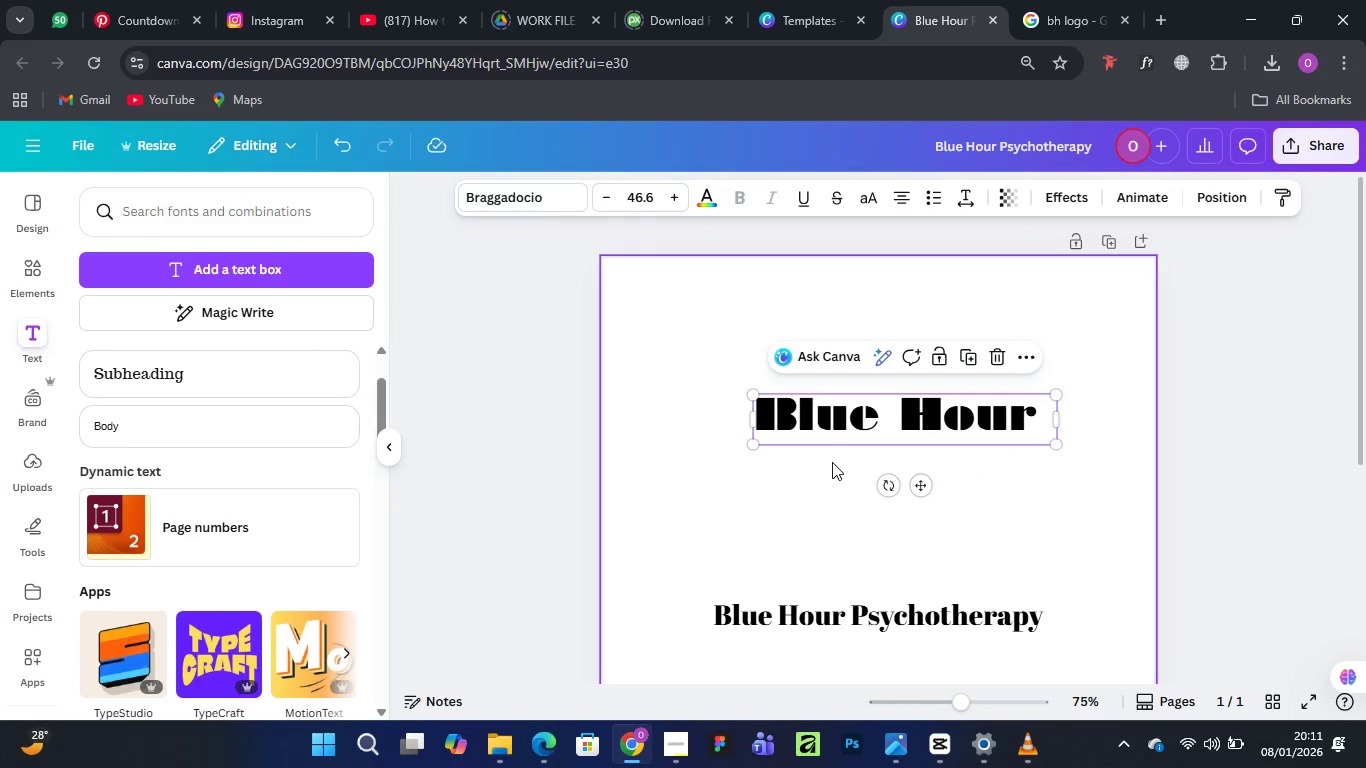 
wait(27.55)
 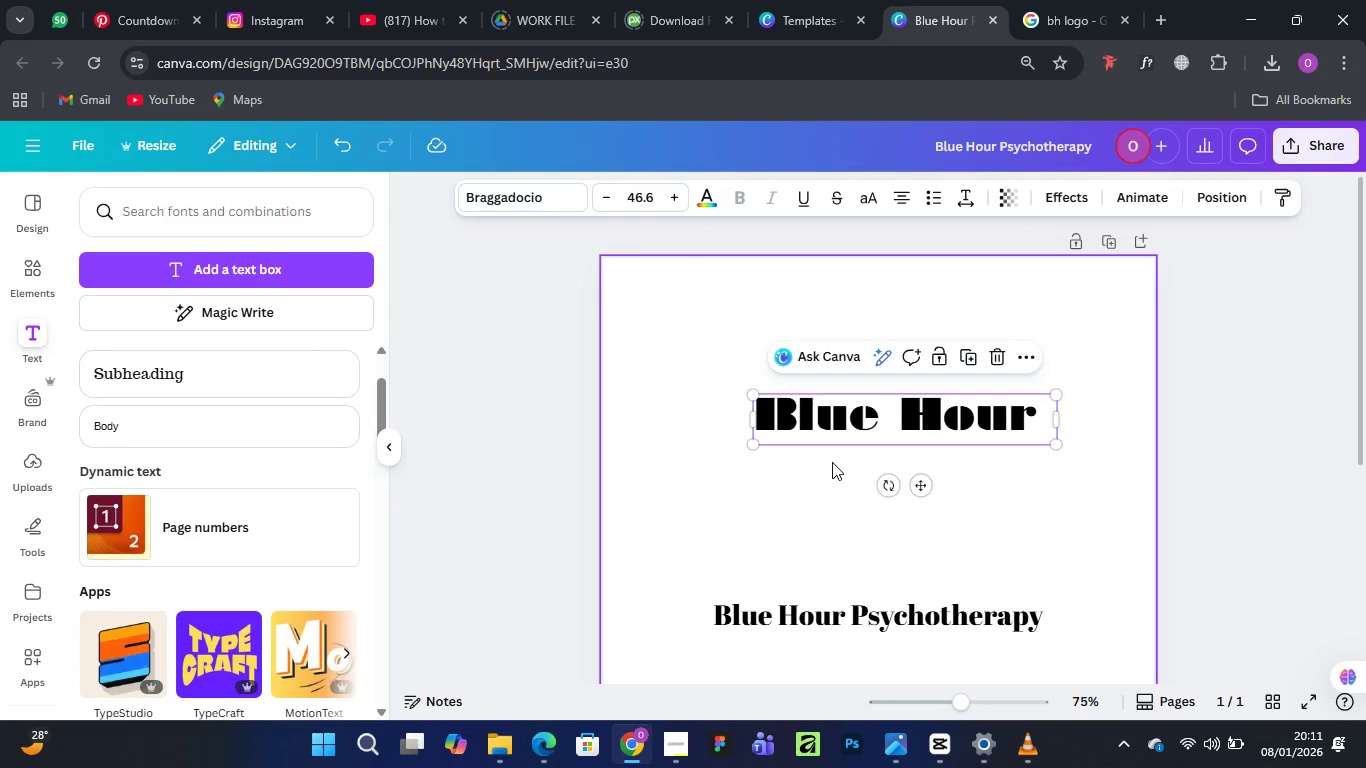 
left_click([942, 614])
 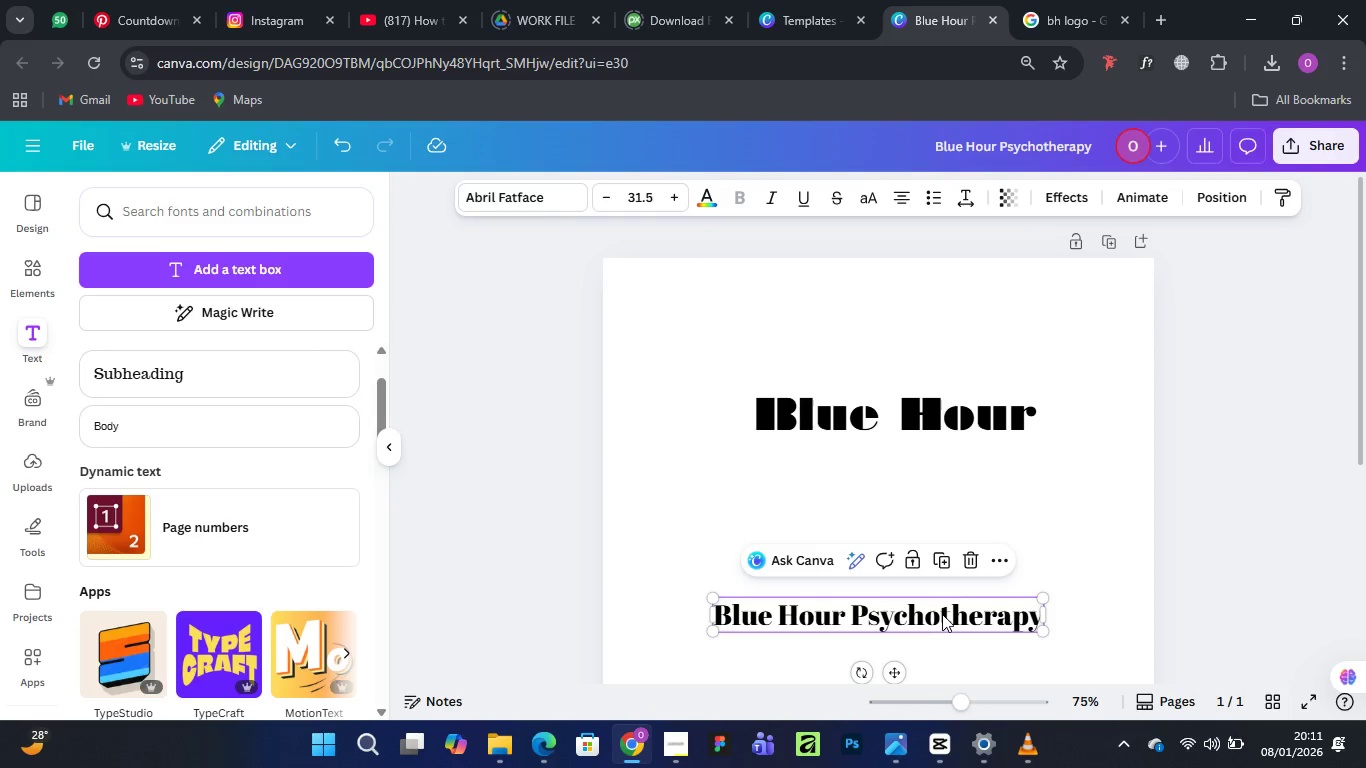 
hold_key(key=AltLeft, duration=1.16)
left_click_drag(start_coordinate=[942, 614], to_coordinate=[940, 508])
 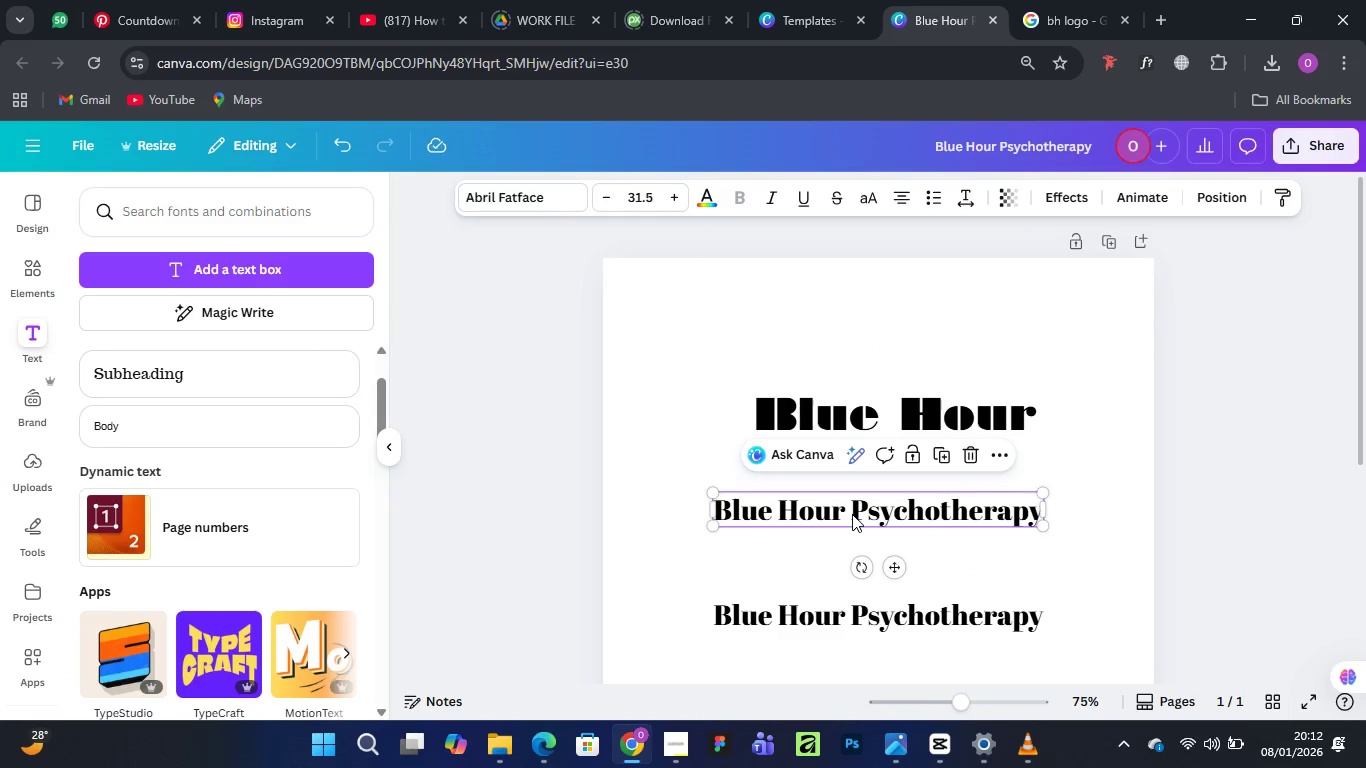 
double_click([852, 514])
 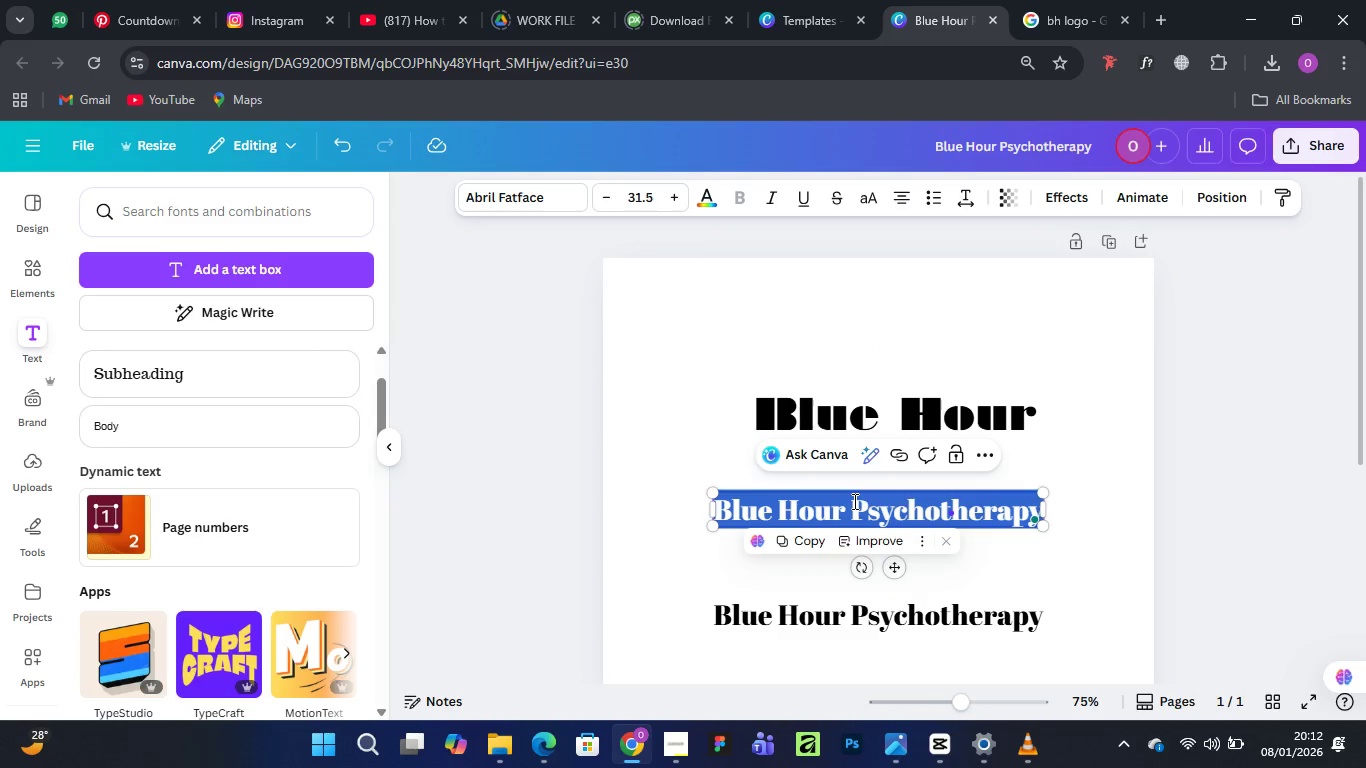 
left_click([851, 500])
 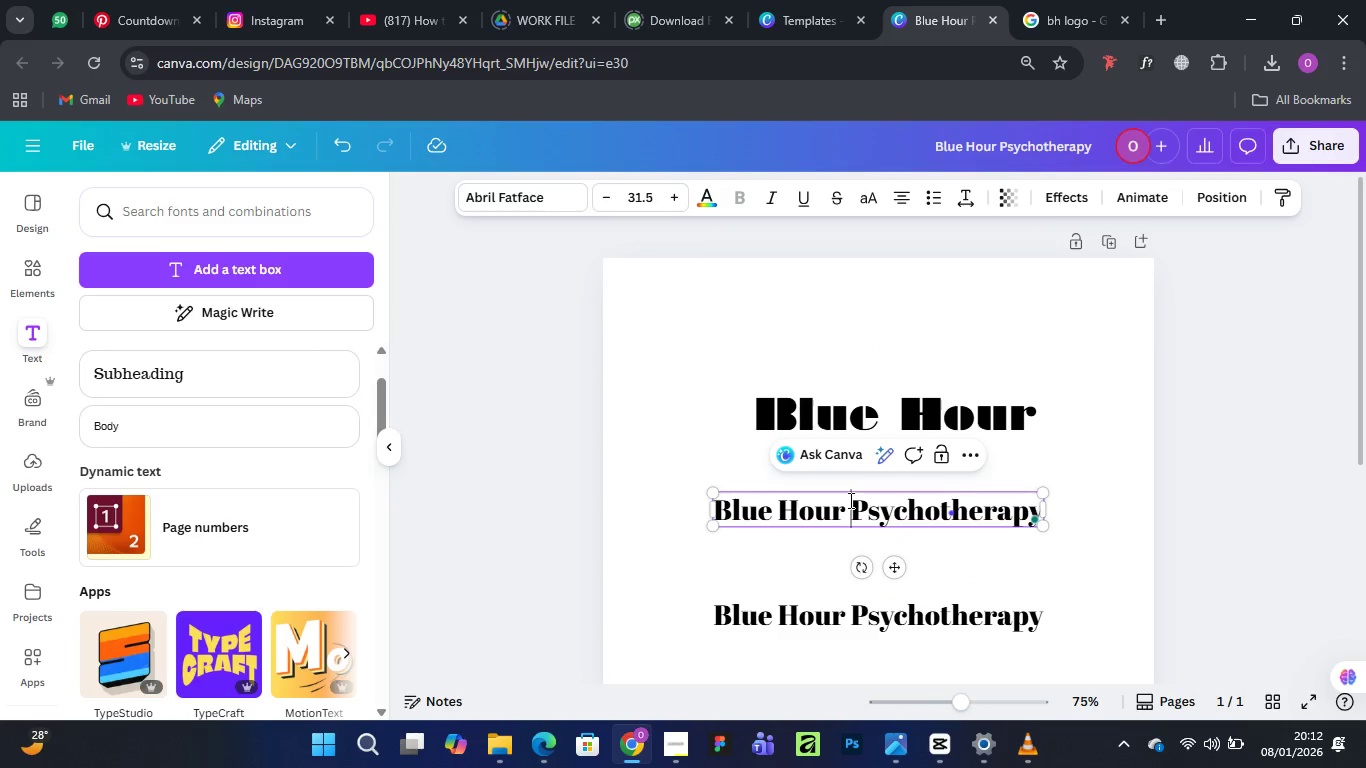 
left_click_drag(start_coordinate=[849, 500], to_coordinate=[694, 501])
 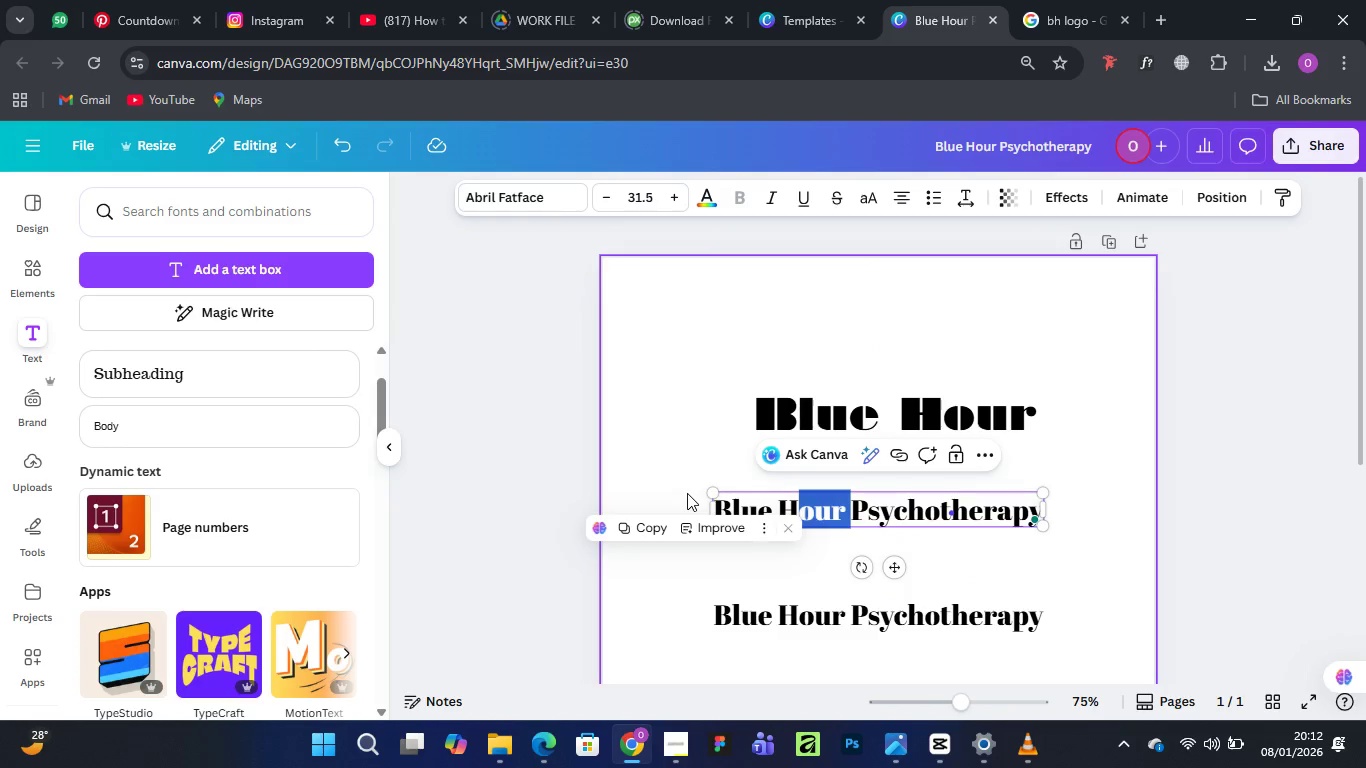 
key(Backspace)
 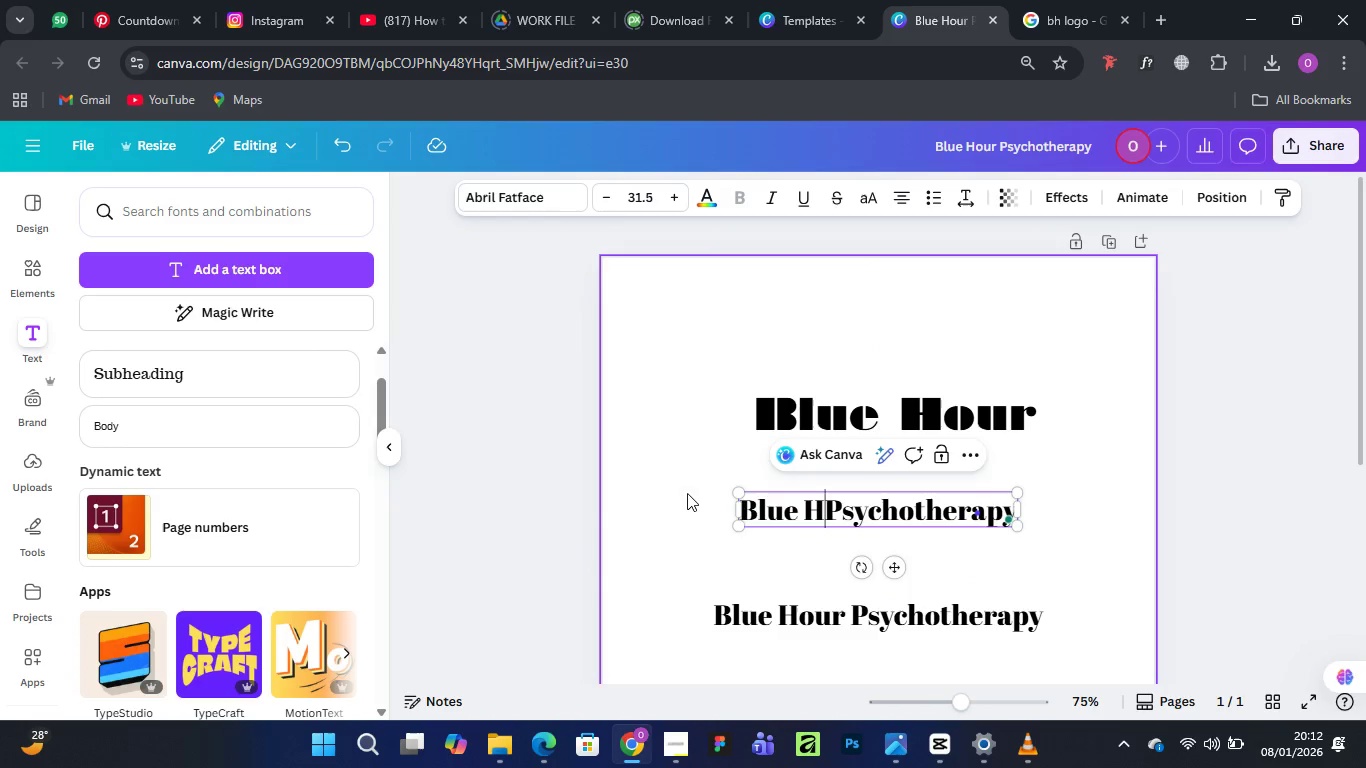 
key(Backspace)
 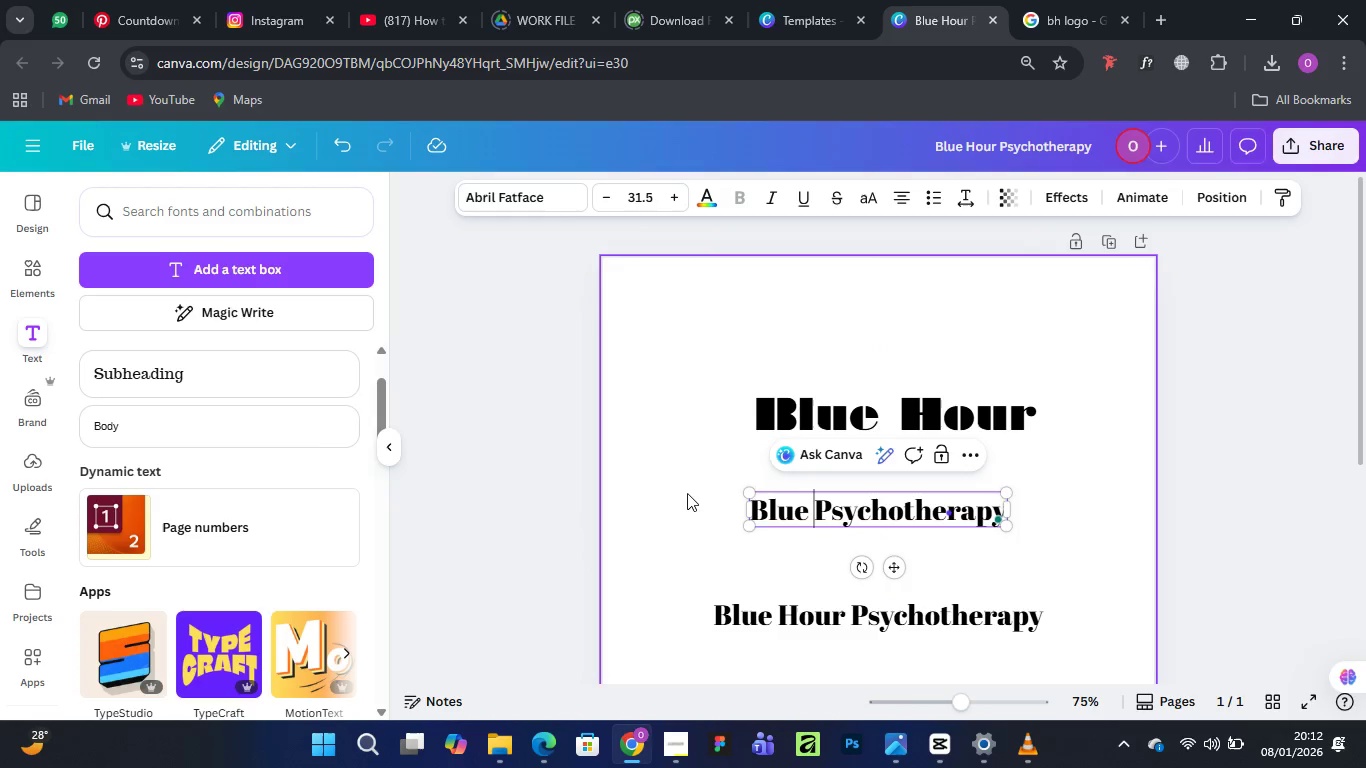 
key(Backspace)
 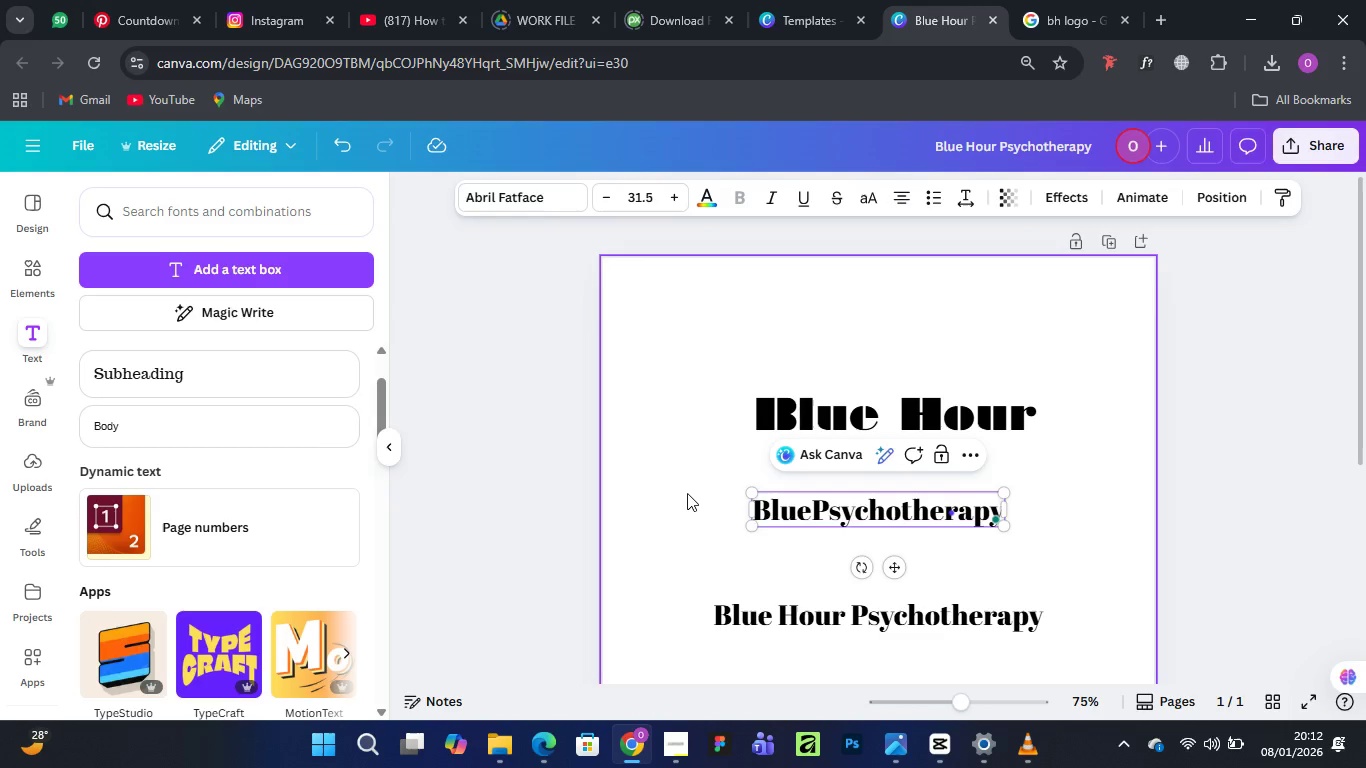 
key(Backspace)
 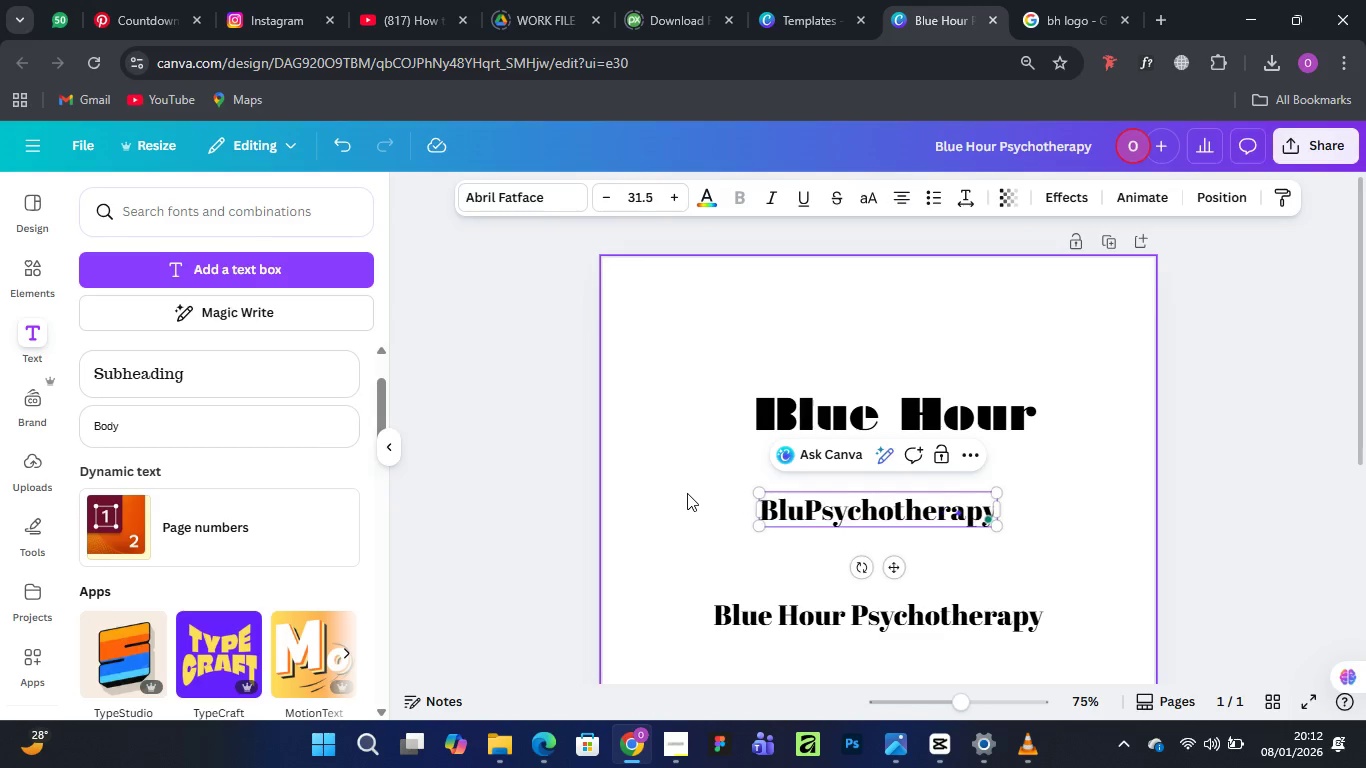 
key(Backspace)
 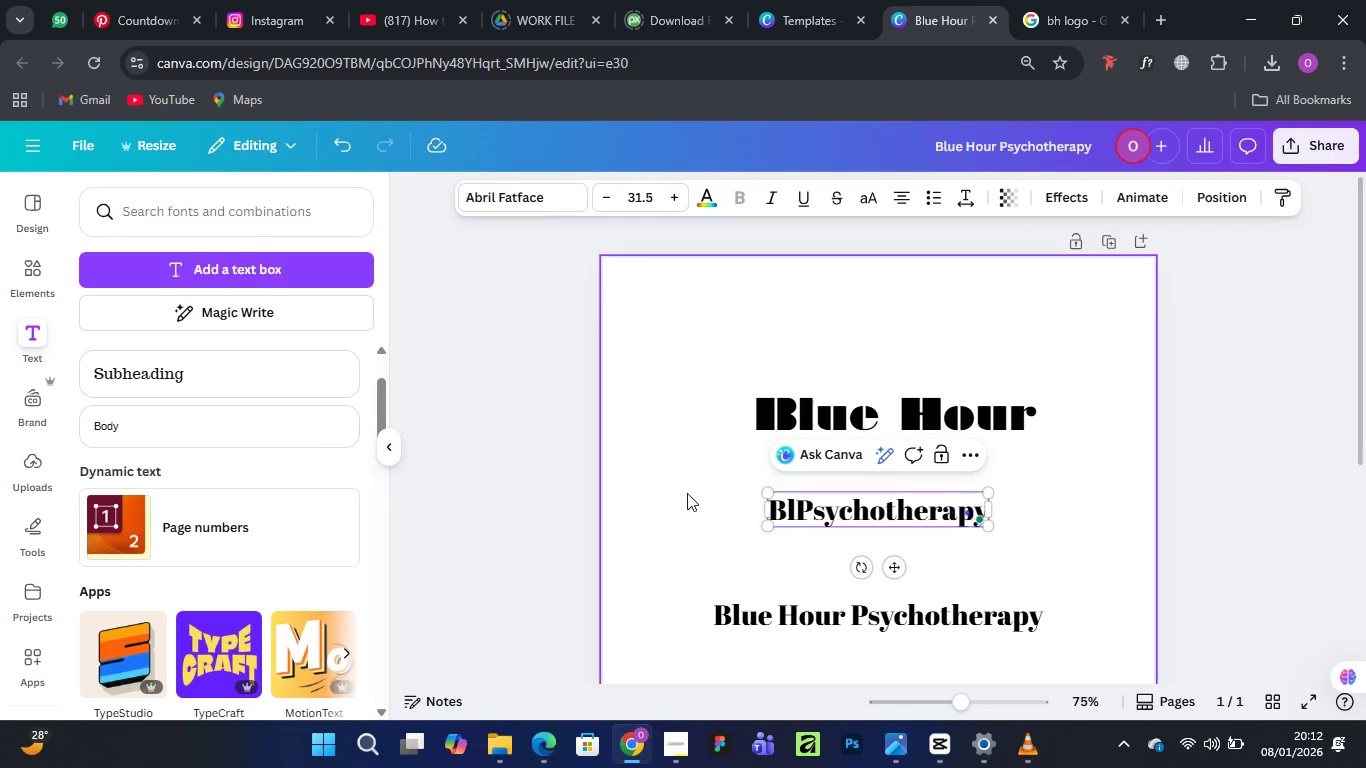 
key(Backspace)
 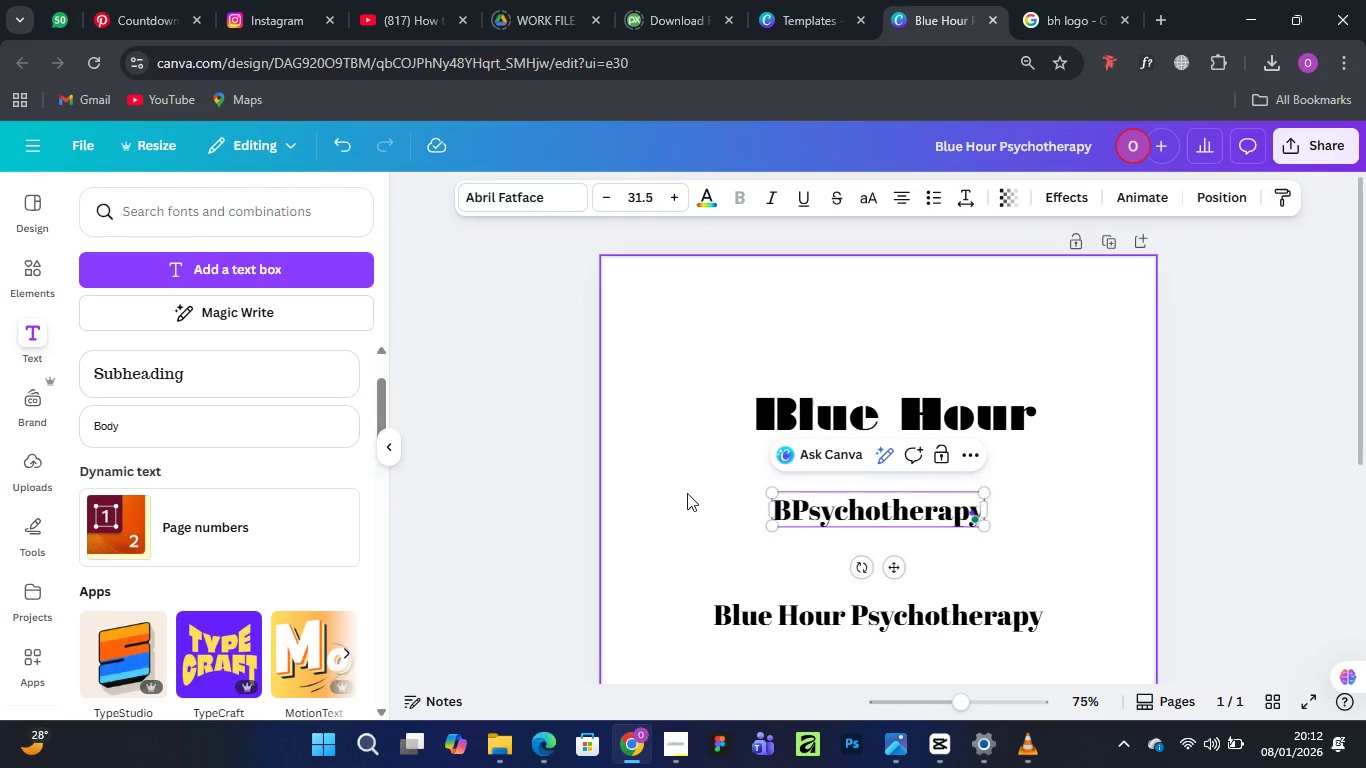 
key(Backspace)
 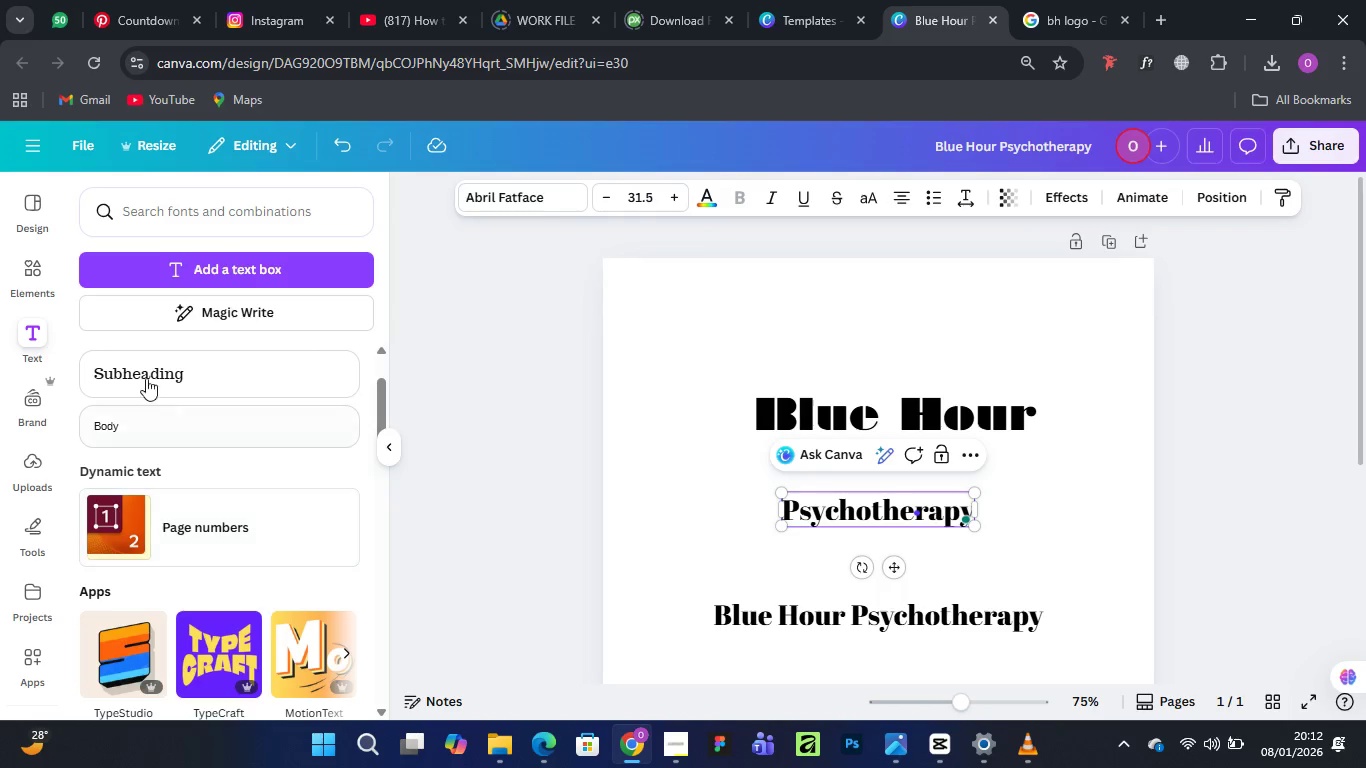 
left_click([501, 199])
 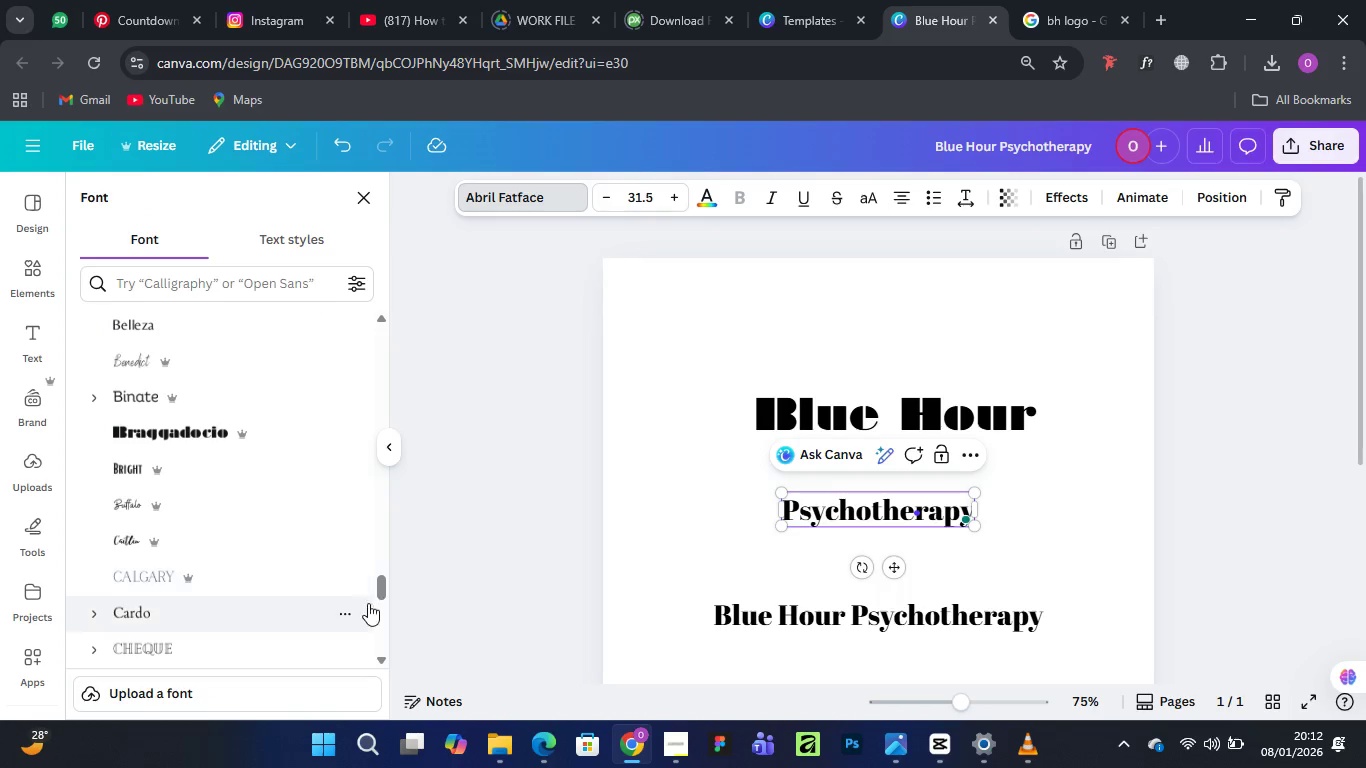 
left_click_drag(start_coordinate=[378, 588], to_coordinate=[388, 668])
 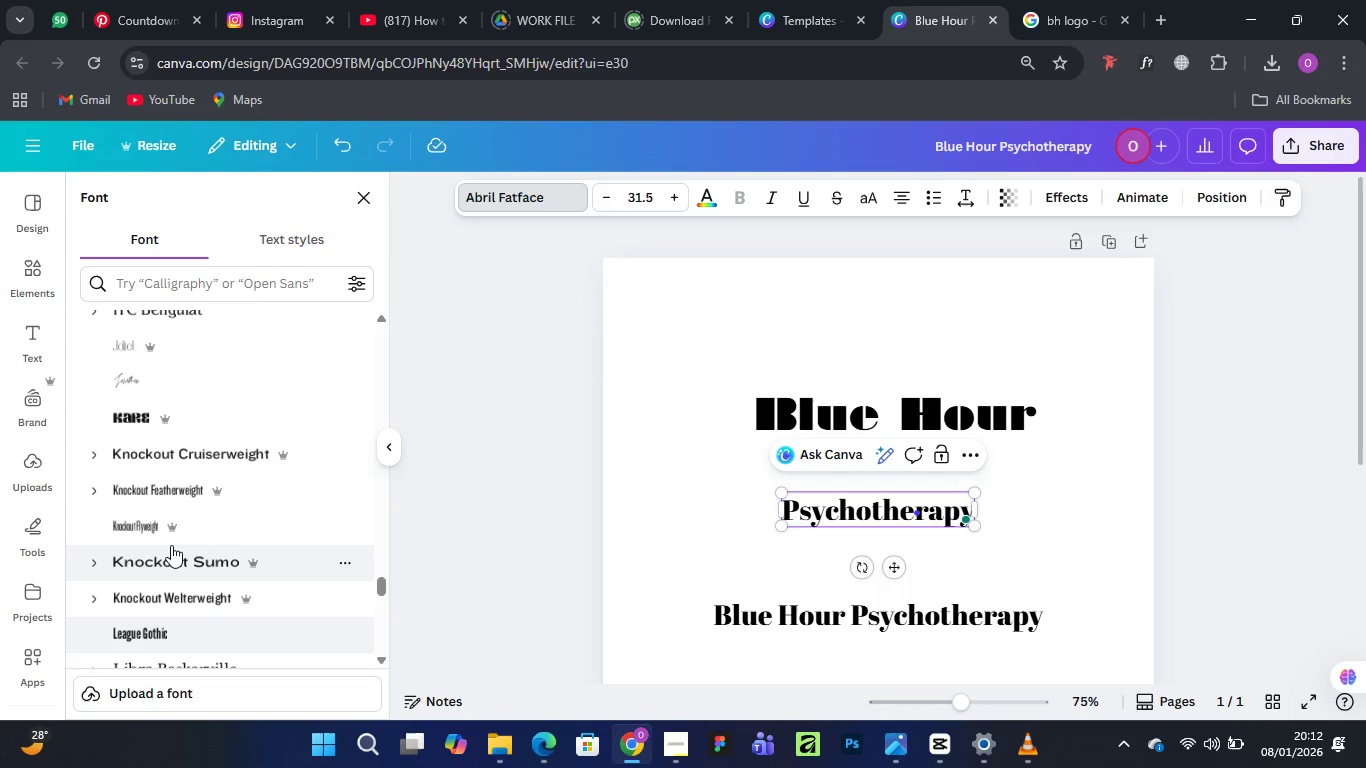 
left_click([171, 544])
 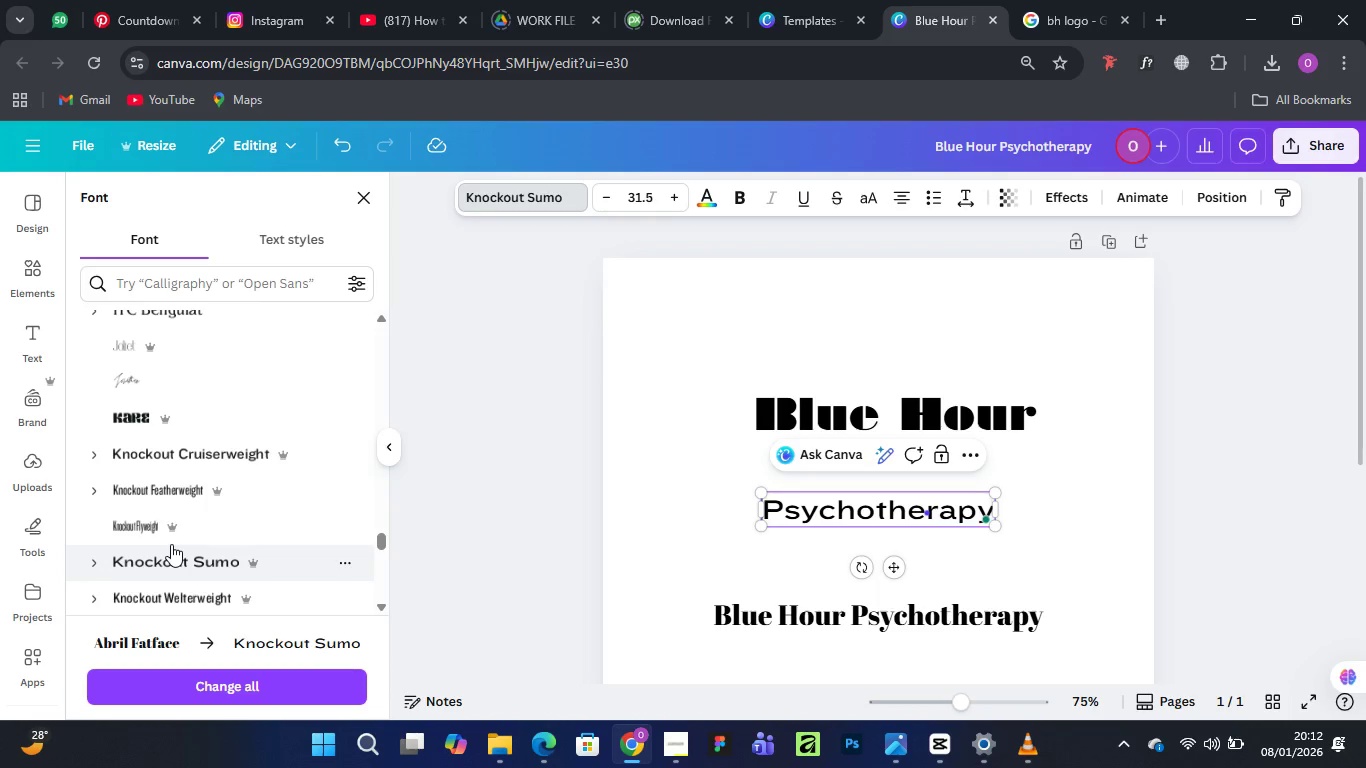 
wait(11.11)
 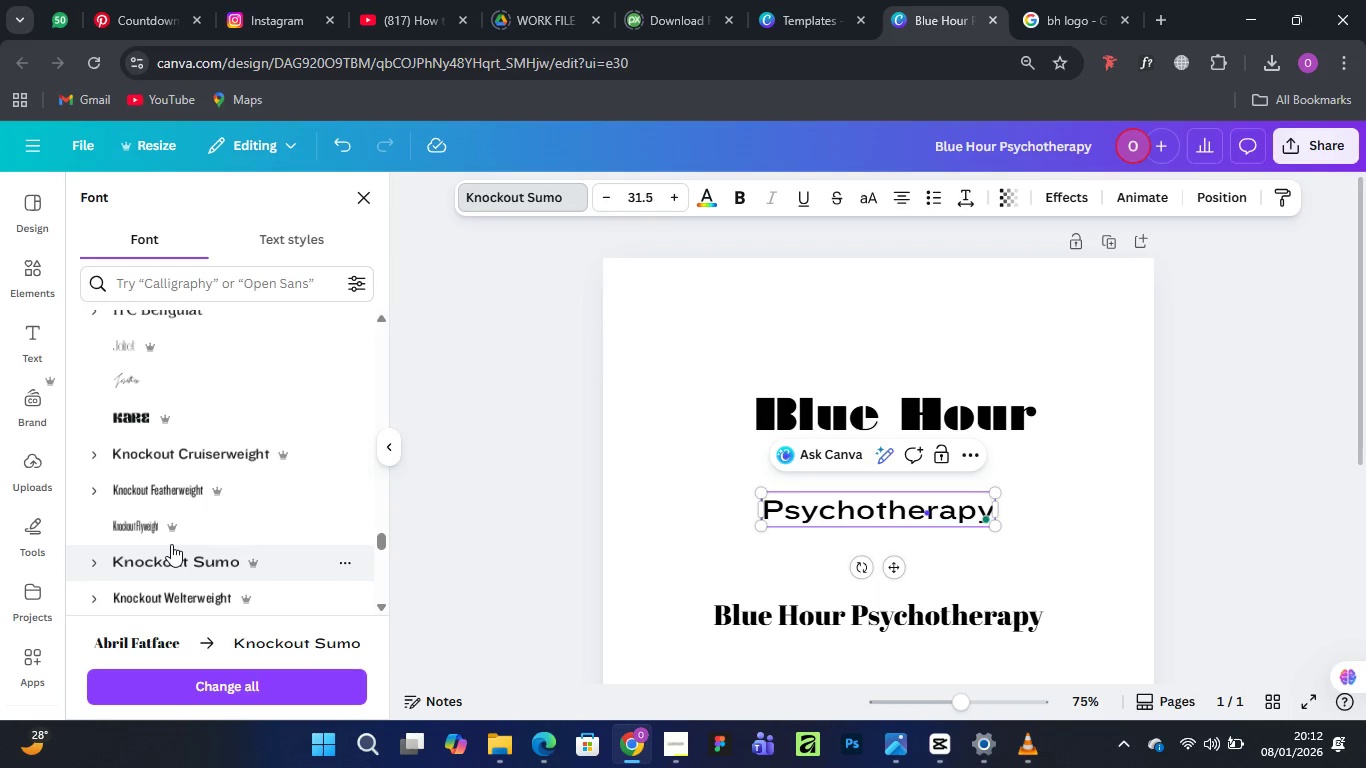 
left_click_drag(start_coordinate=[990, 495], to_coordinate=[952, 505])
 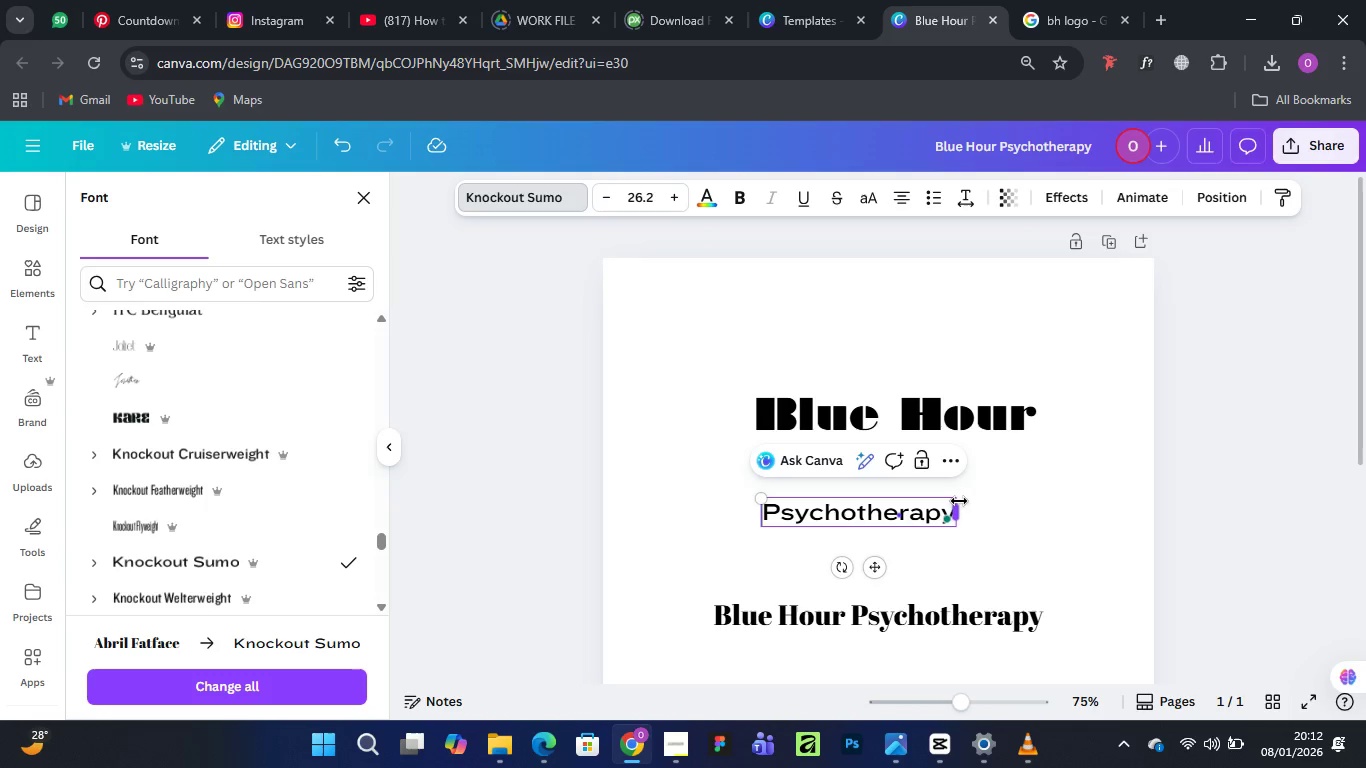 
left_click_drag(start_coordinate=[961, 497], to_coordinate=[919, 504])
 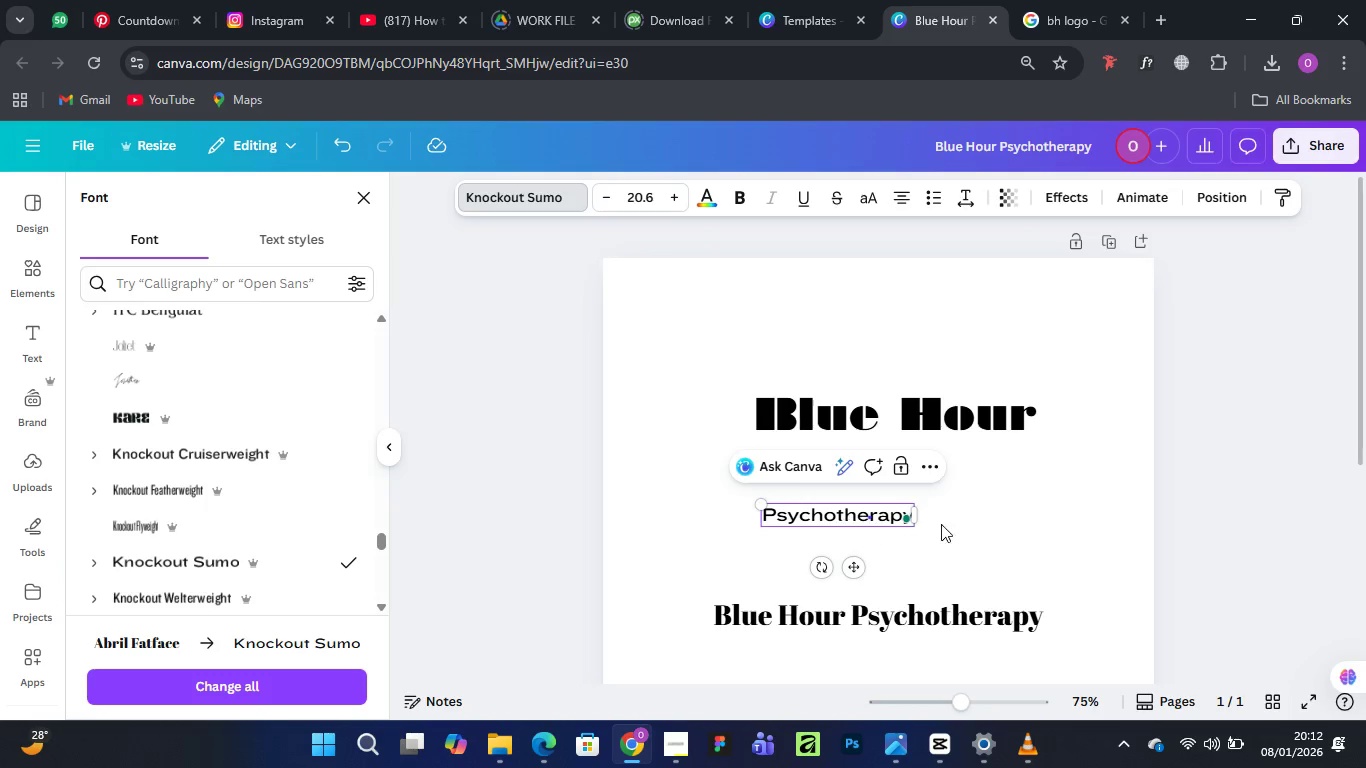 
left_click([1007, 505])
 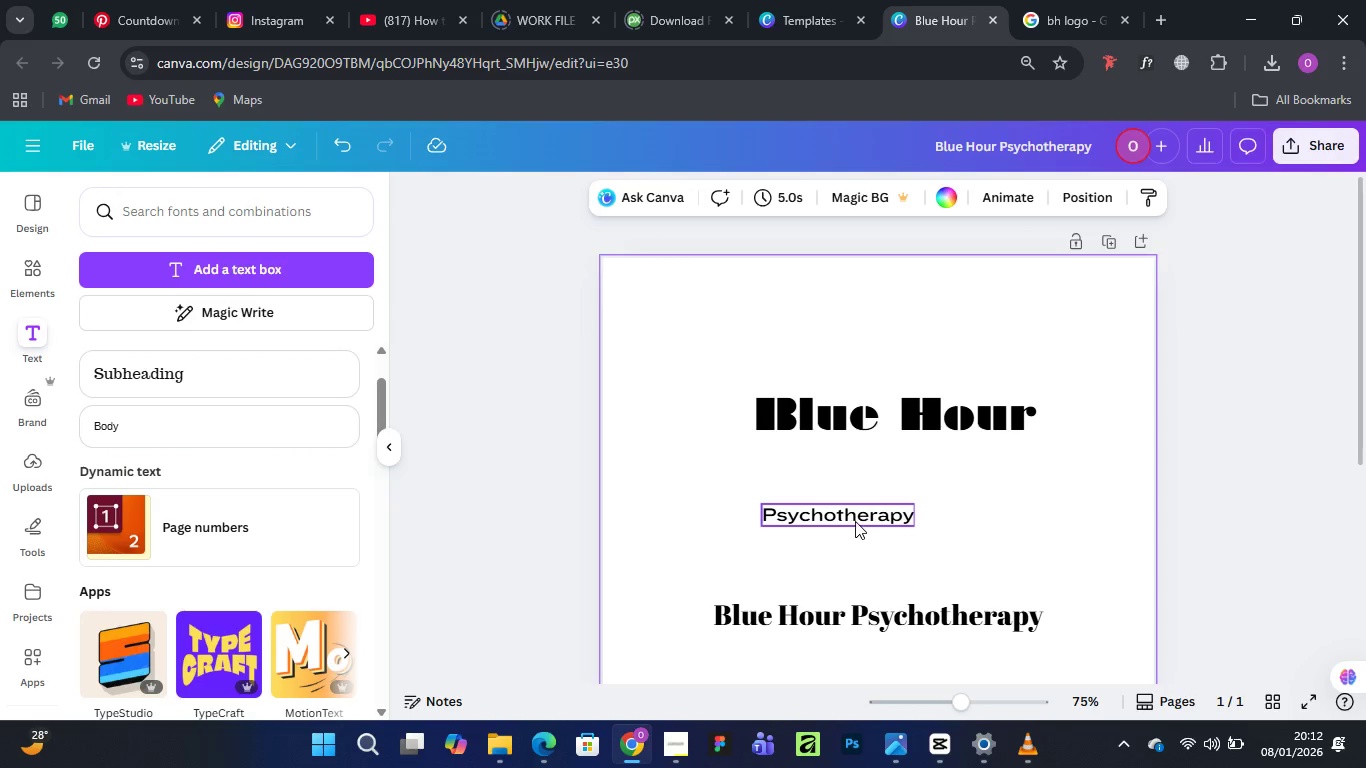 
left_click_drag(start_coordinate=[852, 518], to_coordinate=[849, 452])
 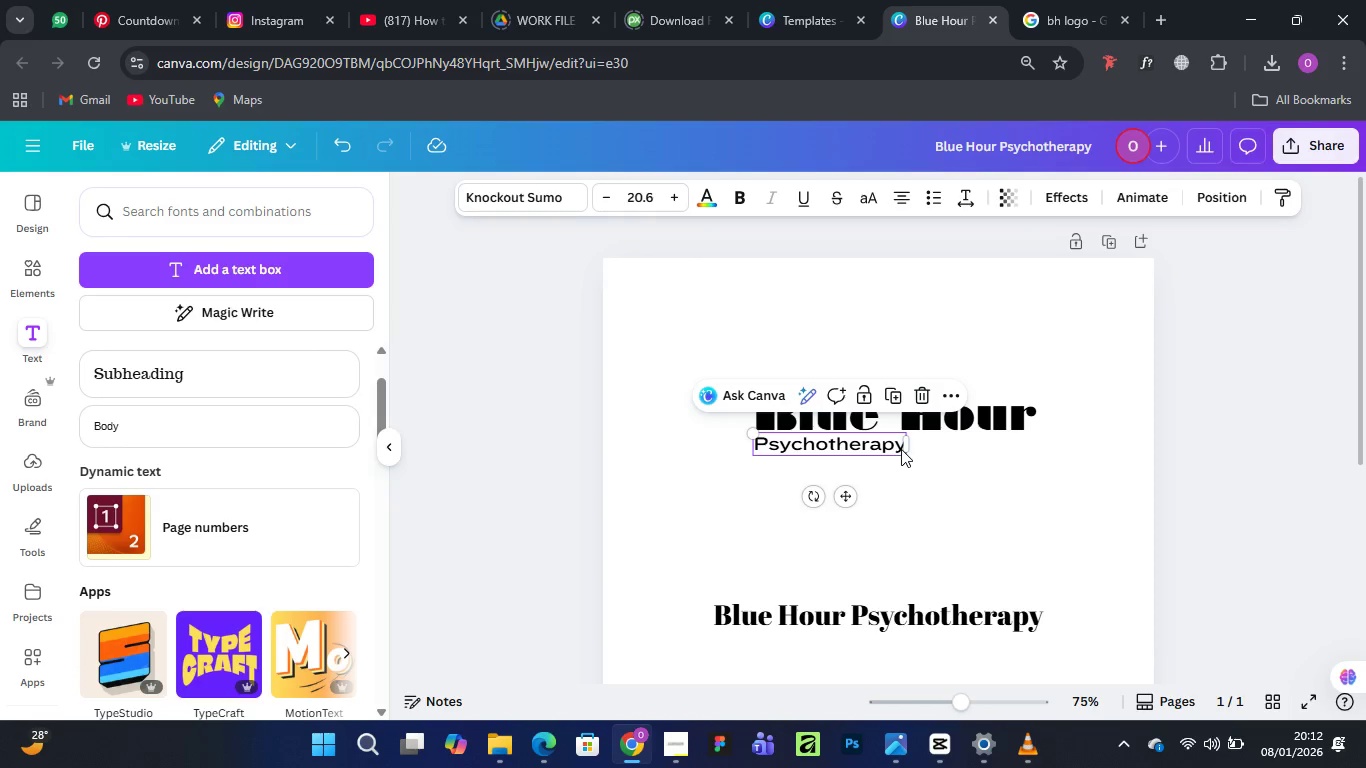 
wait(10.52)
 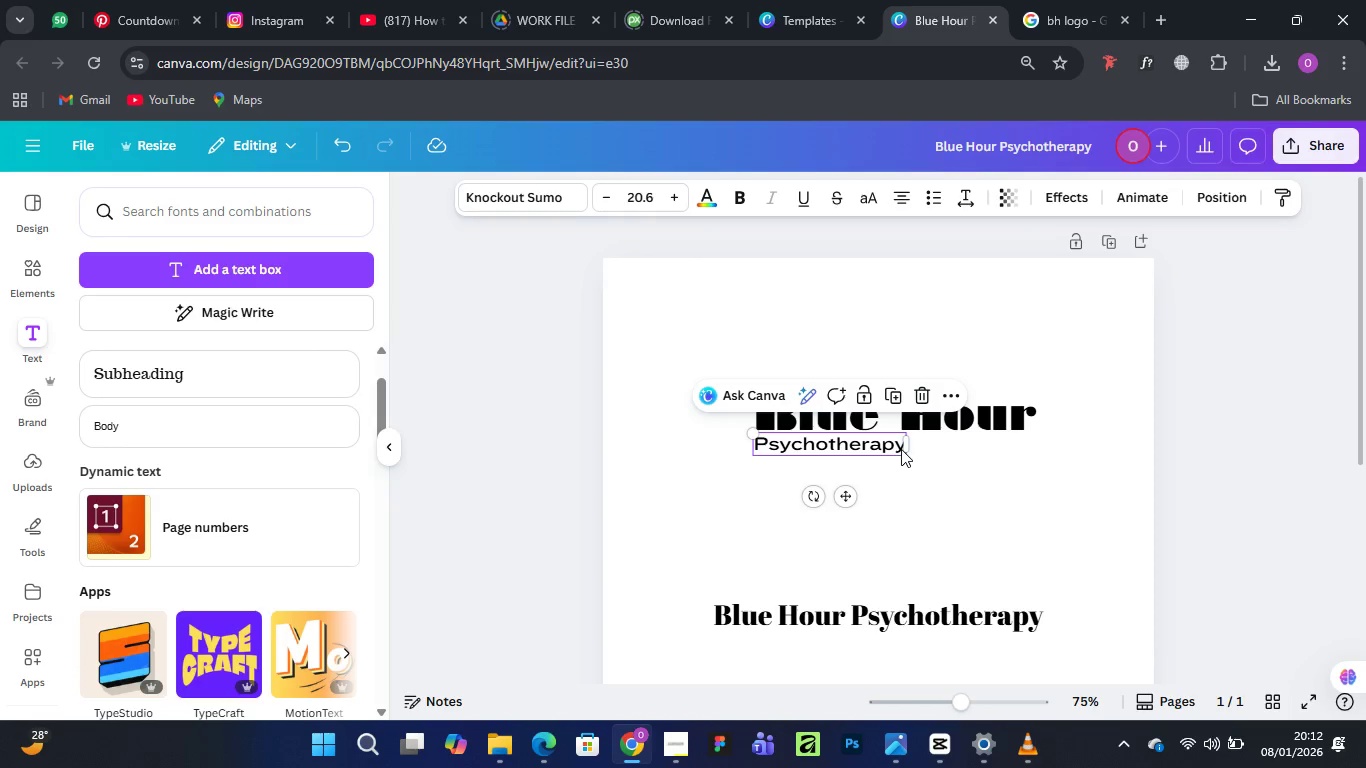 
left_click([964, 197])
 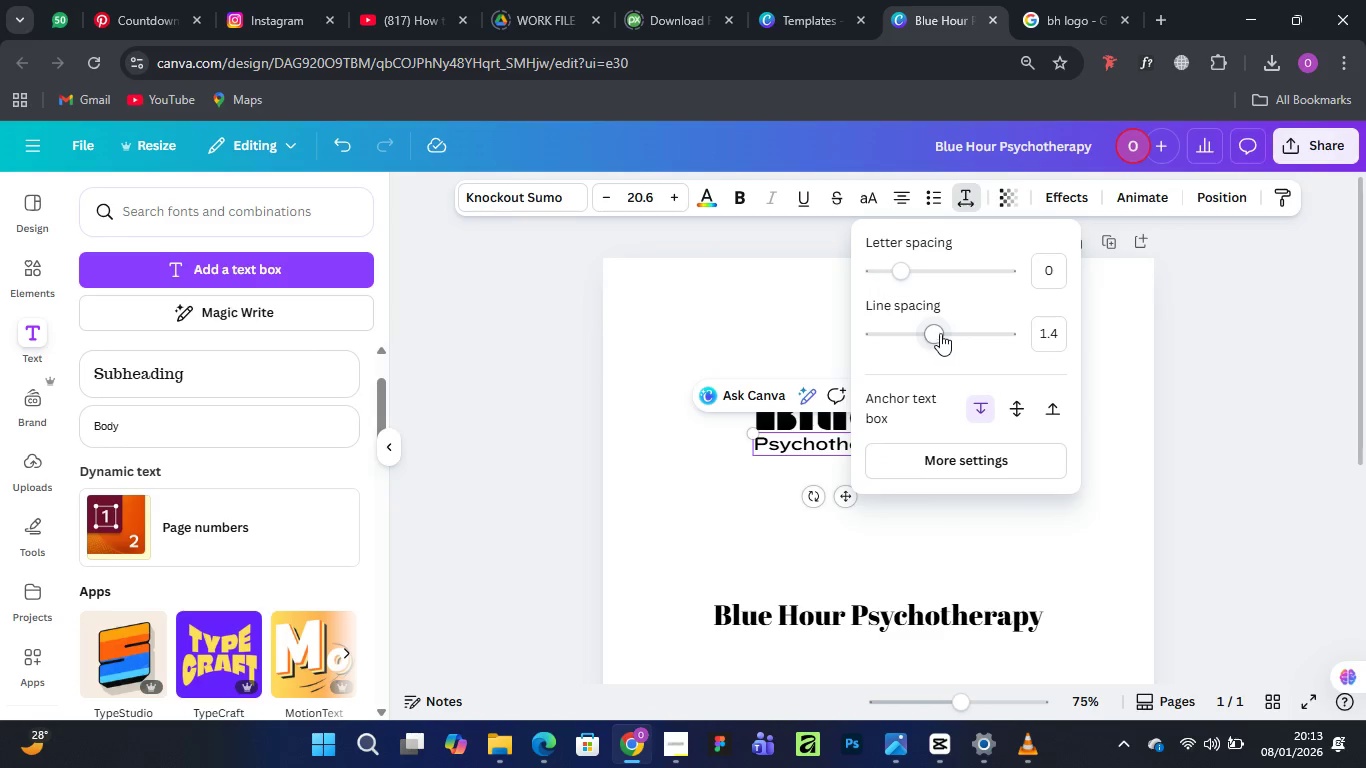 
left_click_drag(start_coordinate=[901, 266], to_coordinate=[937, 266])
 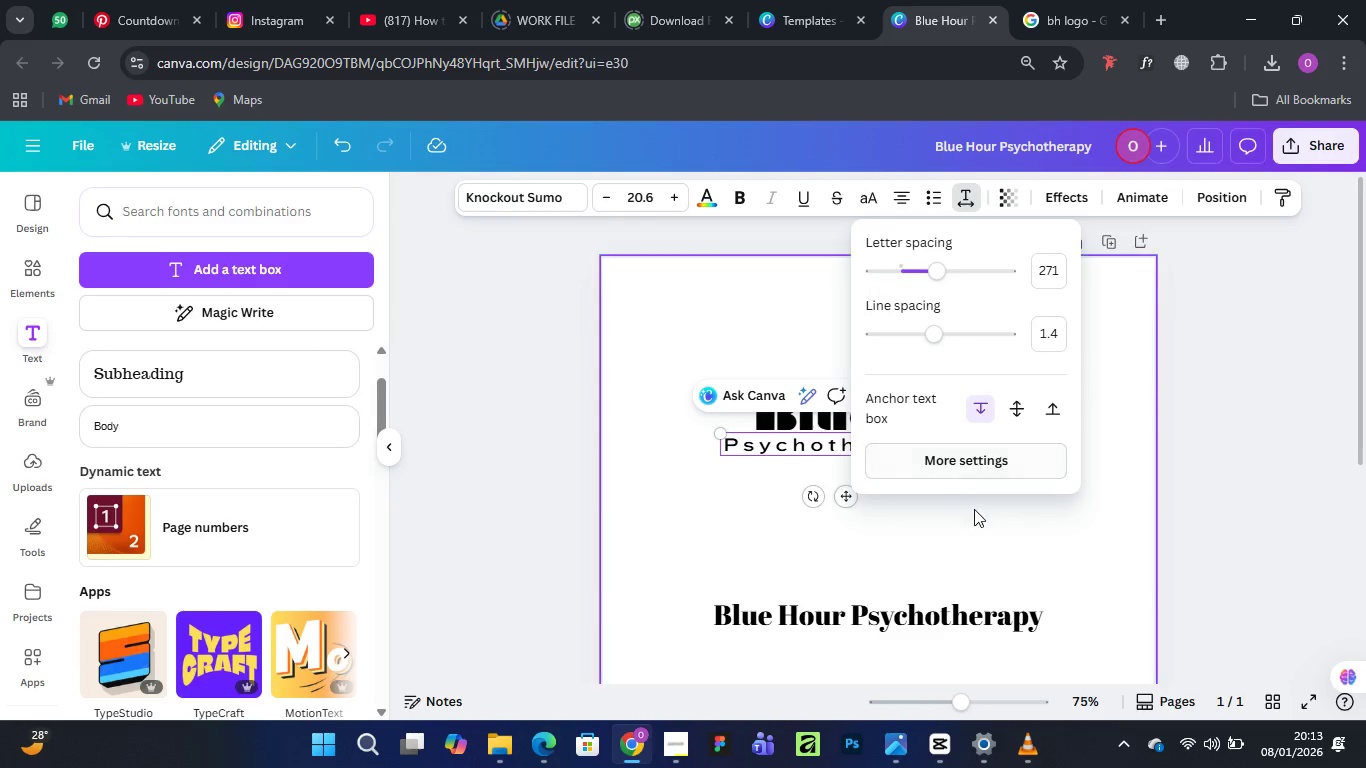 
left_click([983, 523])
 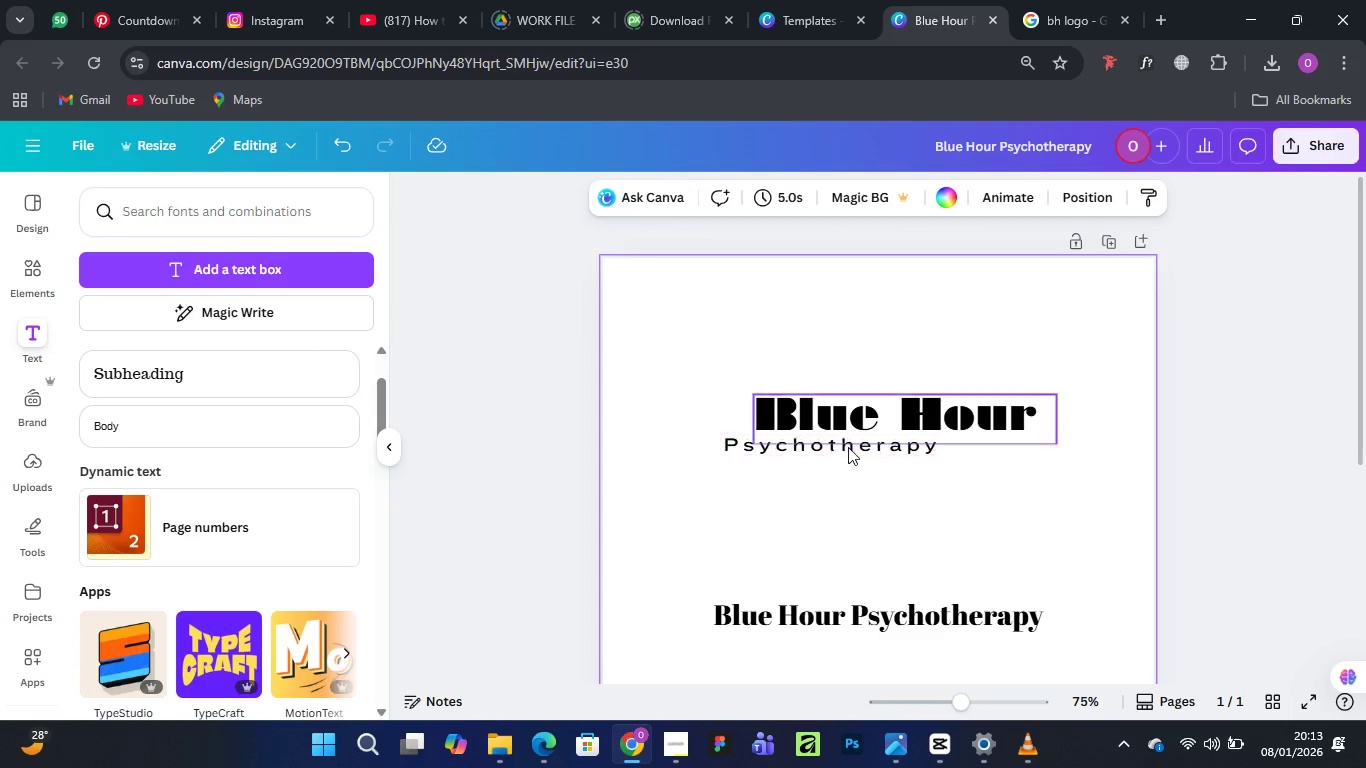 
left_click([848, 445])
 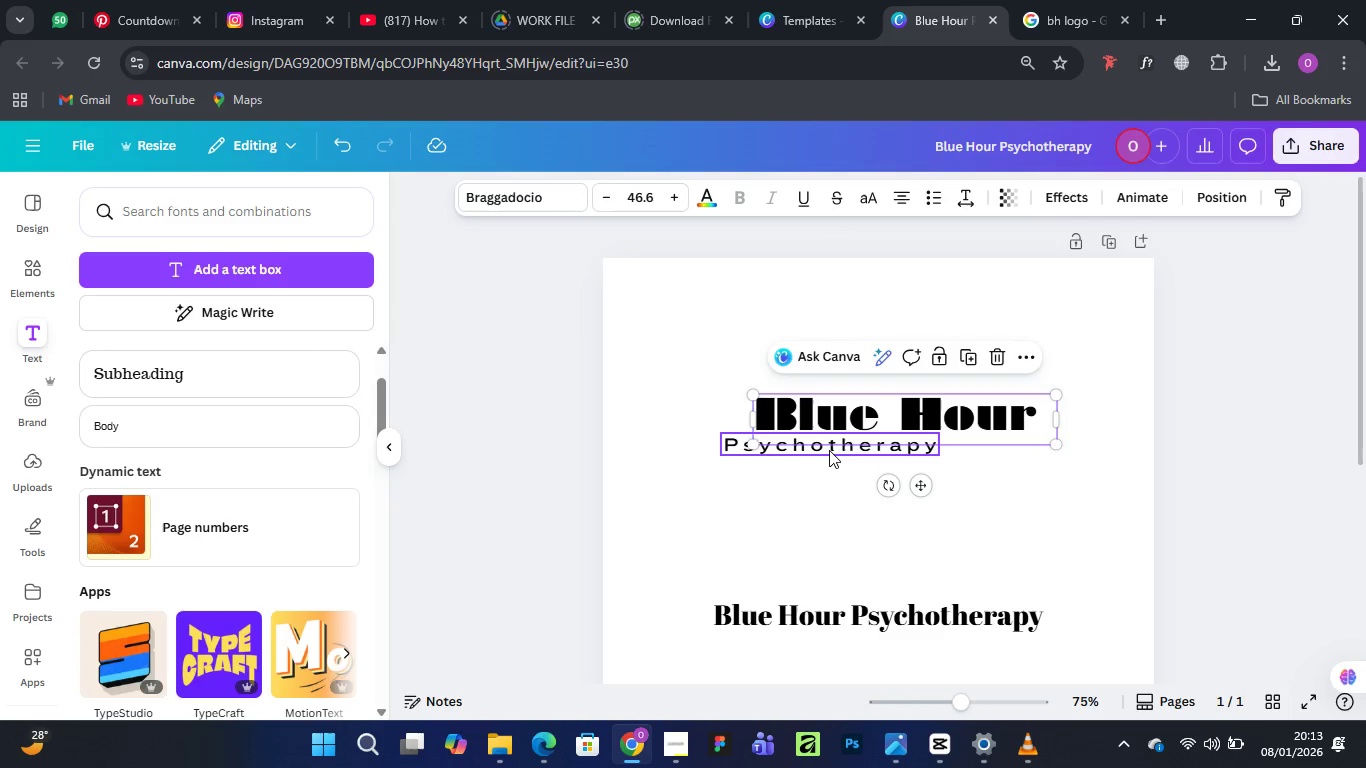 
left_click([829, 450])
 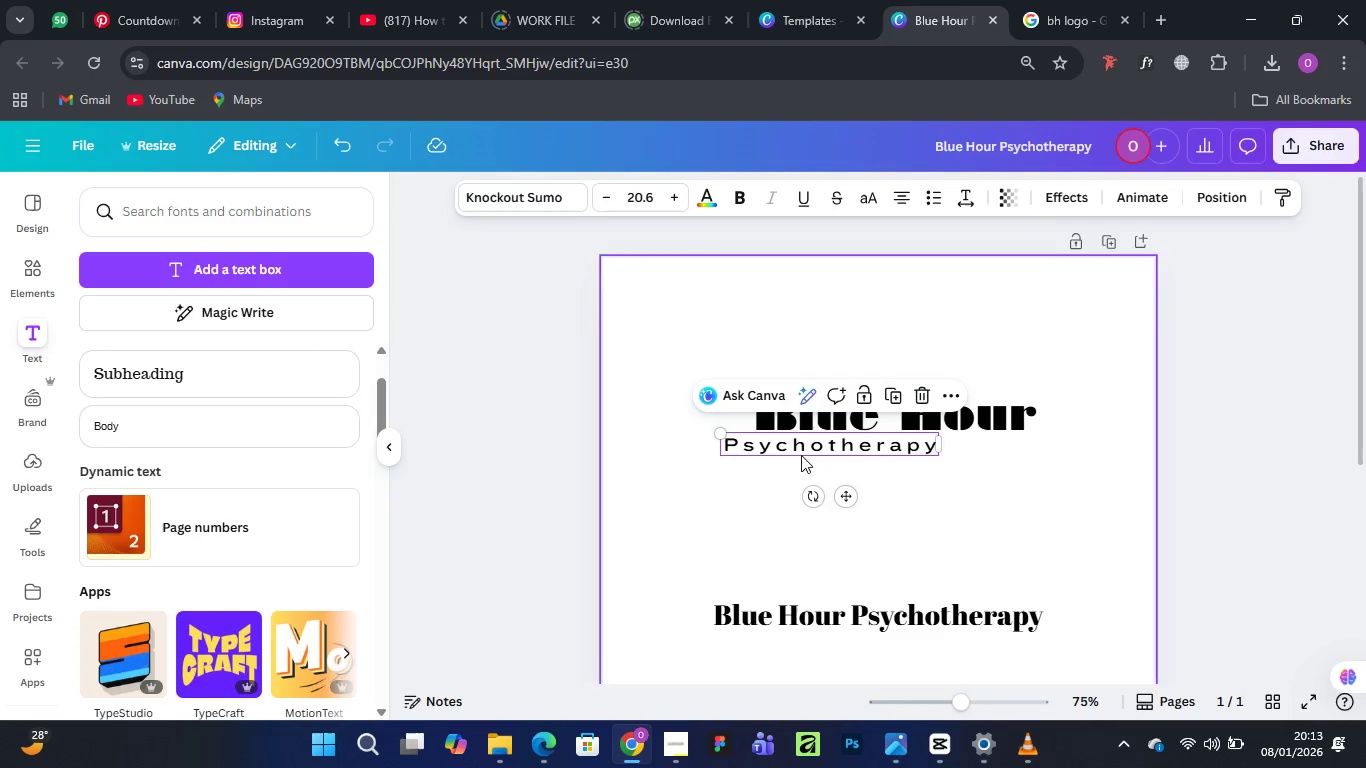 
left_click_drag(start_coordinate=[803, 451], to_coordinate=[888, 446])
 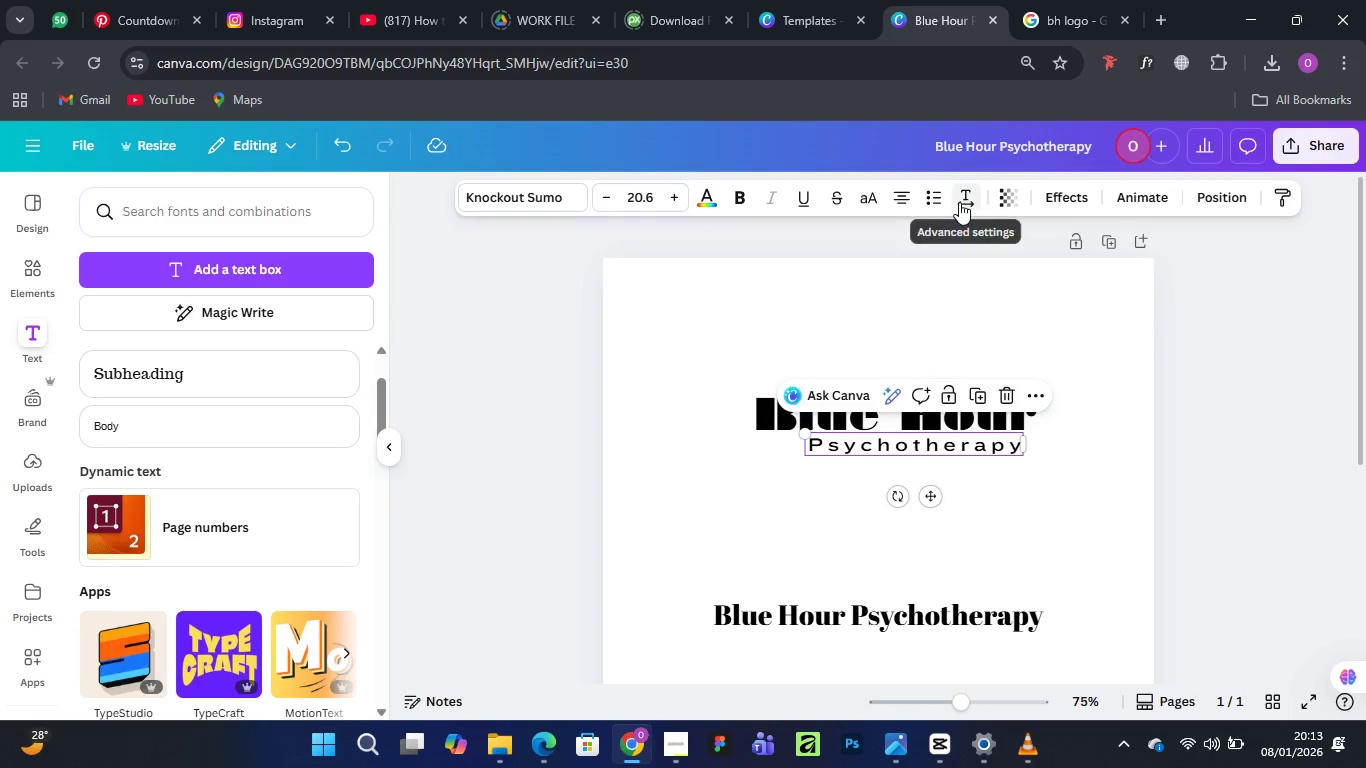 
left_click([959, 202])
 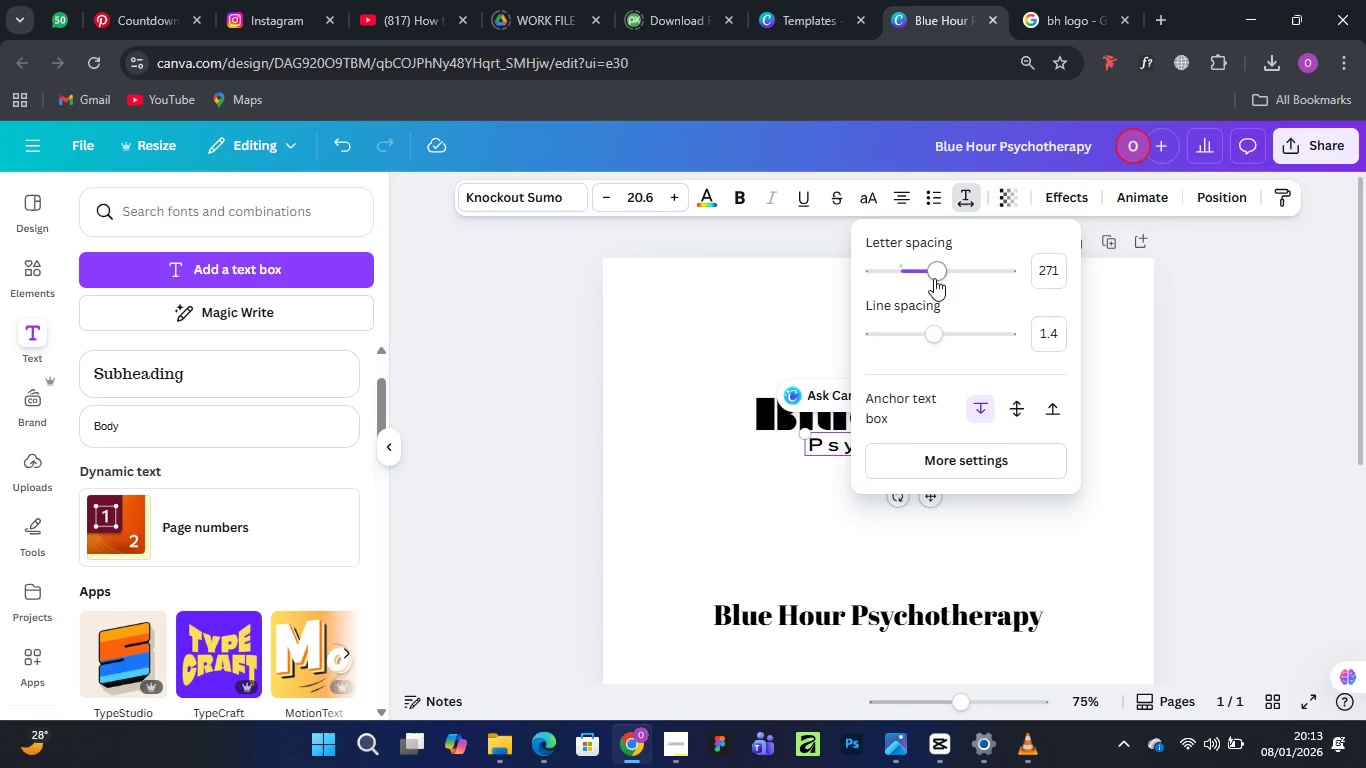 
left_click_drag(start_coordinate=[936, 266], to_coordinate=[1001, 261])
 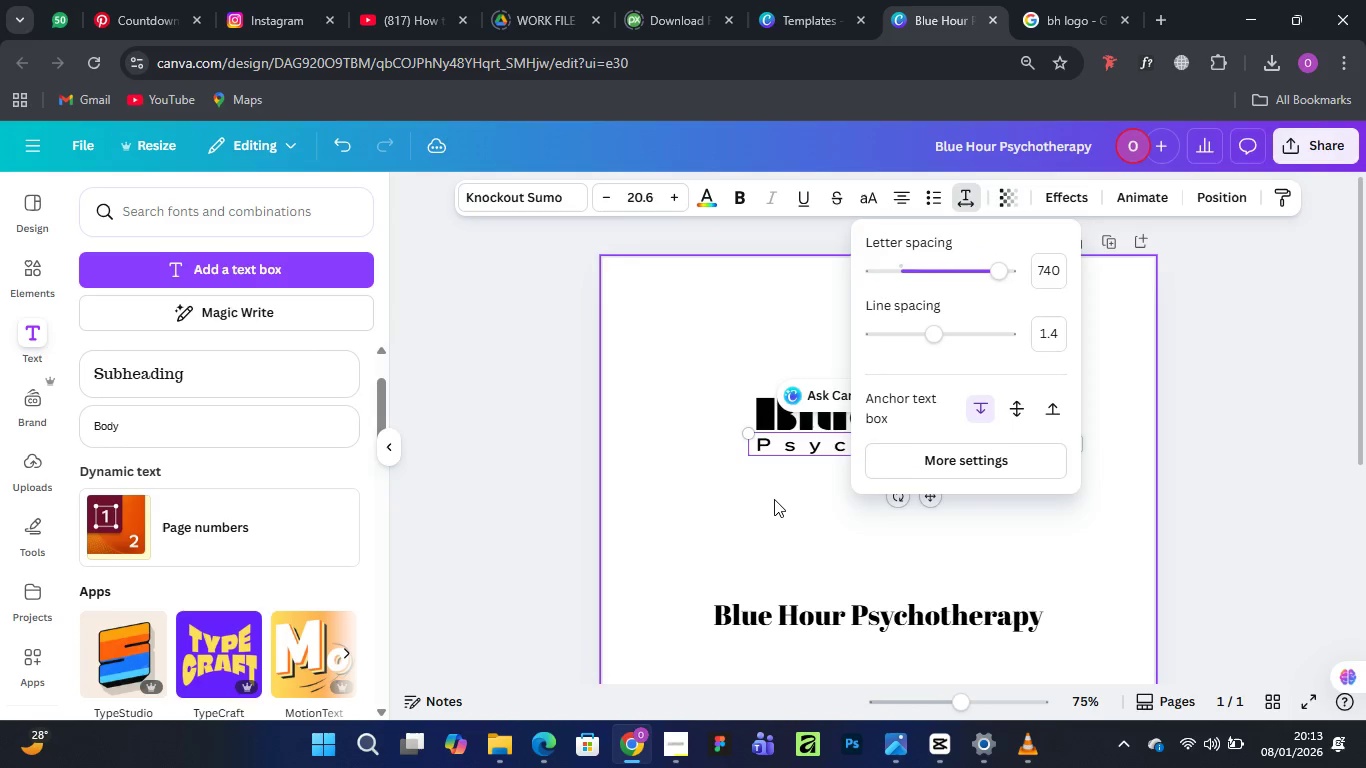 
left_click([767, 499])
 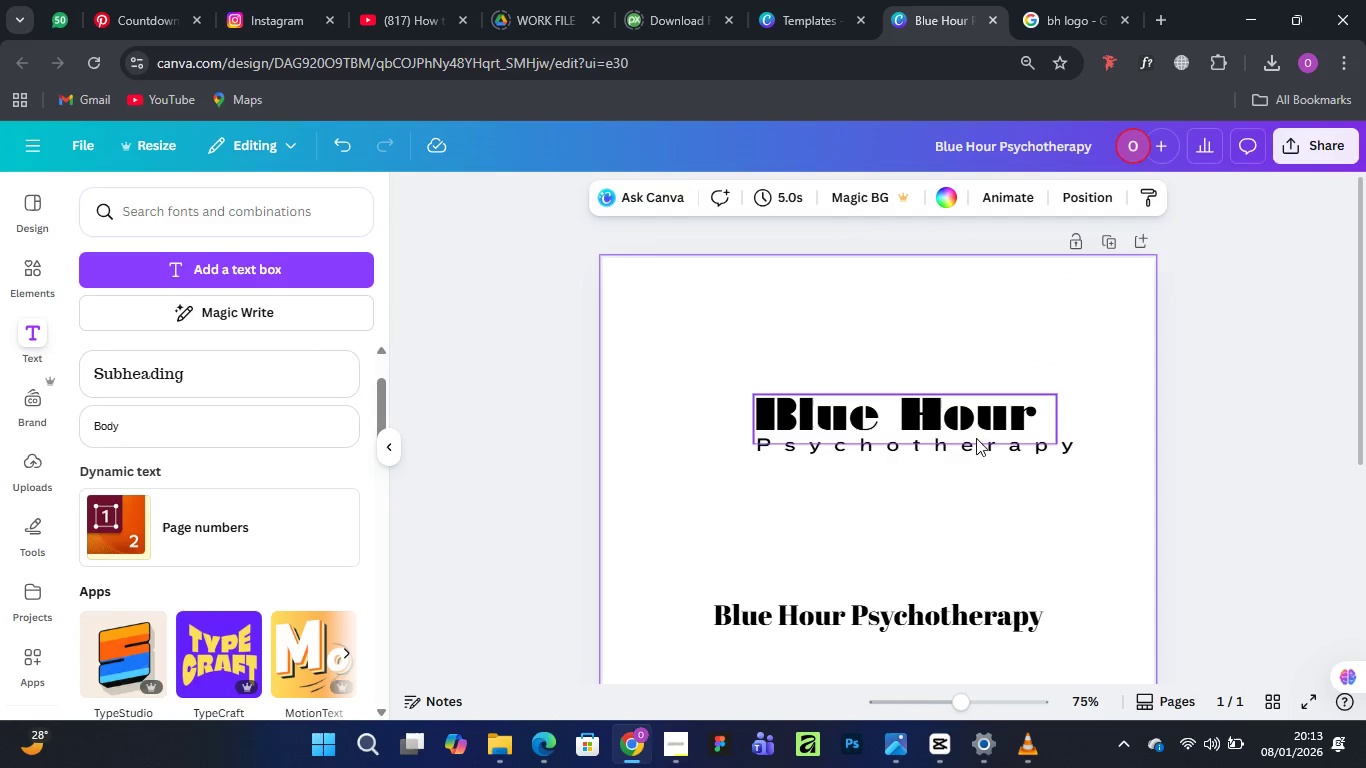 
left_click([981, 449])
 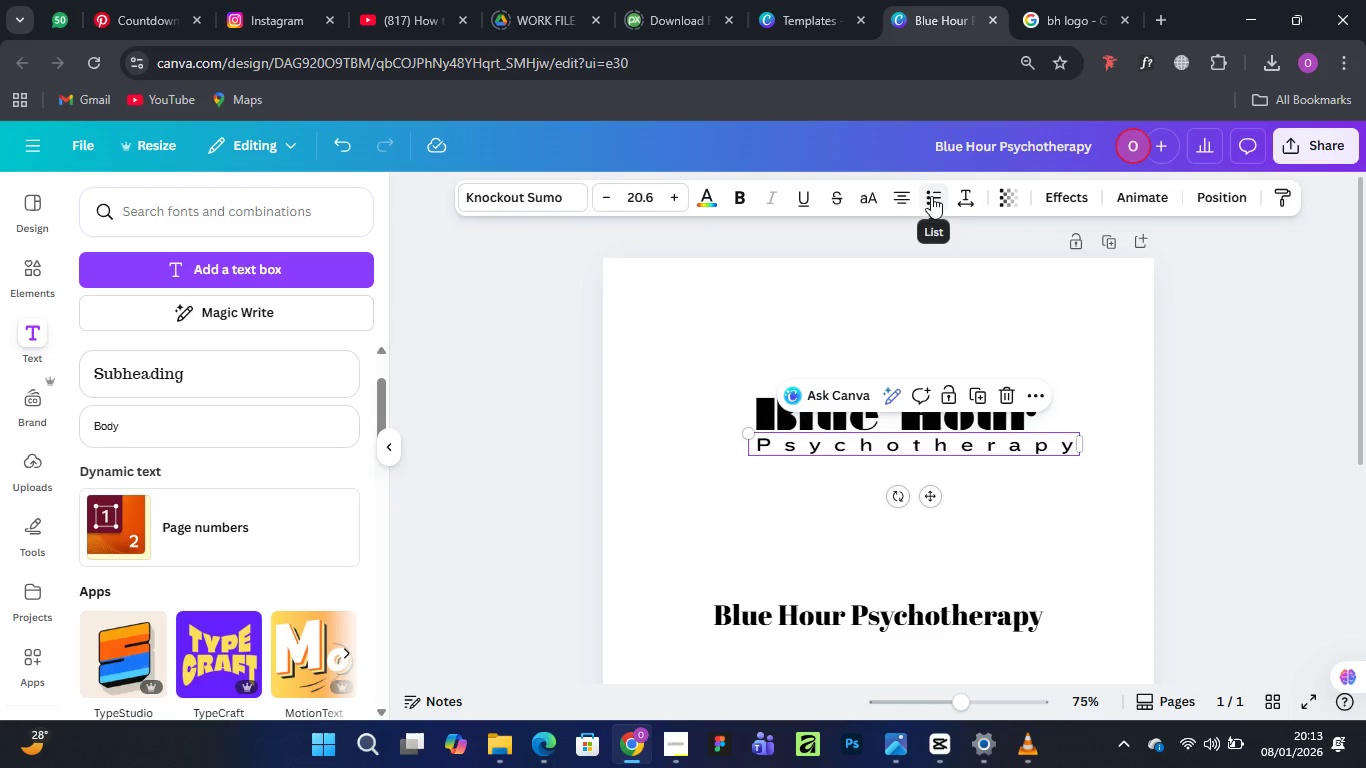 
left_click([966, 196])
 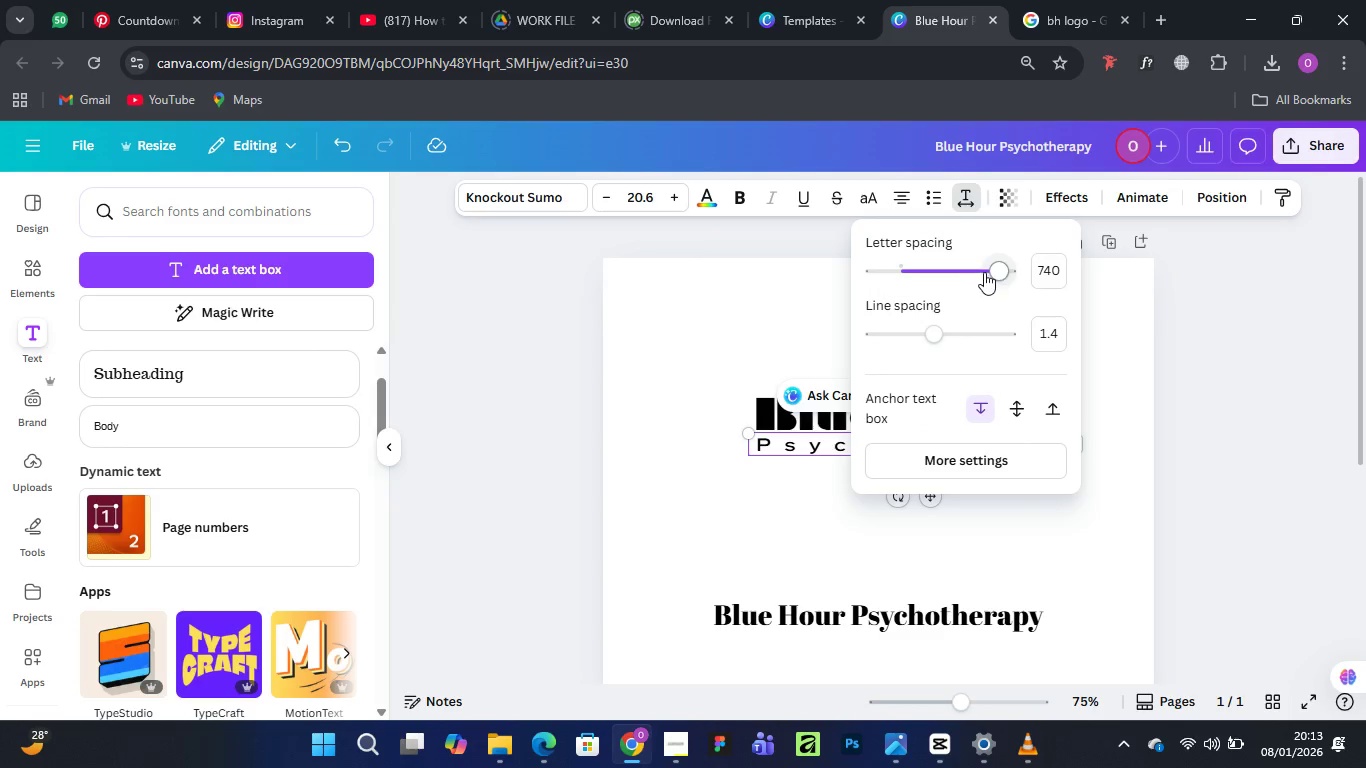 
left_click_drag(start_coordinate=[985, 270], to_coordinate=[973, 270])
 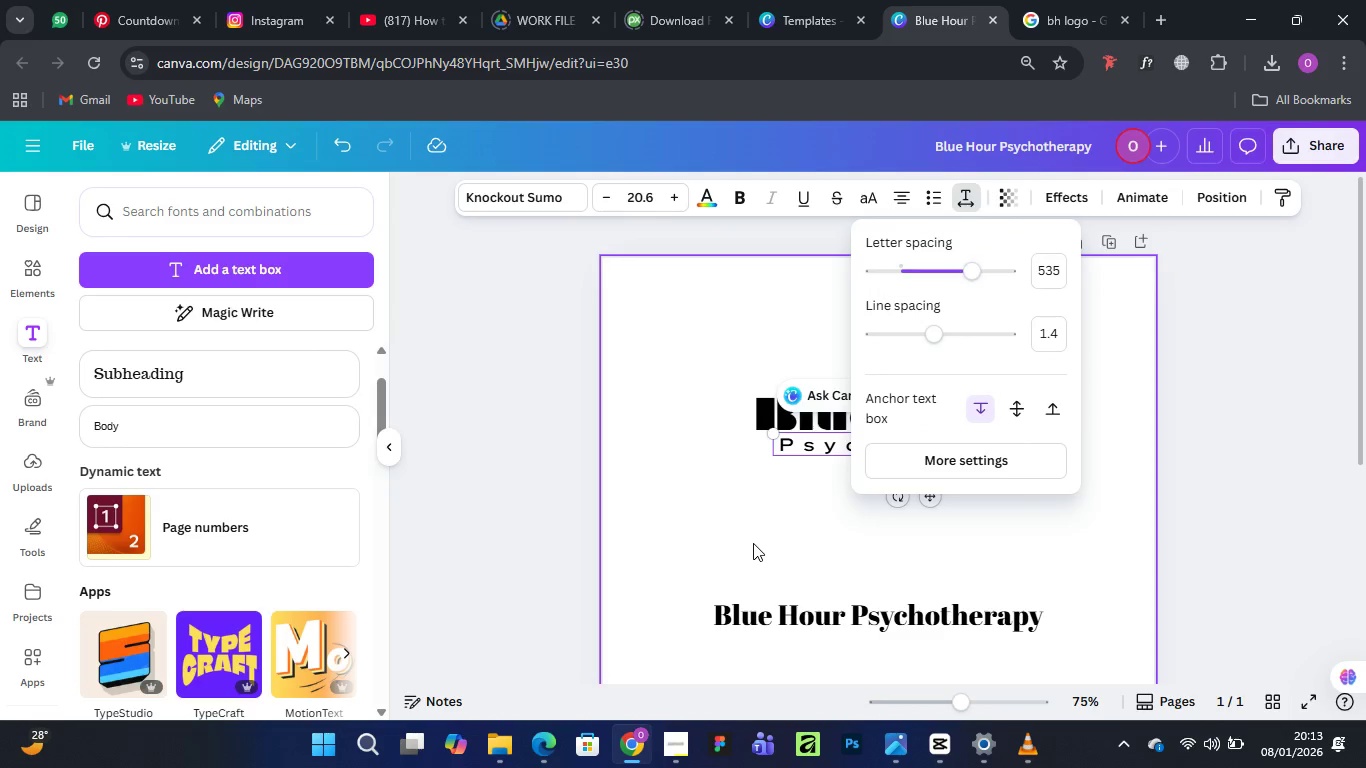 
left_click([753, 543])
 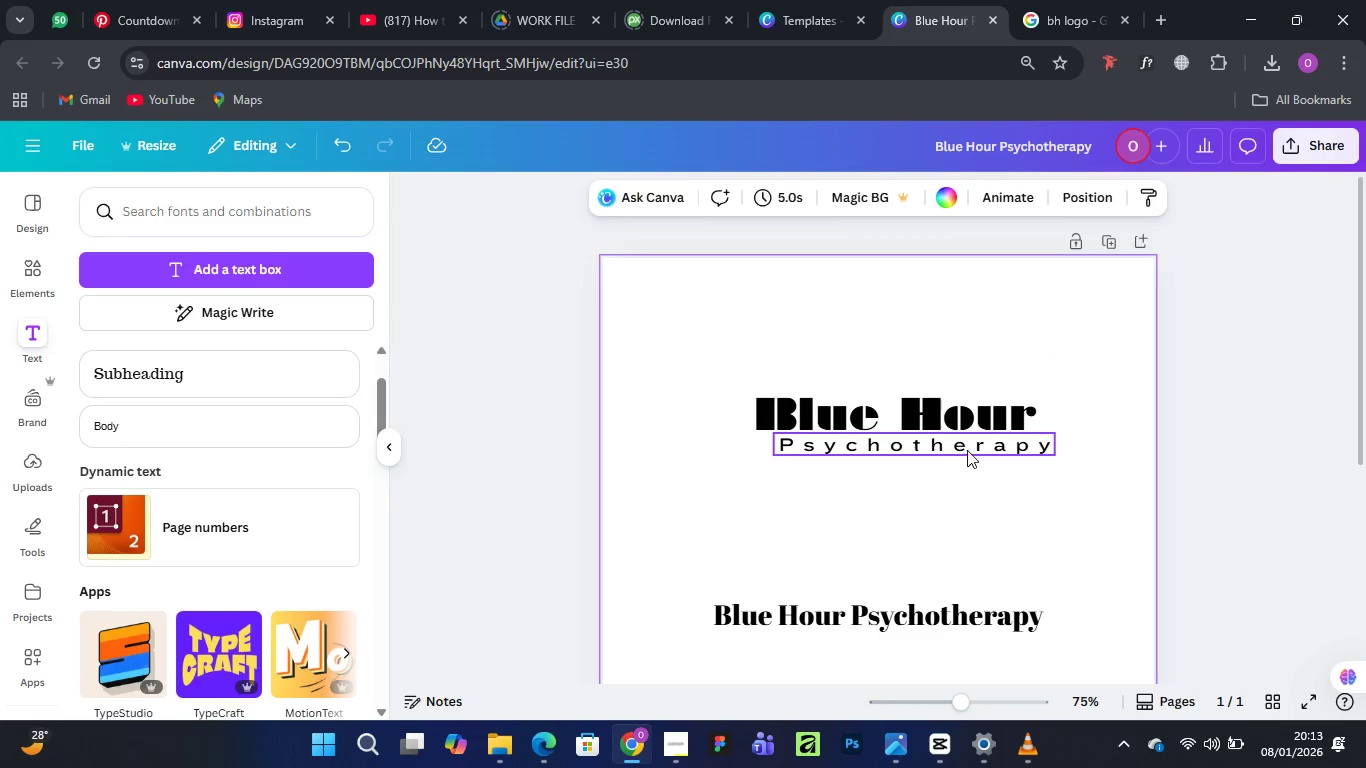 
left_click_drag(start_coordinate=[971, 450], to_coordinate=[951, 450])
 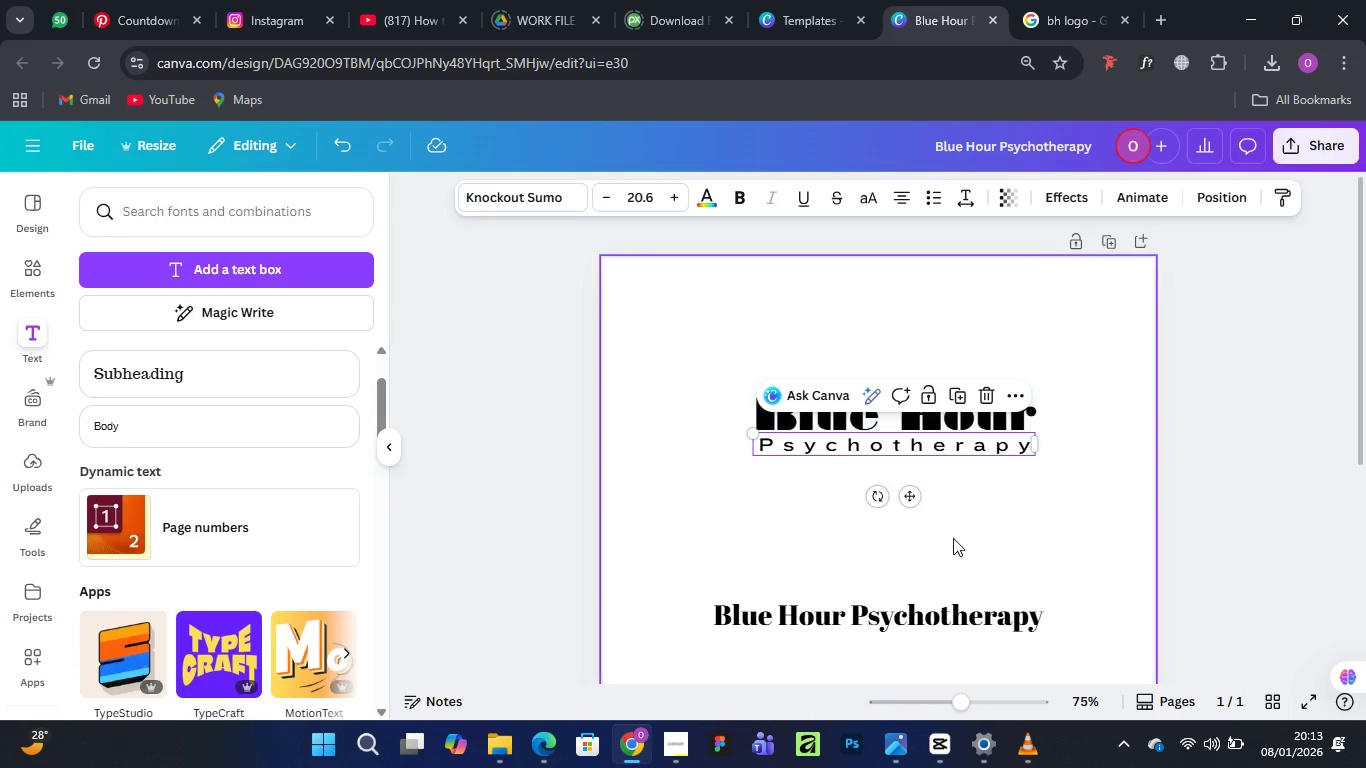 
left_click([953, 540])
 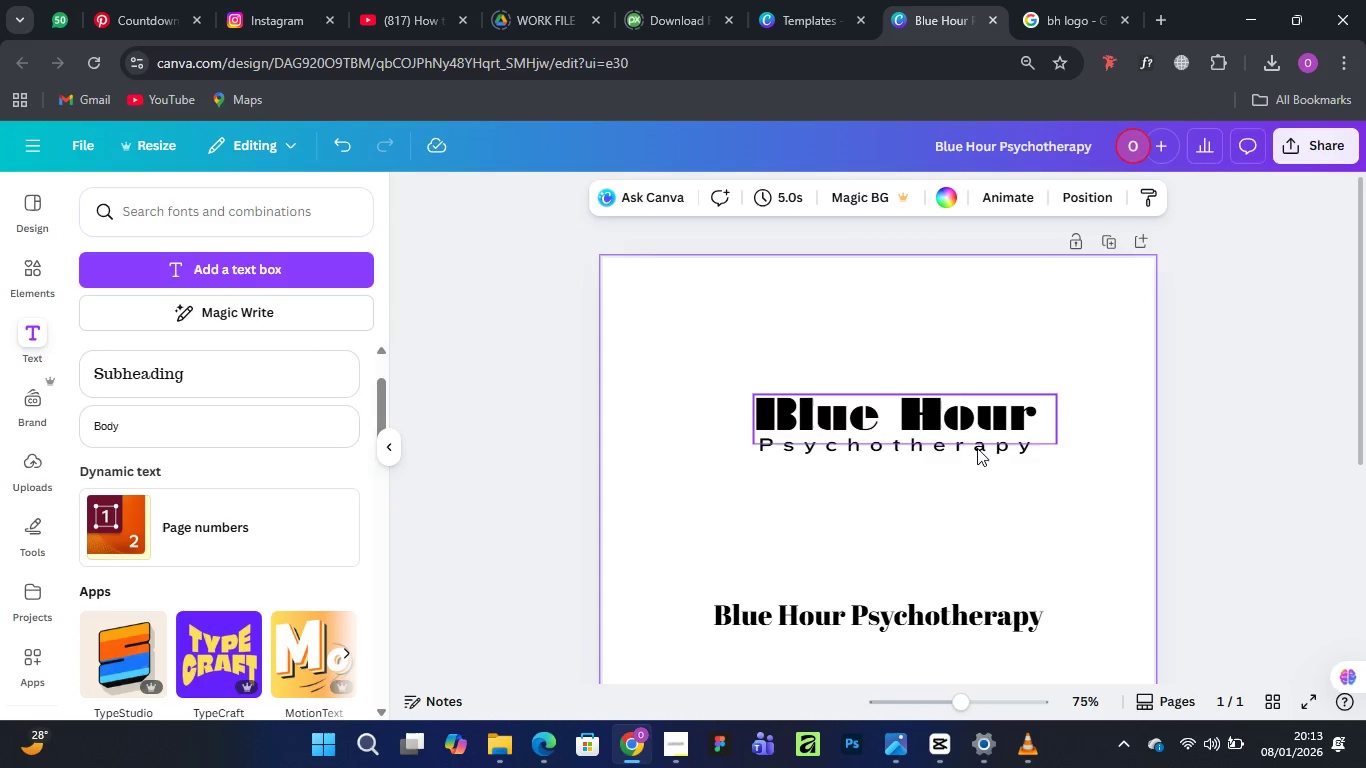 
left_click([974, 454])
 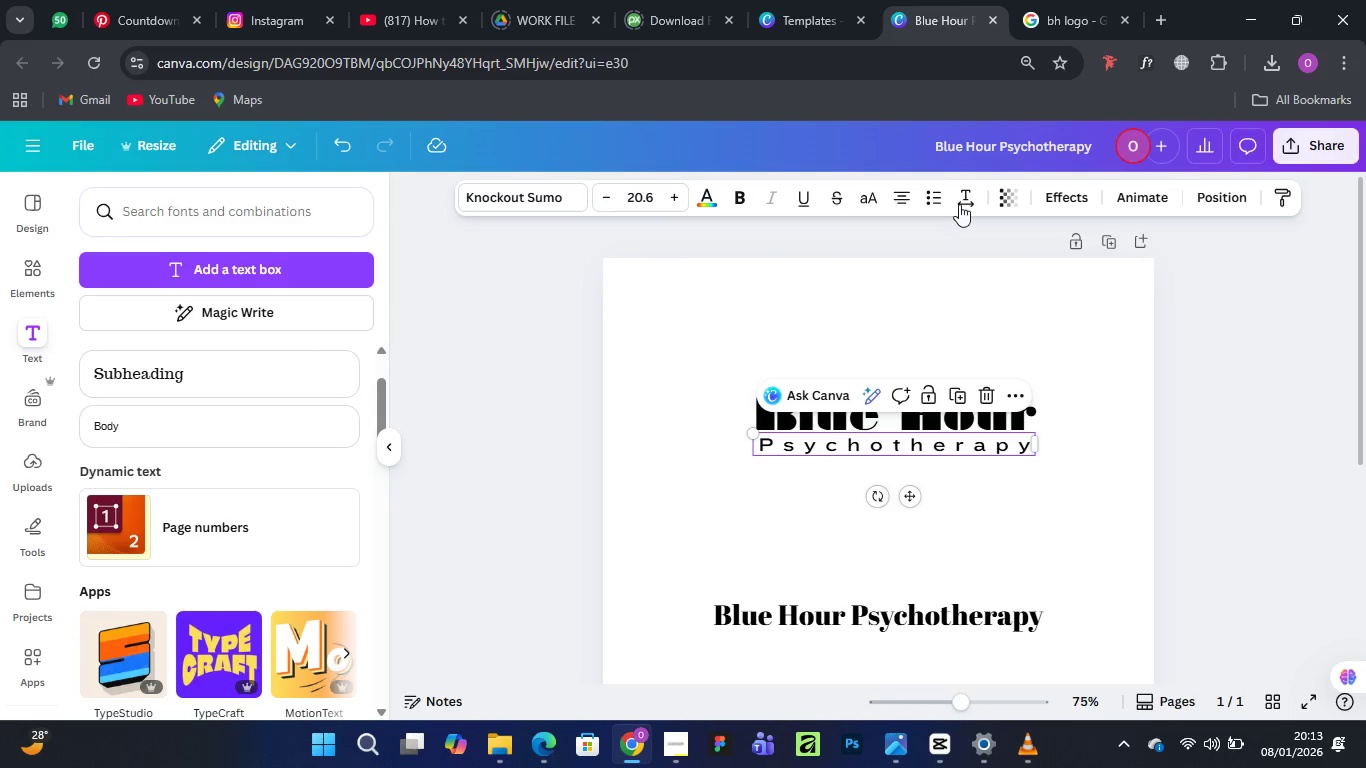 
left_click([960, 200])
 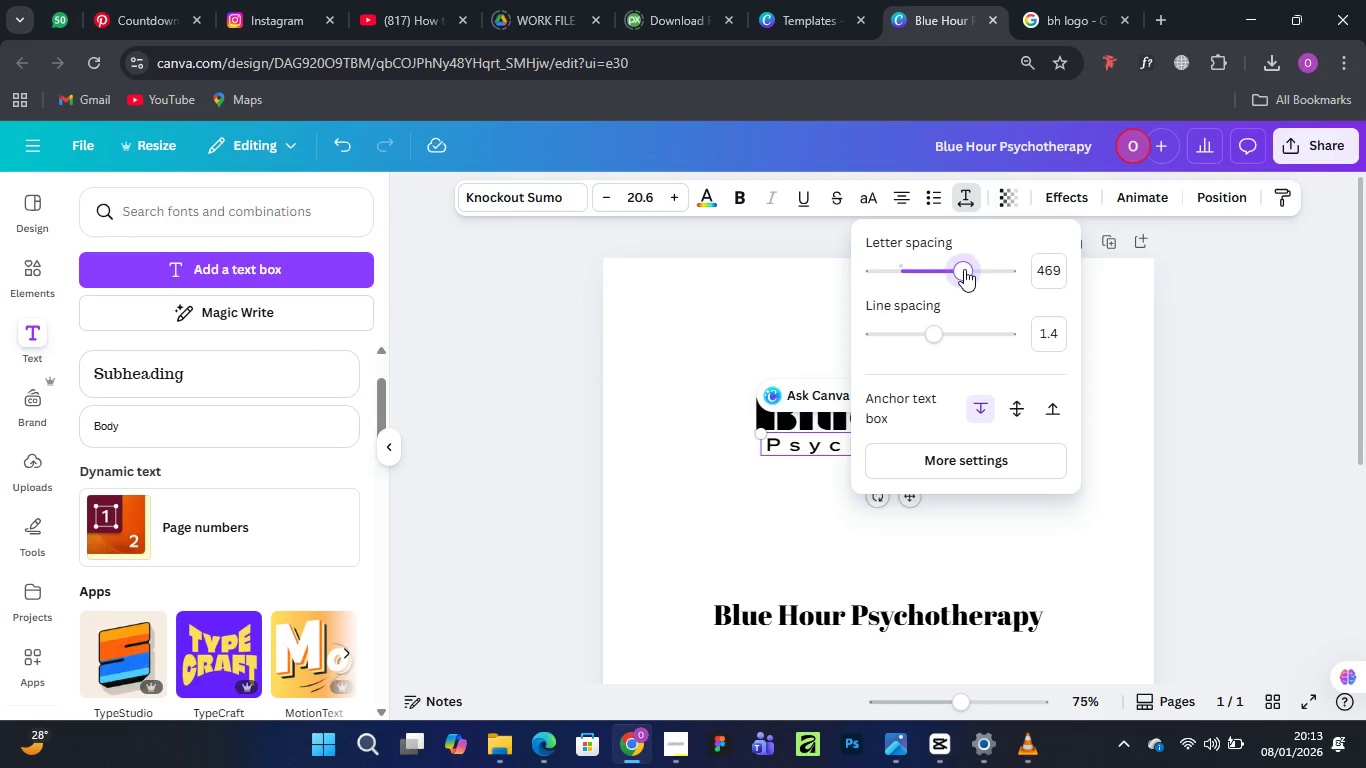 
left_click([779, 522])
 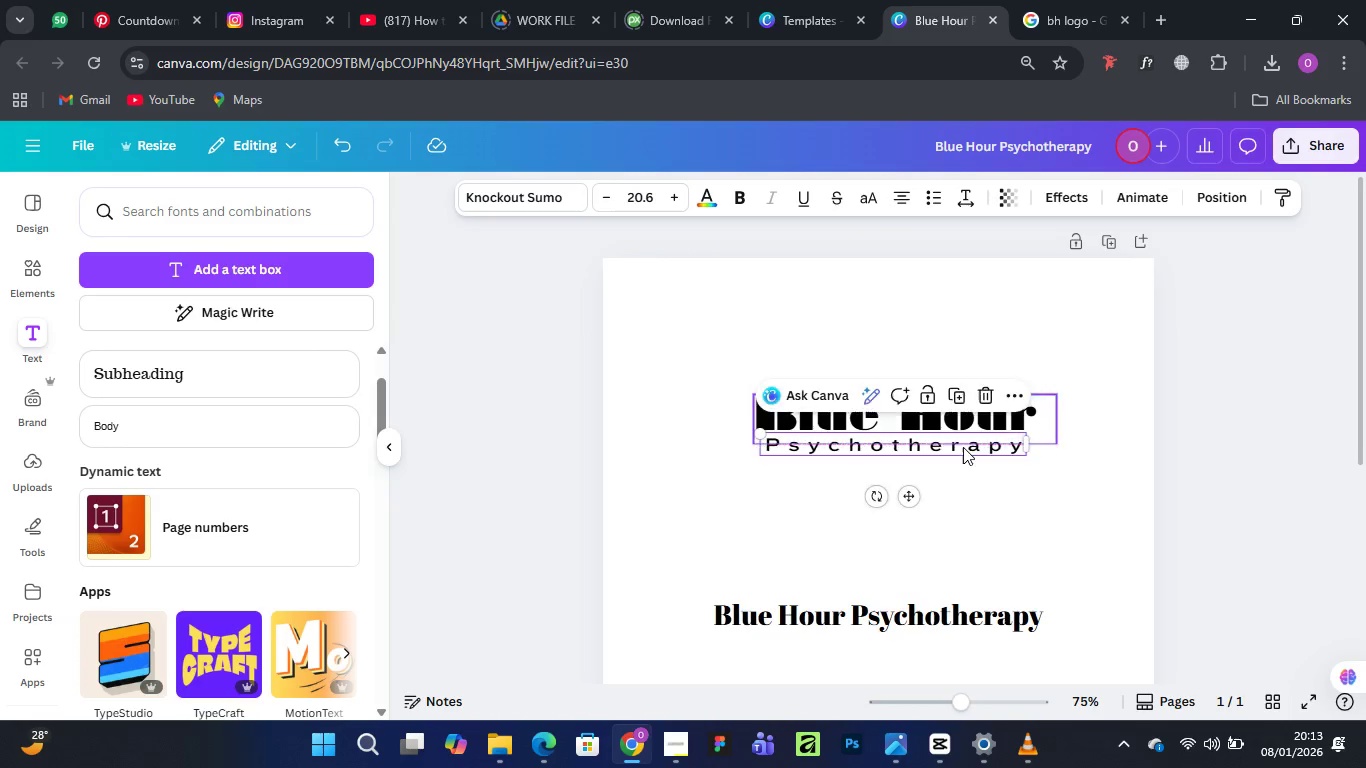 
wait(11.73)
 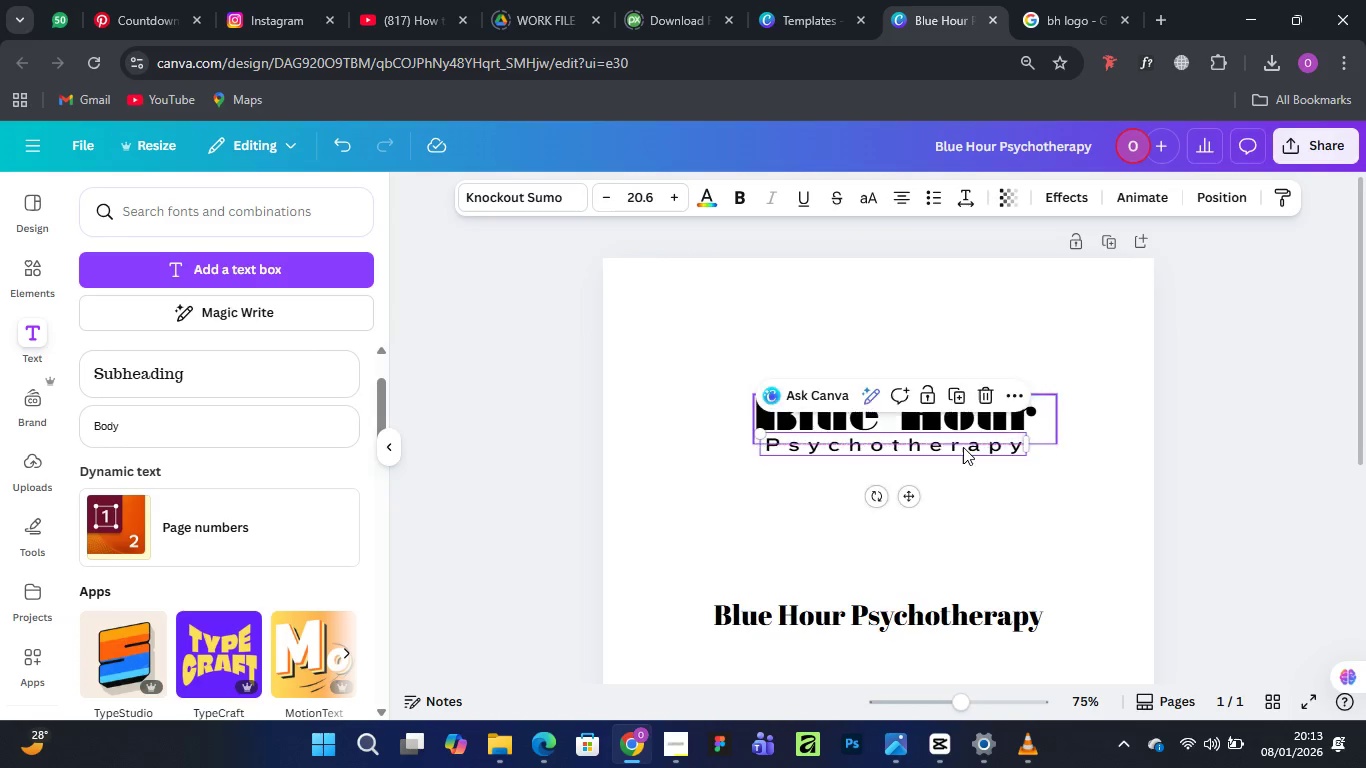 
left_click([766, 534])
 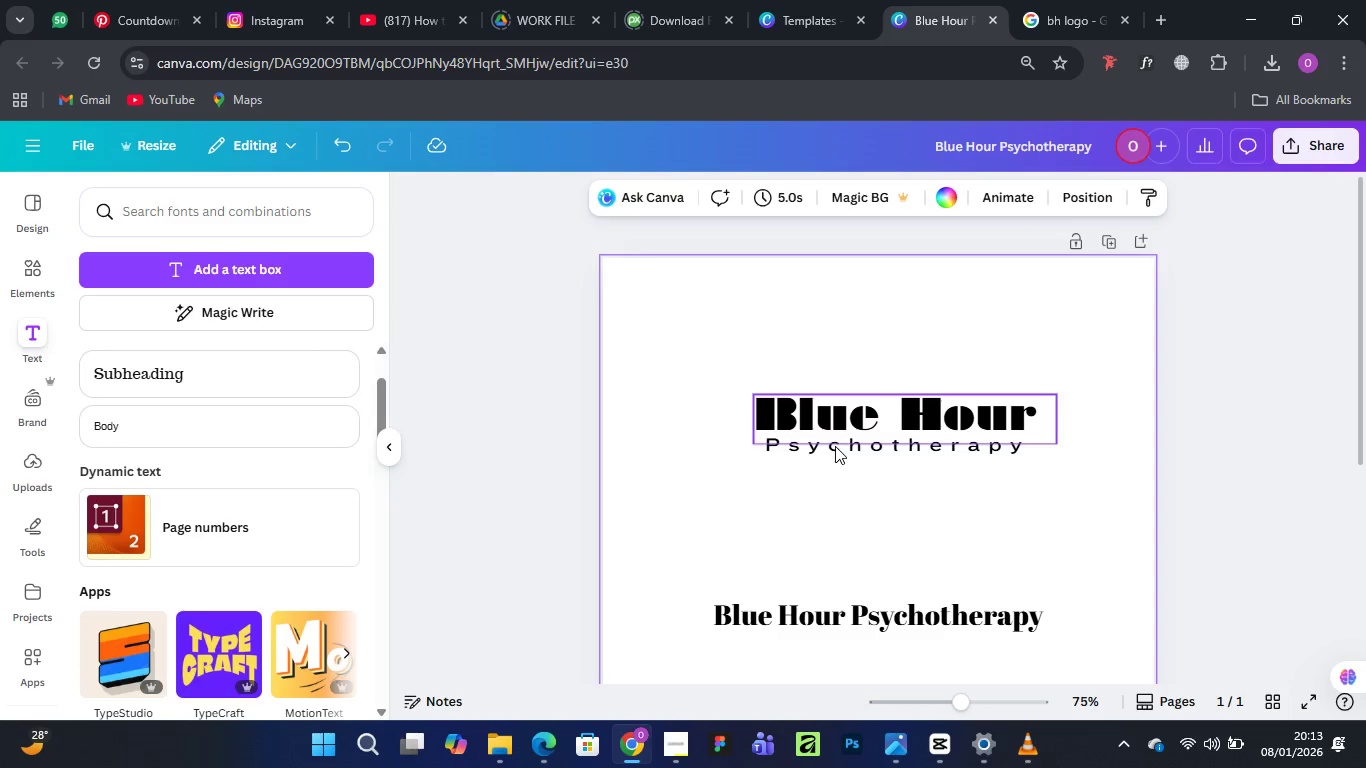 
left_click_drag(start_coordinate=[835, 454], to_coordinate=[830, 455])
 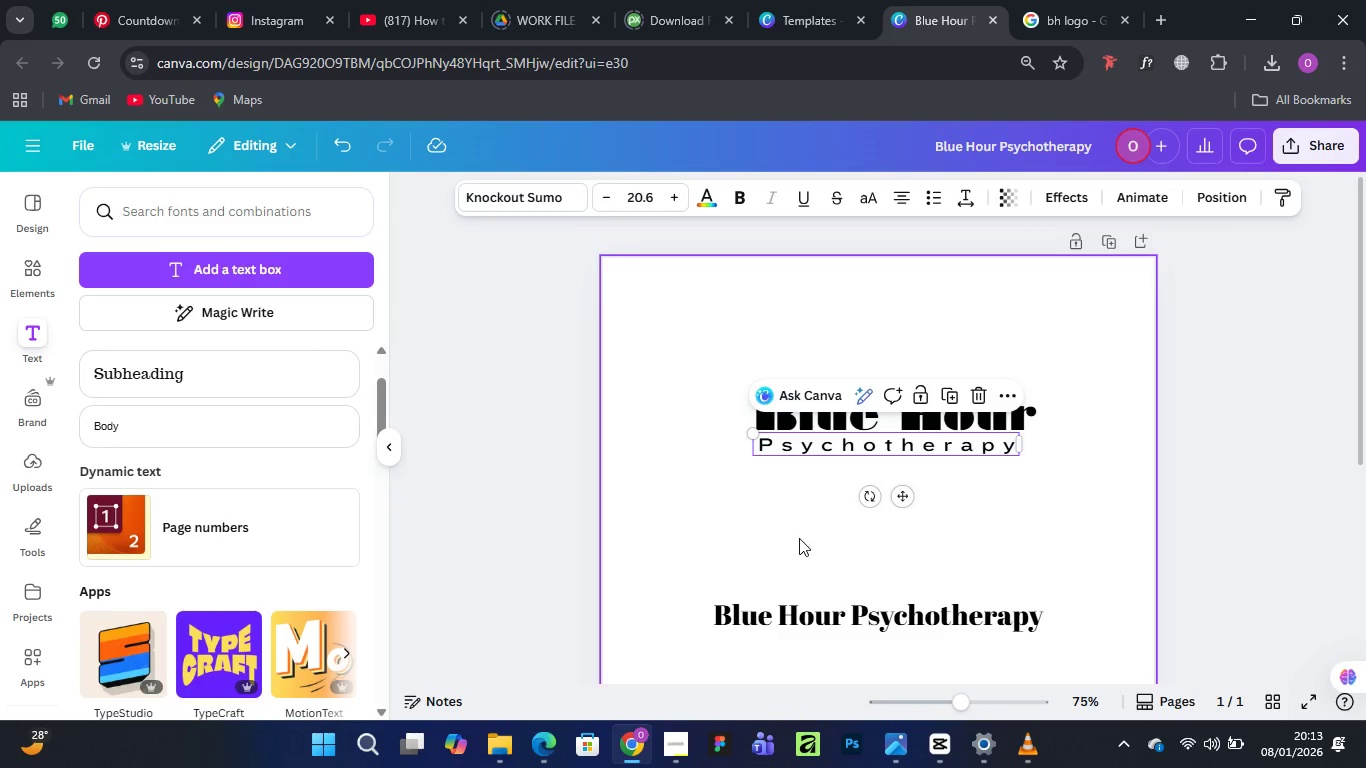 
left_click([799, 538])
 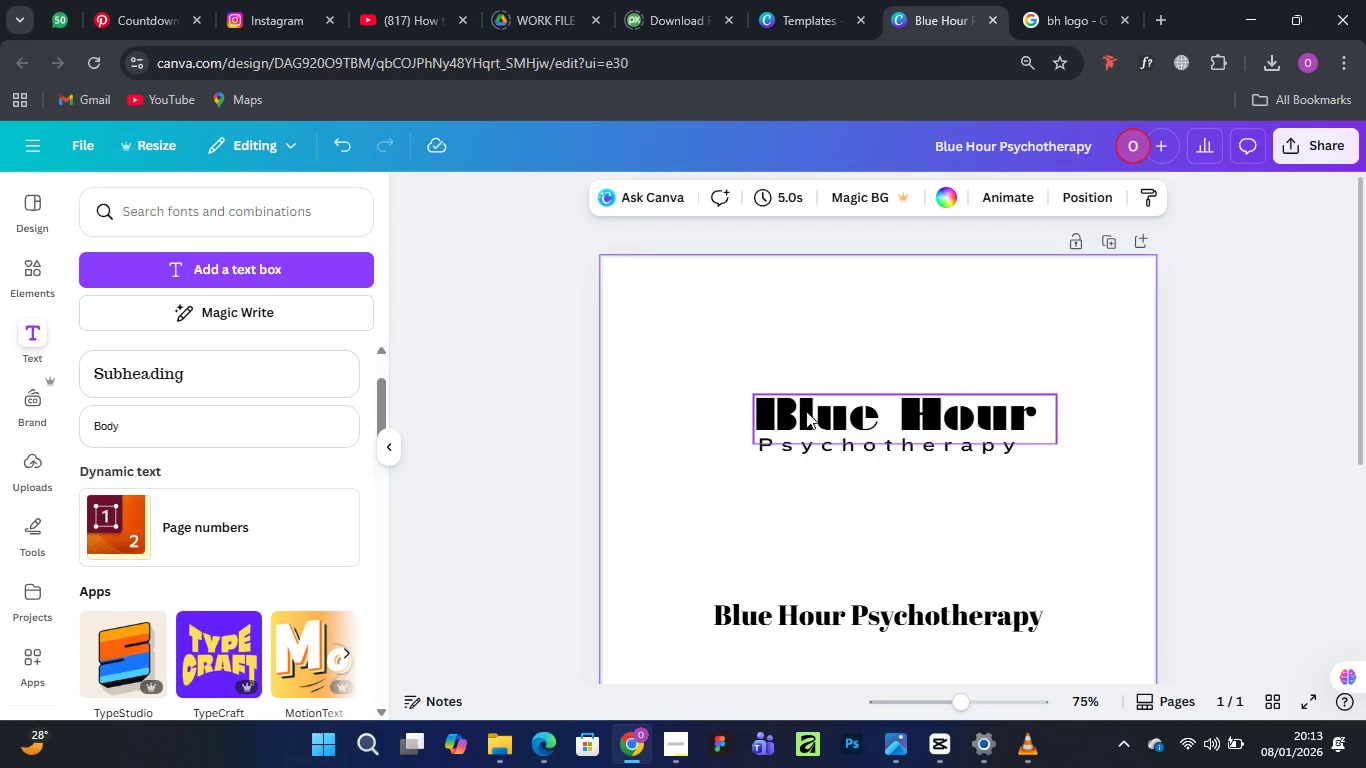 
left_click([838, 399])
 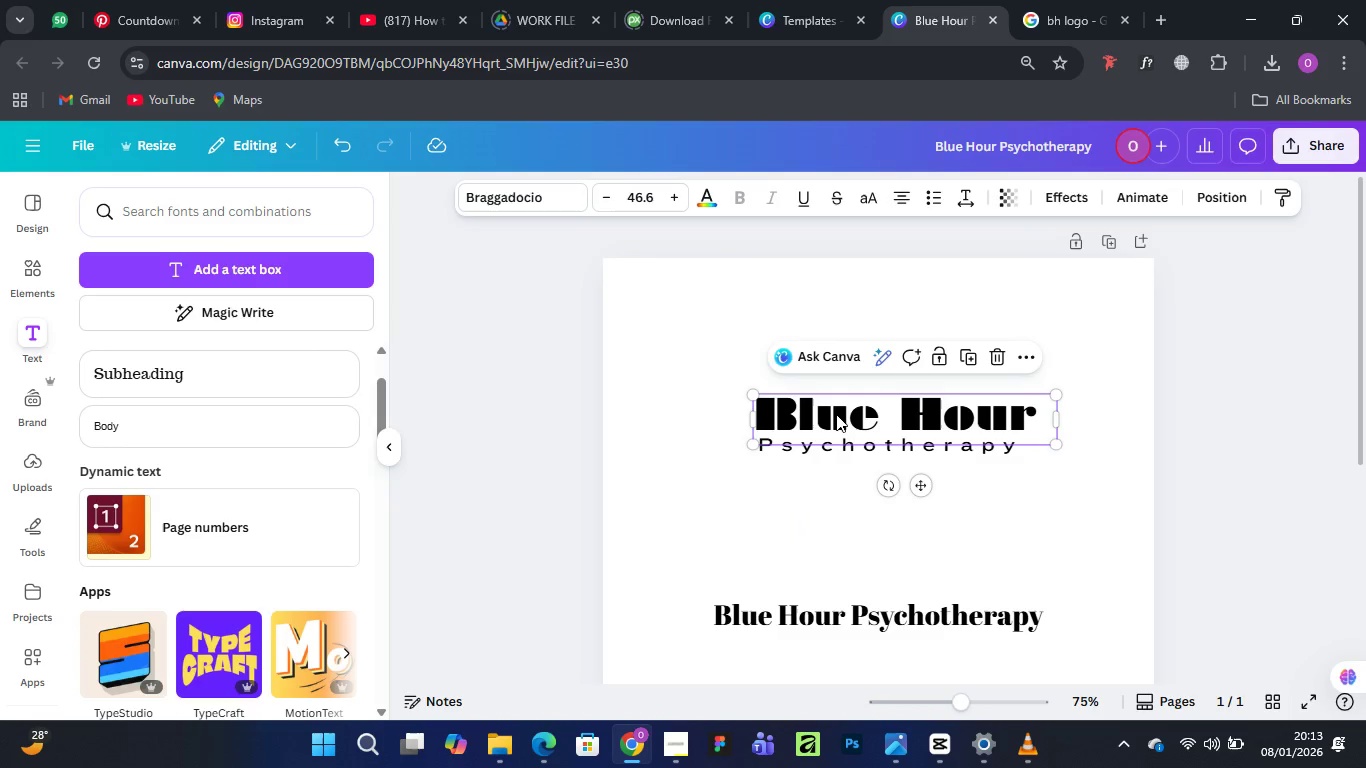 
hold_key(key=AltLeft, duration=1.53)
left_click_drag(start_coordinate=[836, 414], to_coordinate=[838, 559])
 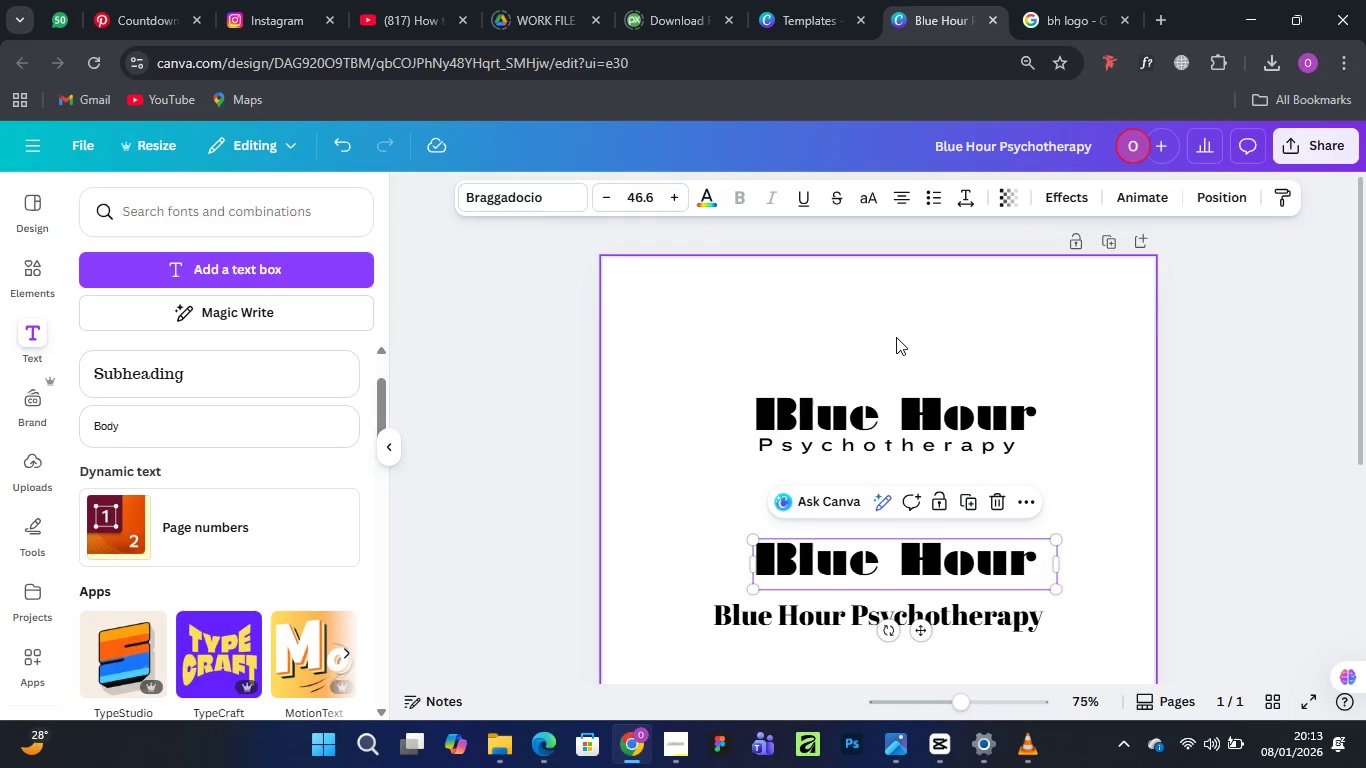 
key(Alt+AltLeft)
 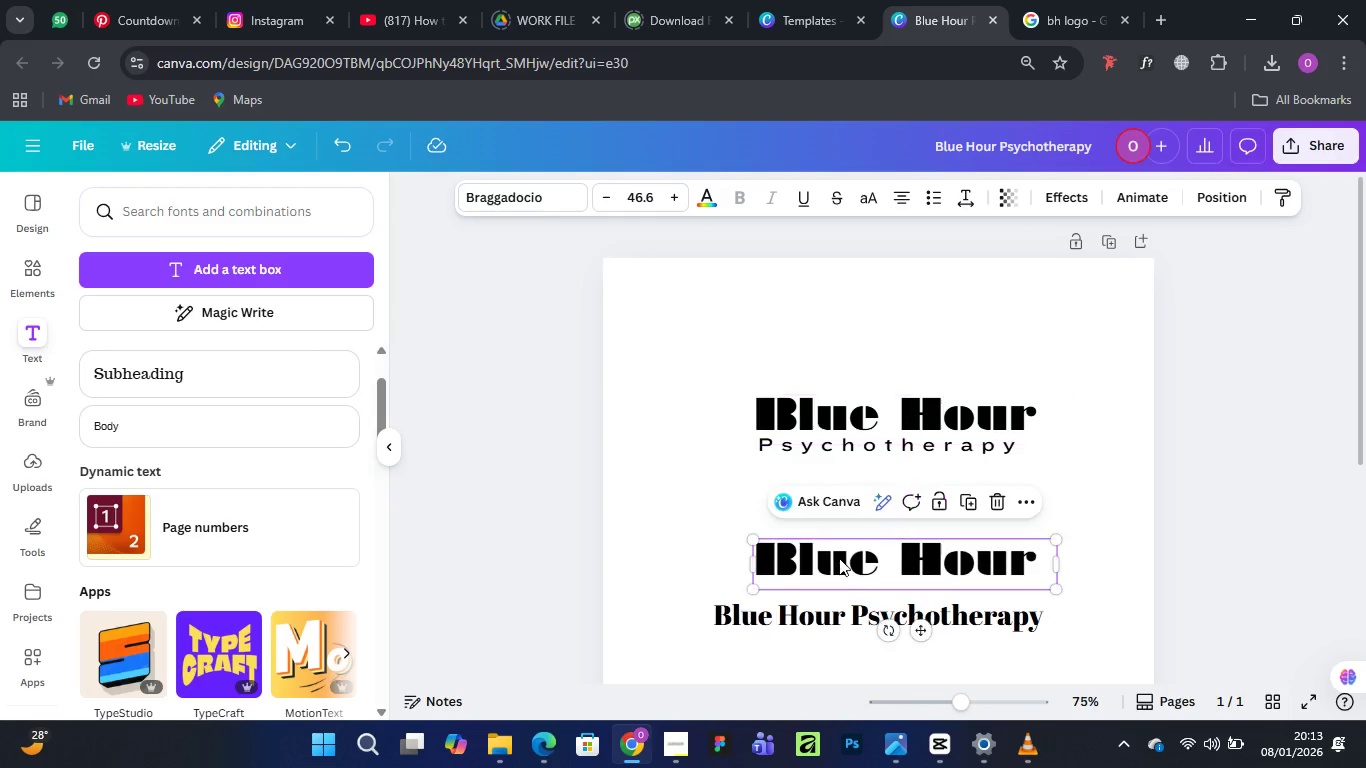 
key(Alt+AltLeft)
 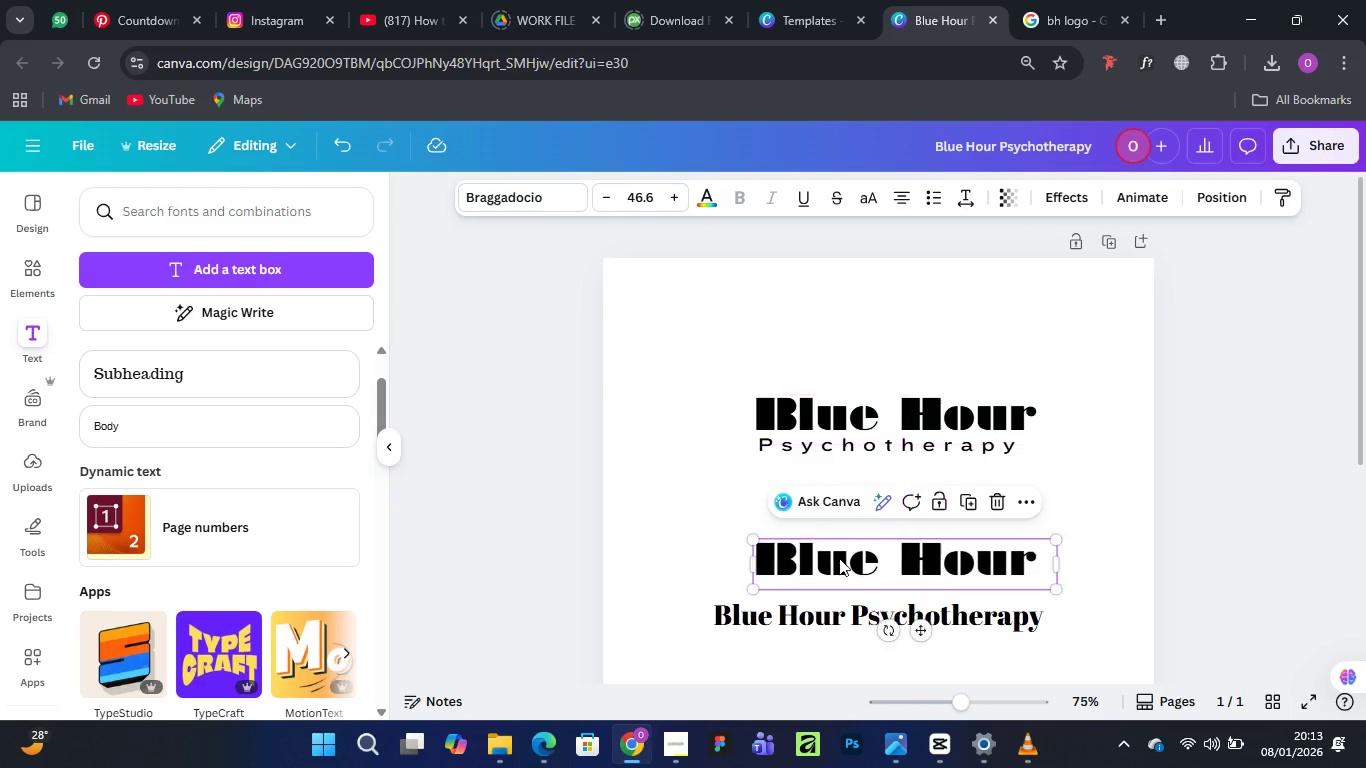 
key(Alt+AltLeft)
 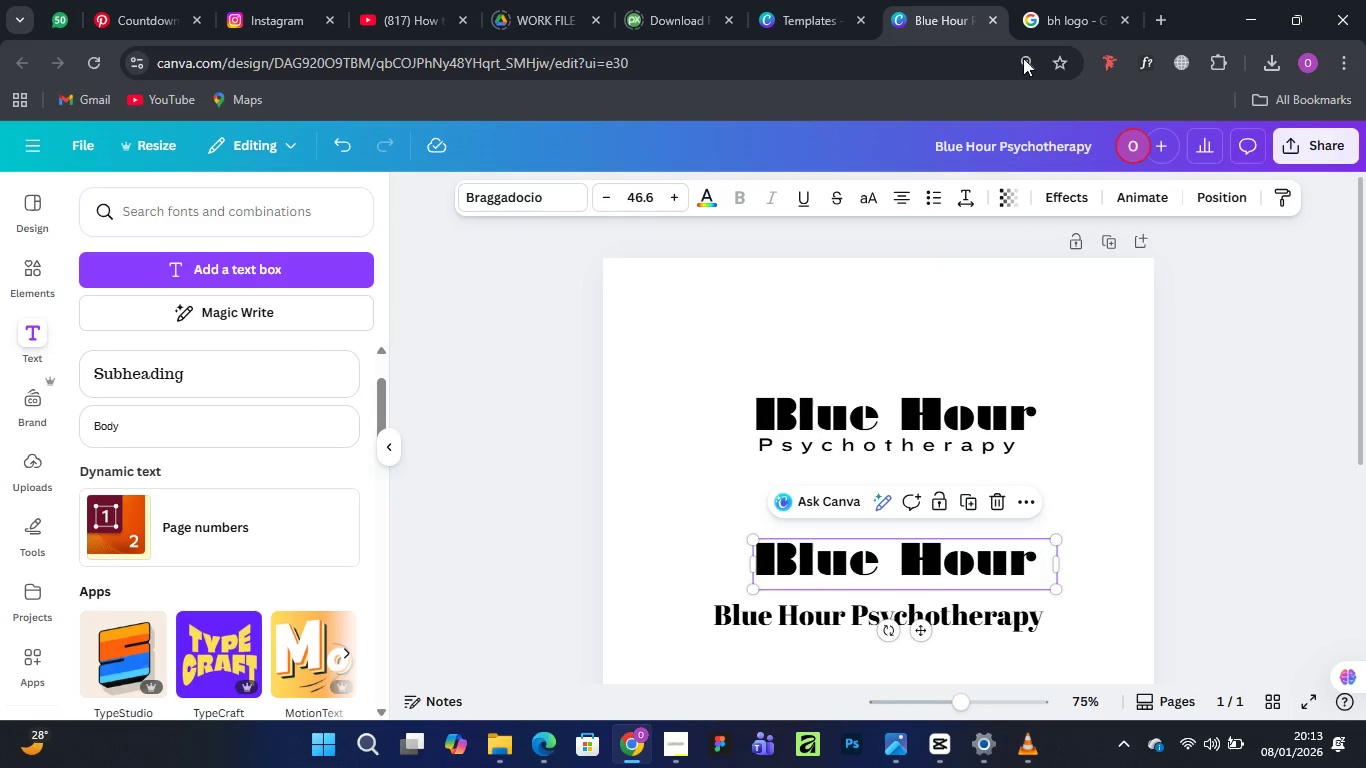 
left_click([1052, 12])
 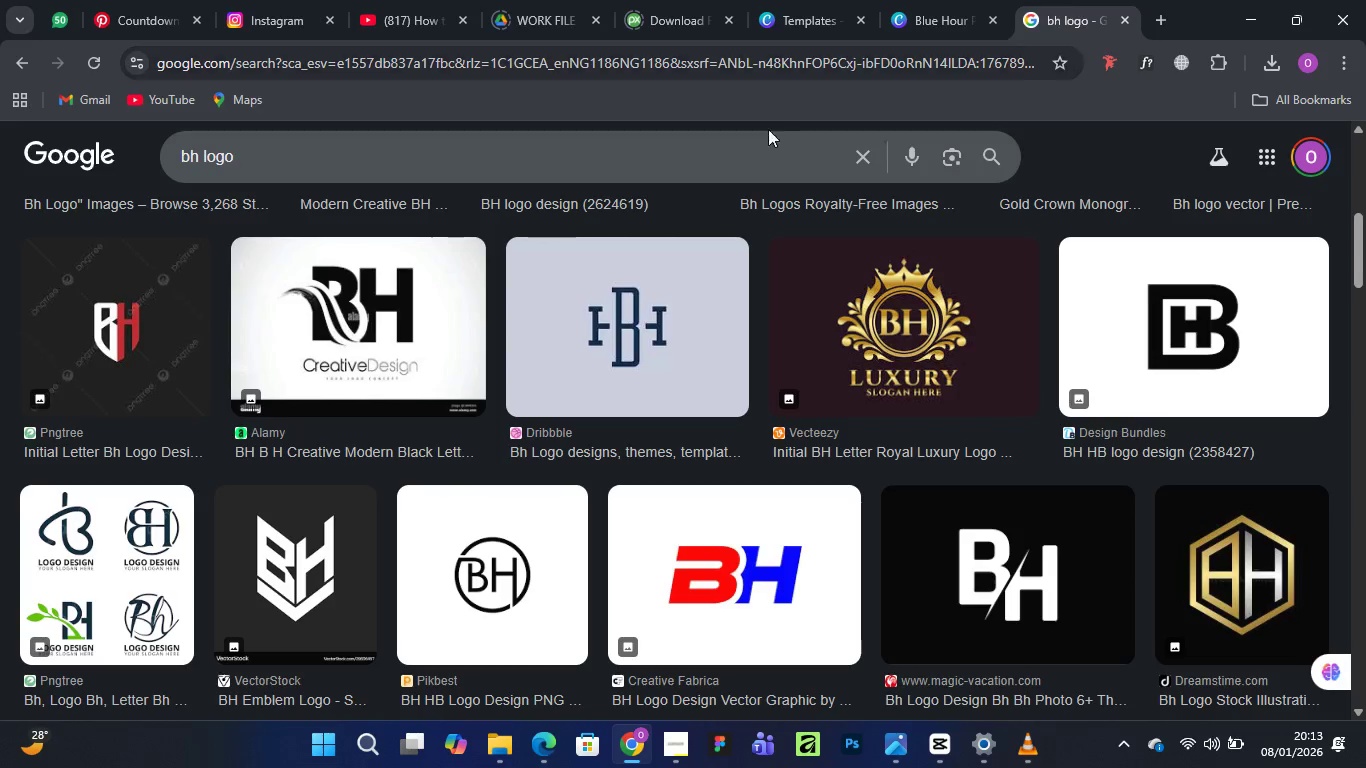 
scroll: coordinate [416, 471], scroll_direction: up, amount: 7.0
 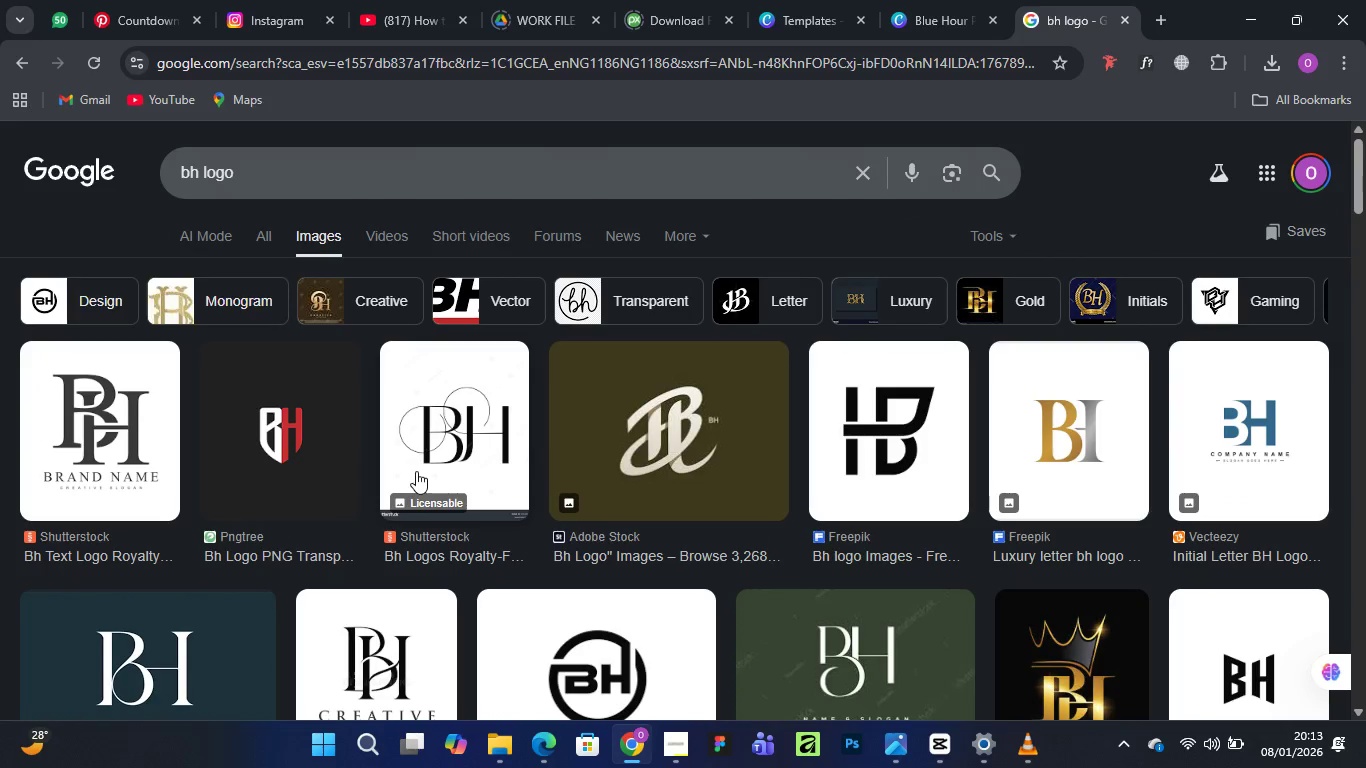 
scroll: coordinate [418, 466], scroll_direction: down, amount: 10.0
 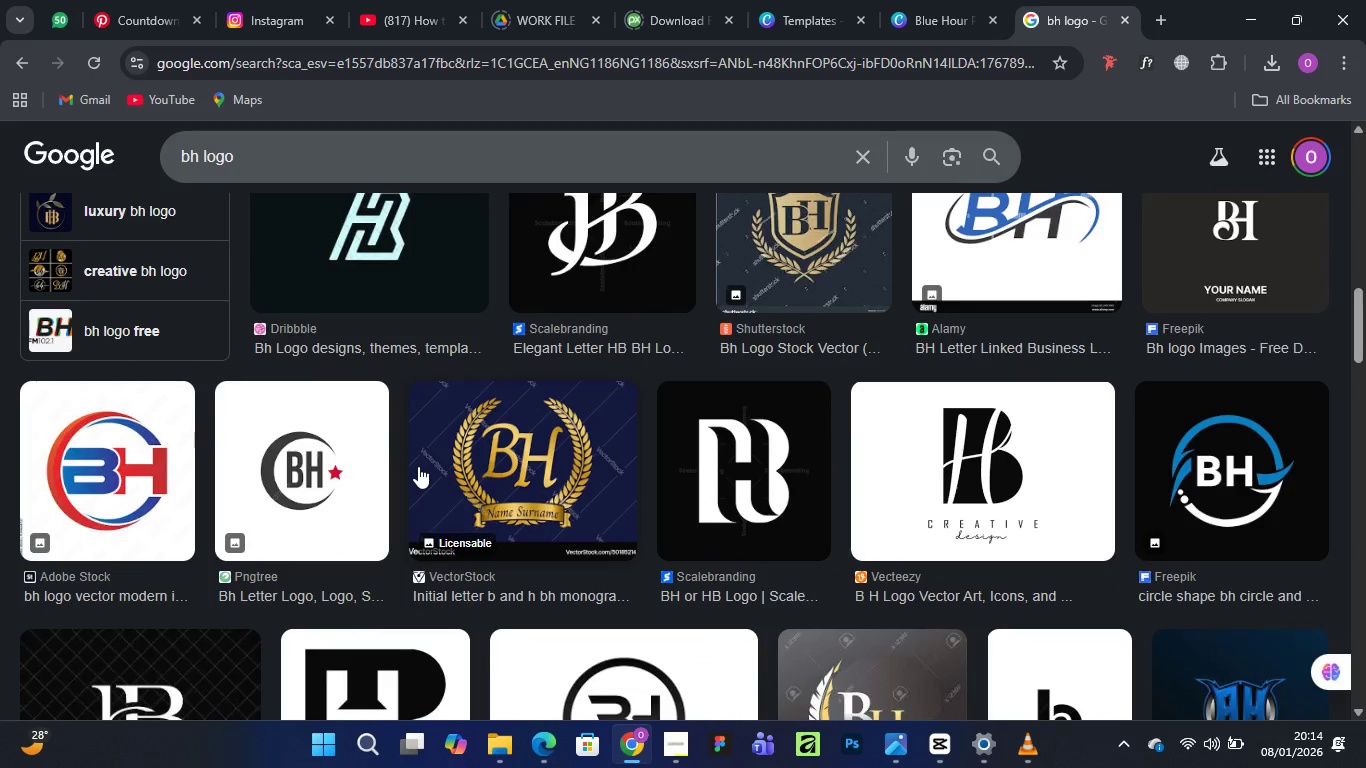 
wait(5.26)
 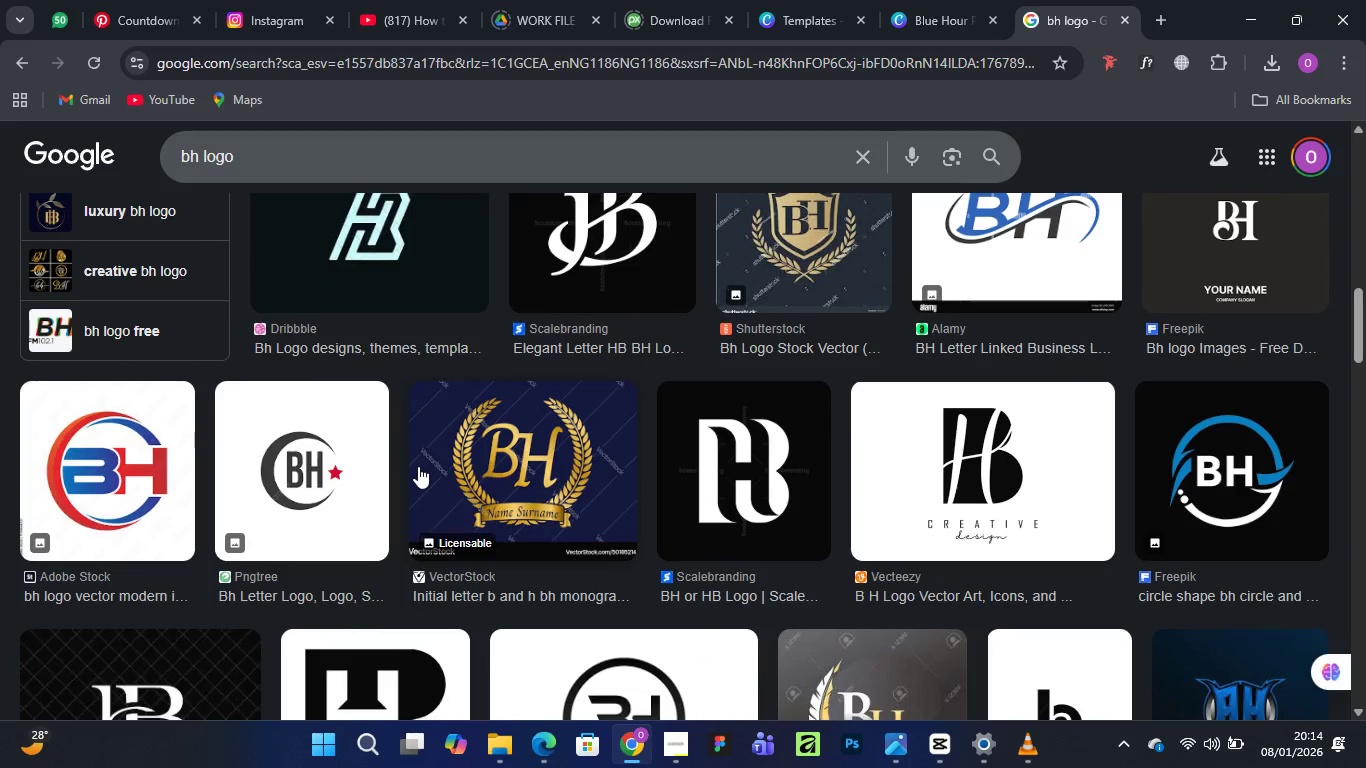 
scroll: coordinate [418, 466], scroll_direction: down, amount: 4.0
 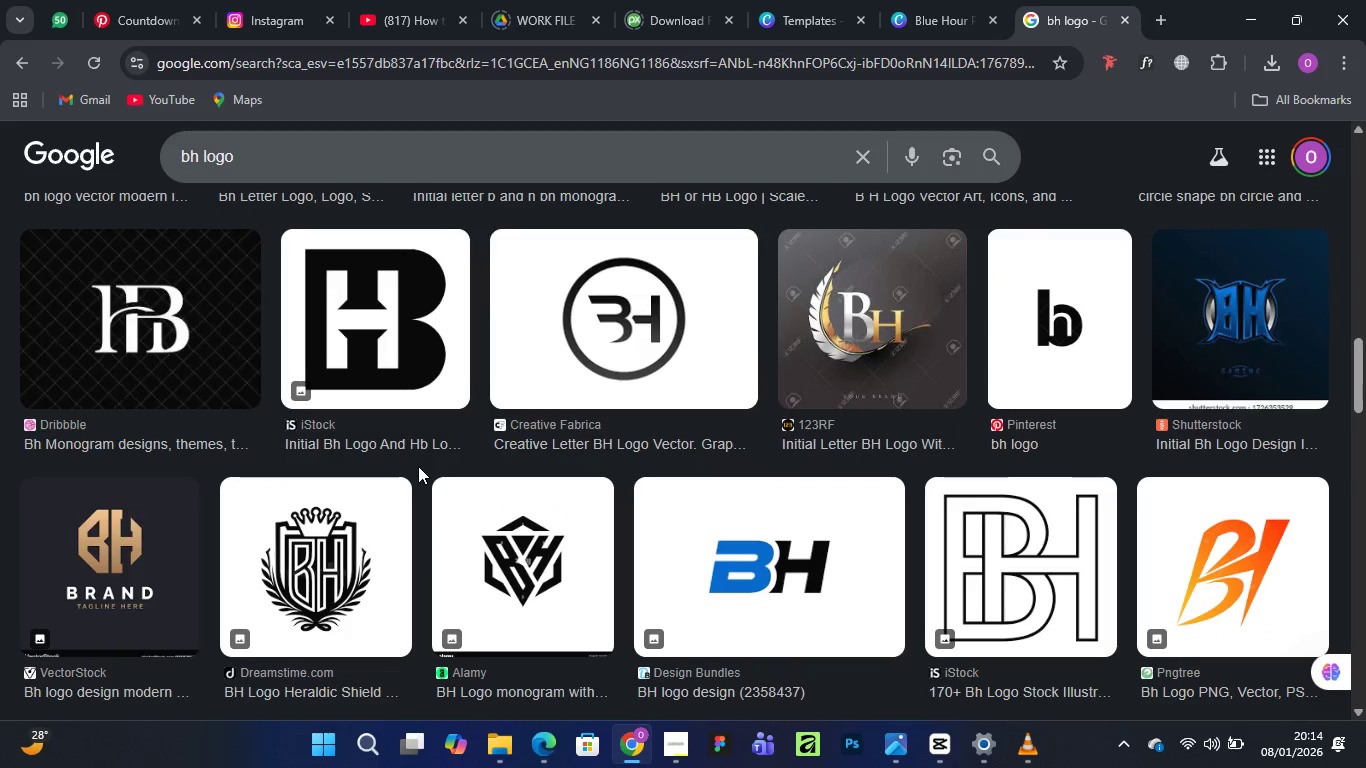 
scroll: coordinate [418, 466], scroll_direction: up, amount: 4.0
 